 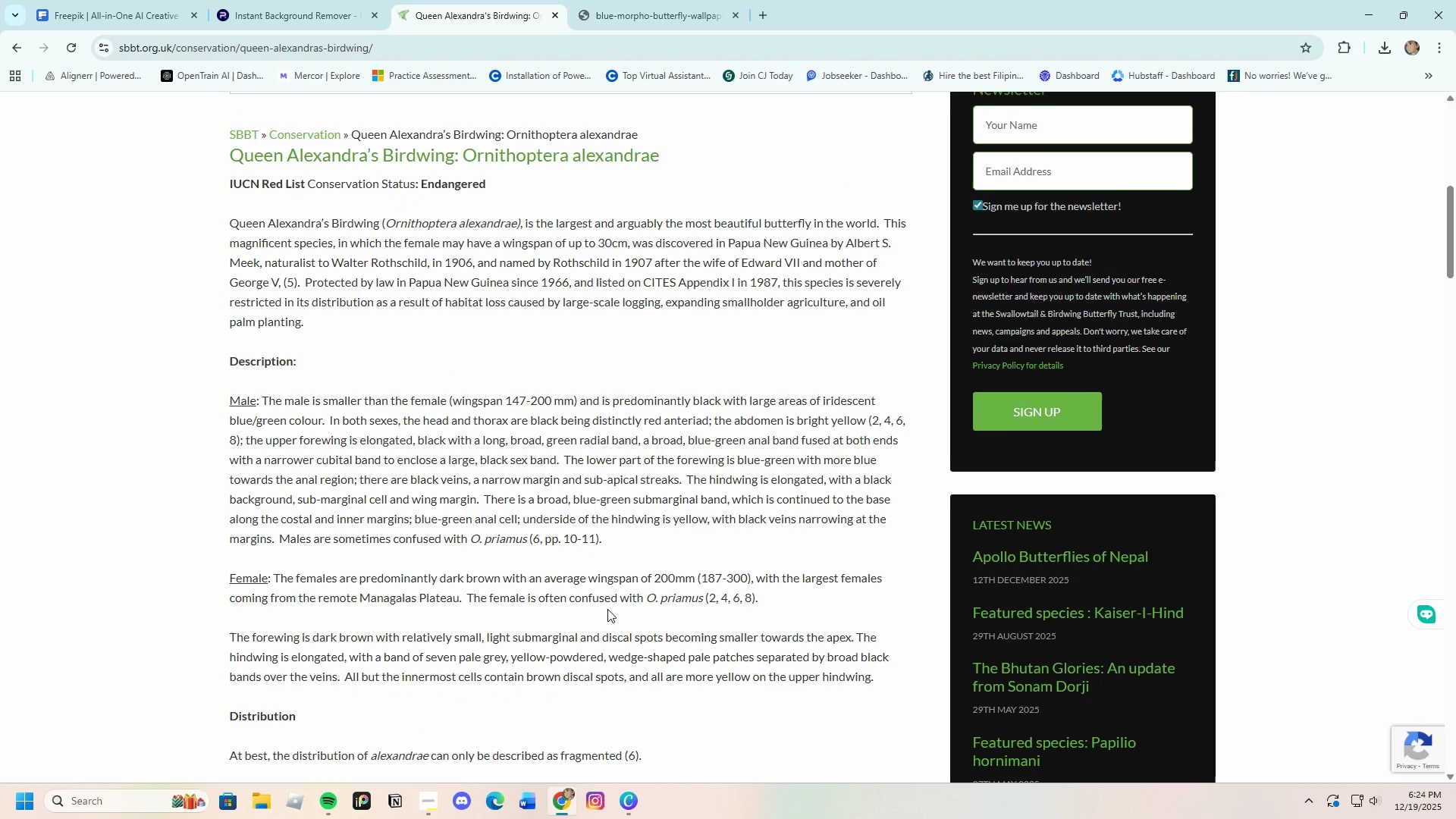 
scroll: coordinate [540, 582], scroll_direction: up, amount: 8.0
 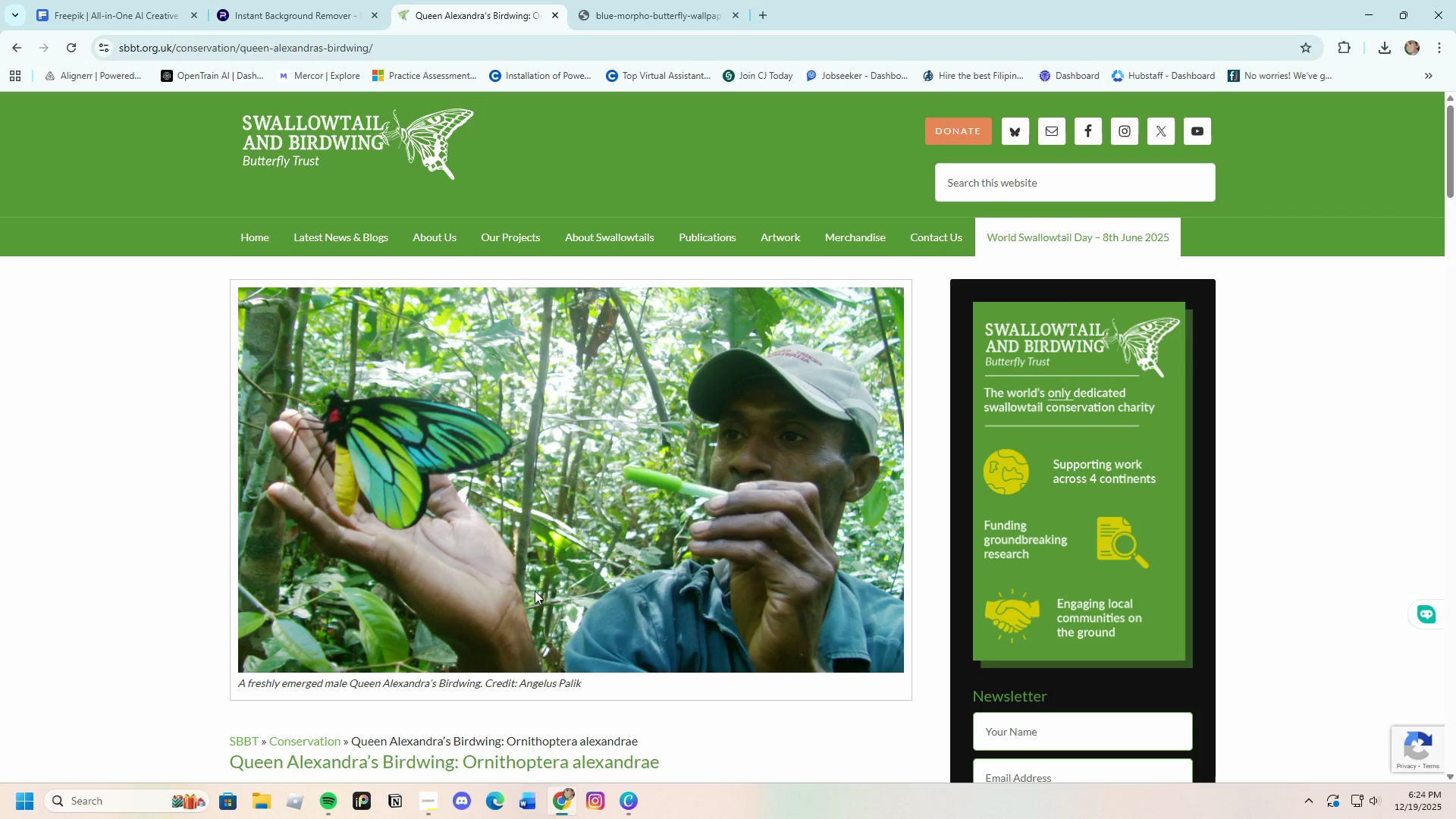 
scroll: coordinate [535, 591], scroll_direction: down, amount: 4.0
 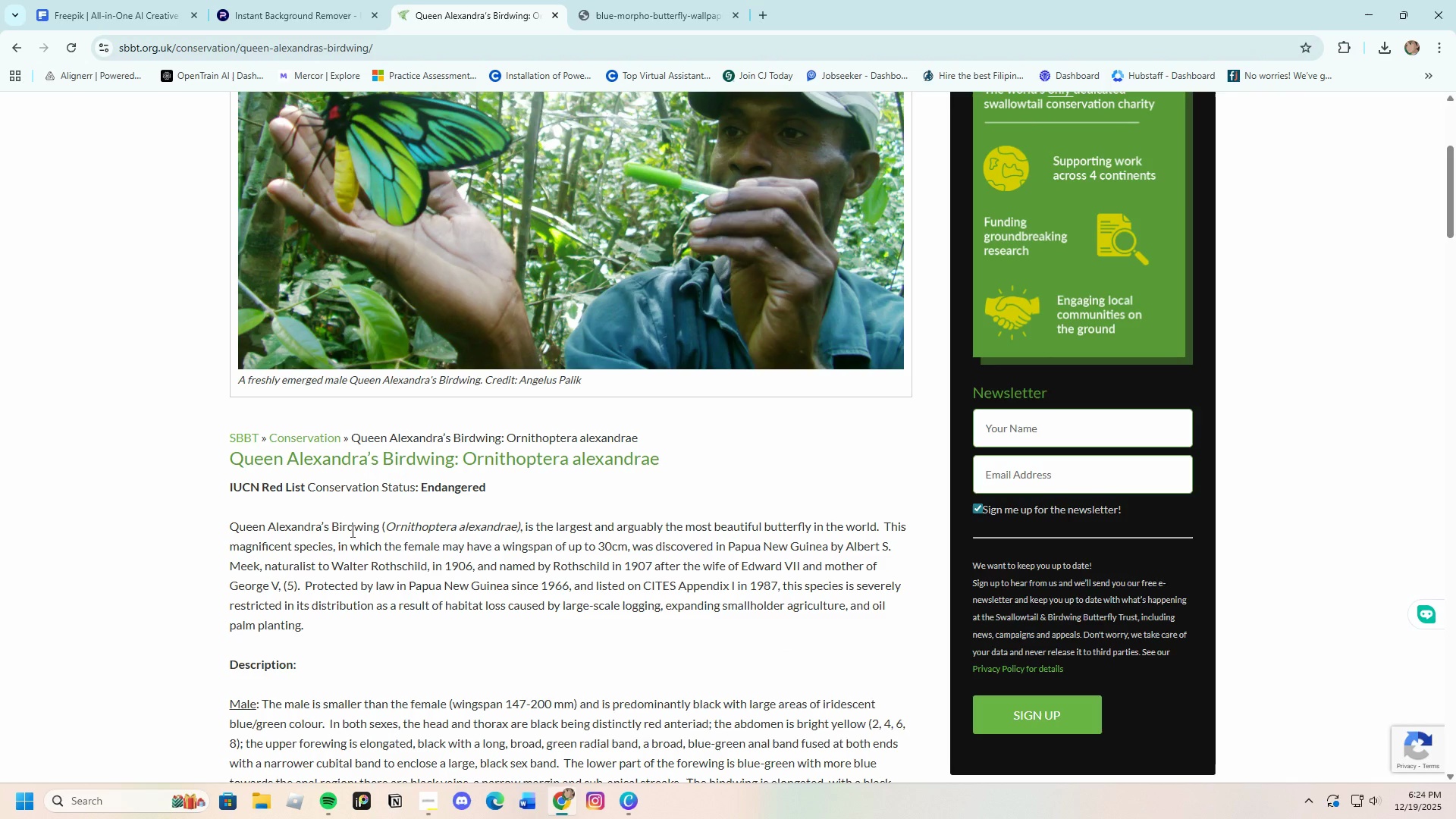 
left_click_drag(start_coordinate=[230, 526], to_coordinate=[378, 524])
 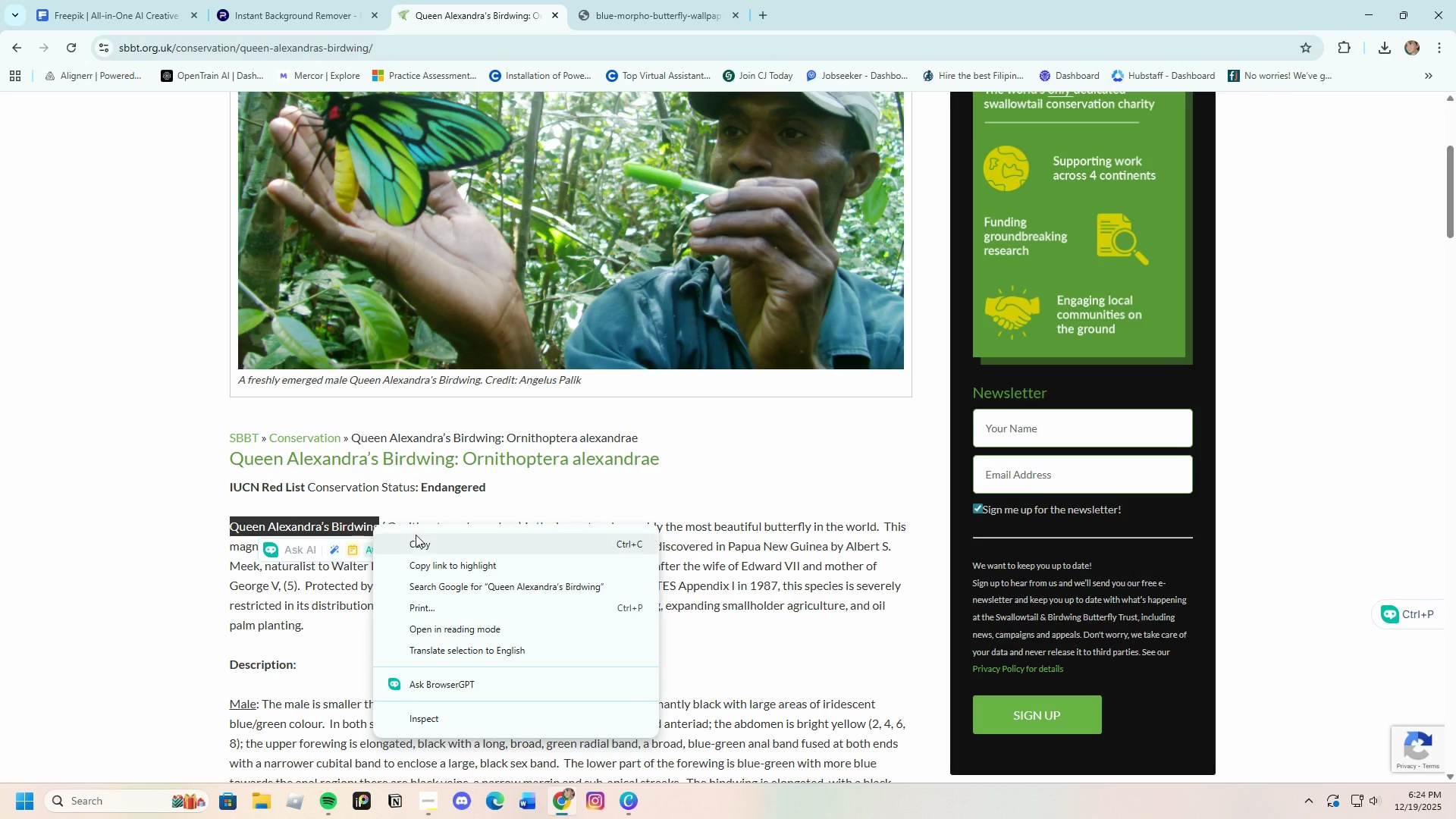 
left_click([416, 545])
 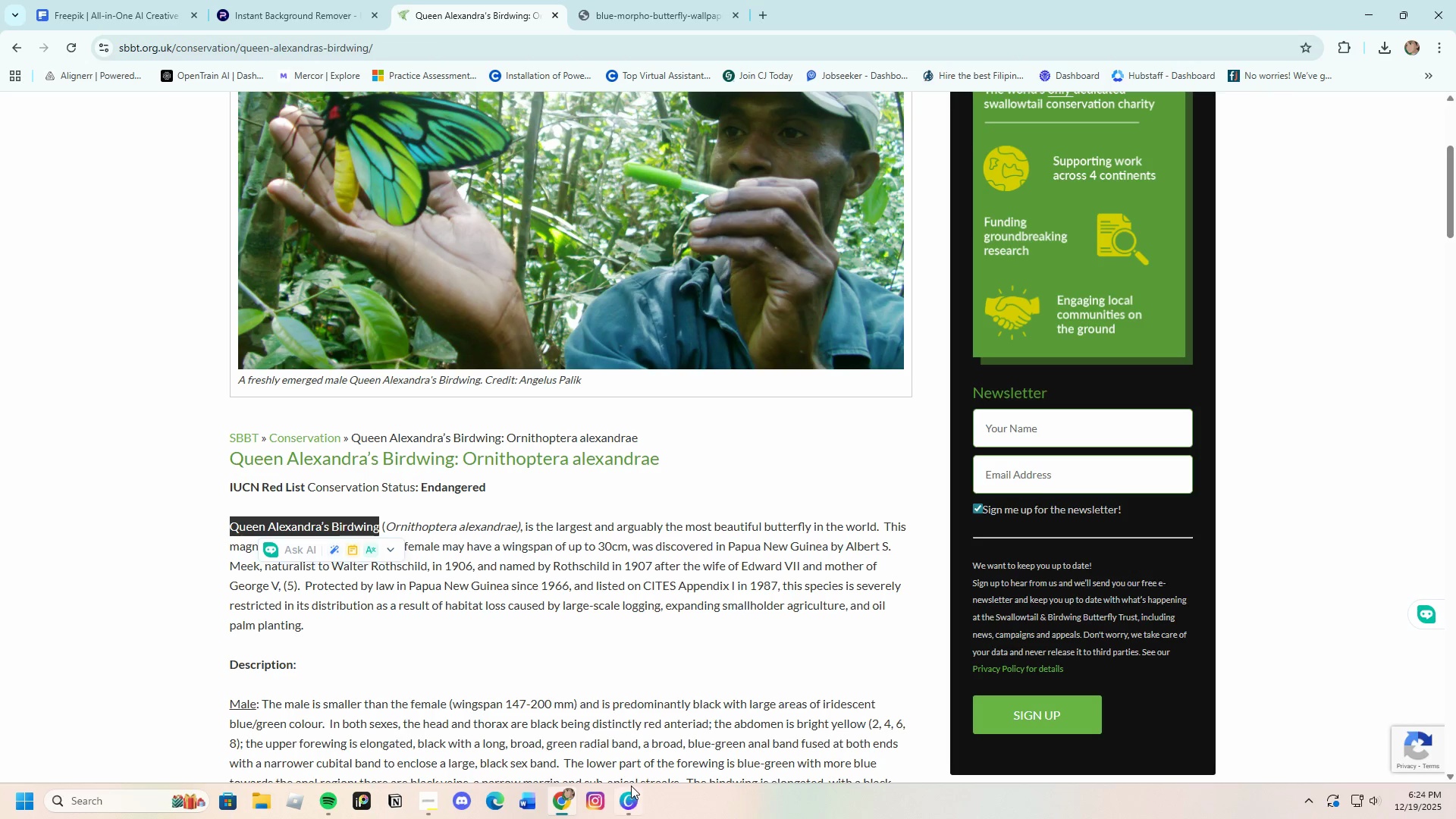 
left_click([627, 804])
 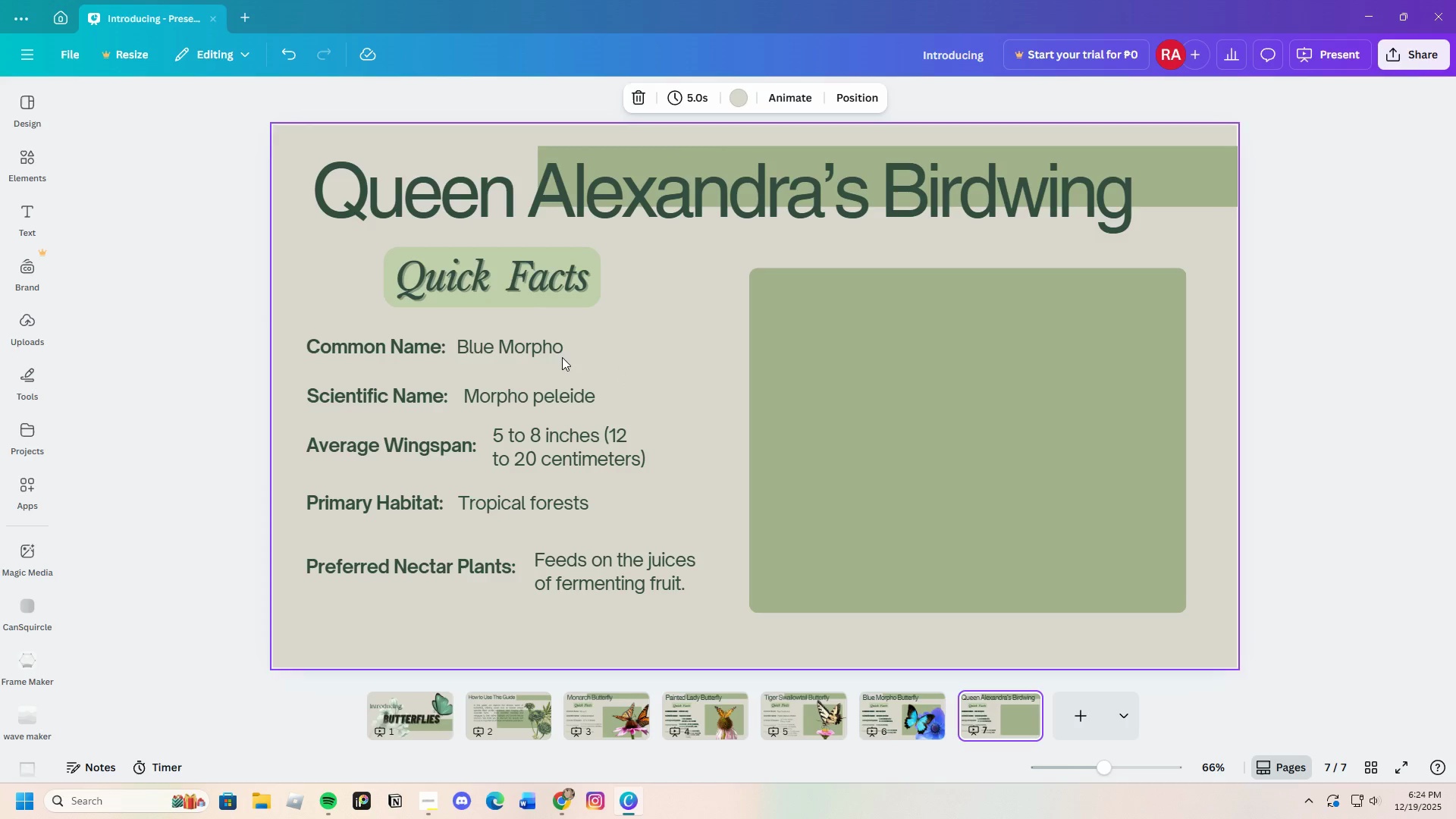 
double_click([560, 356])
 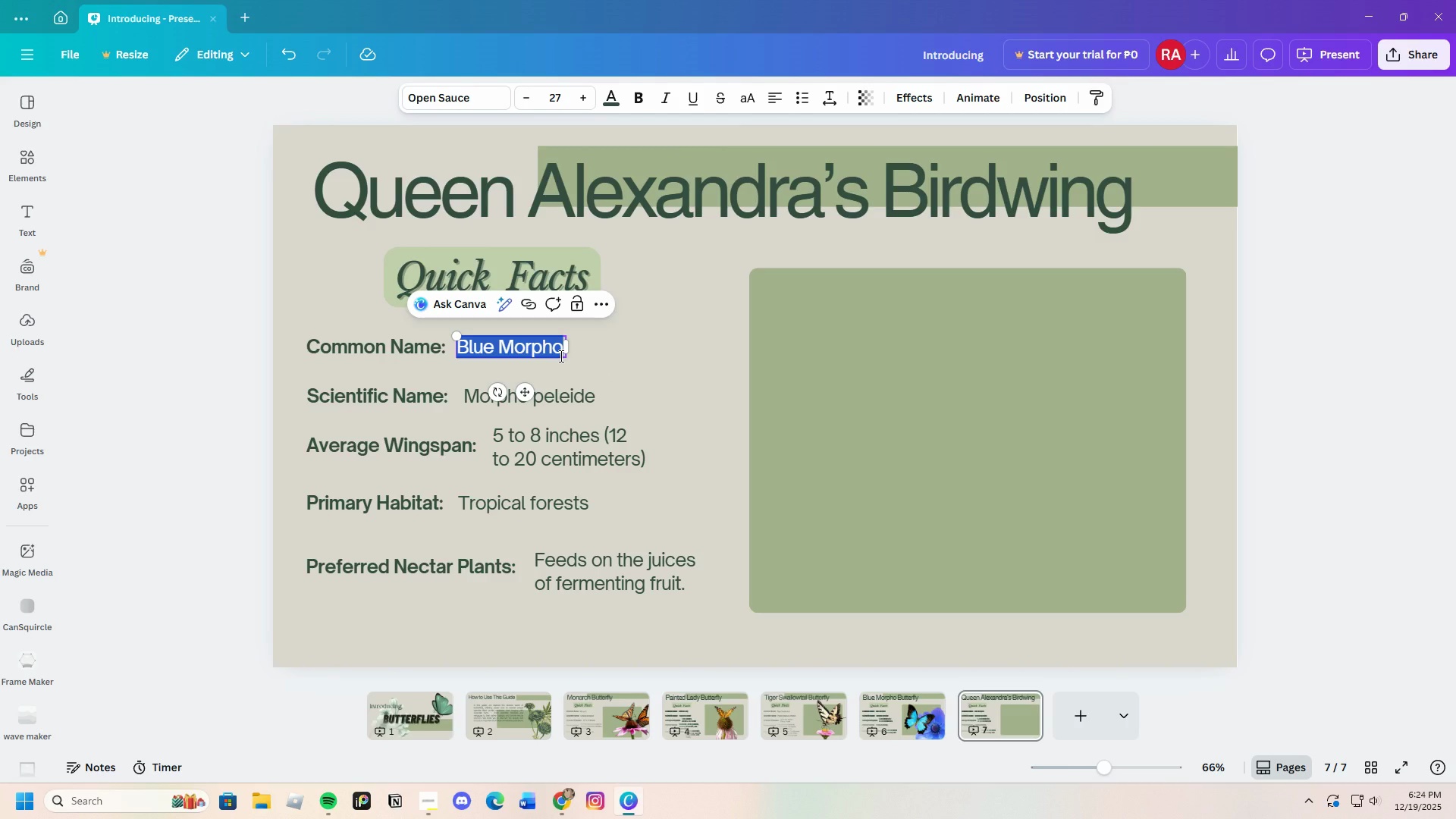 
key(Backspace)
 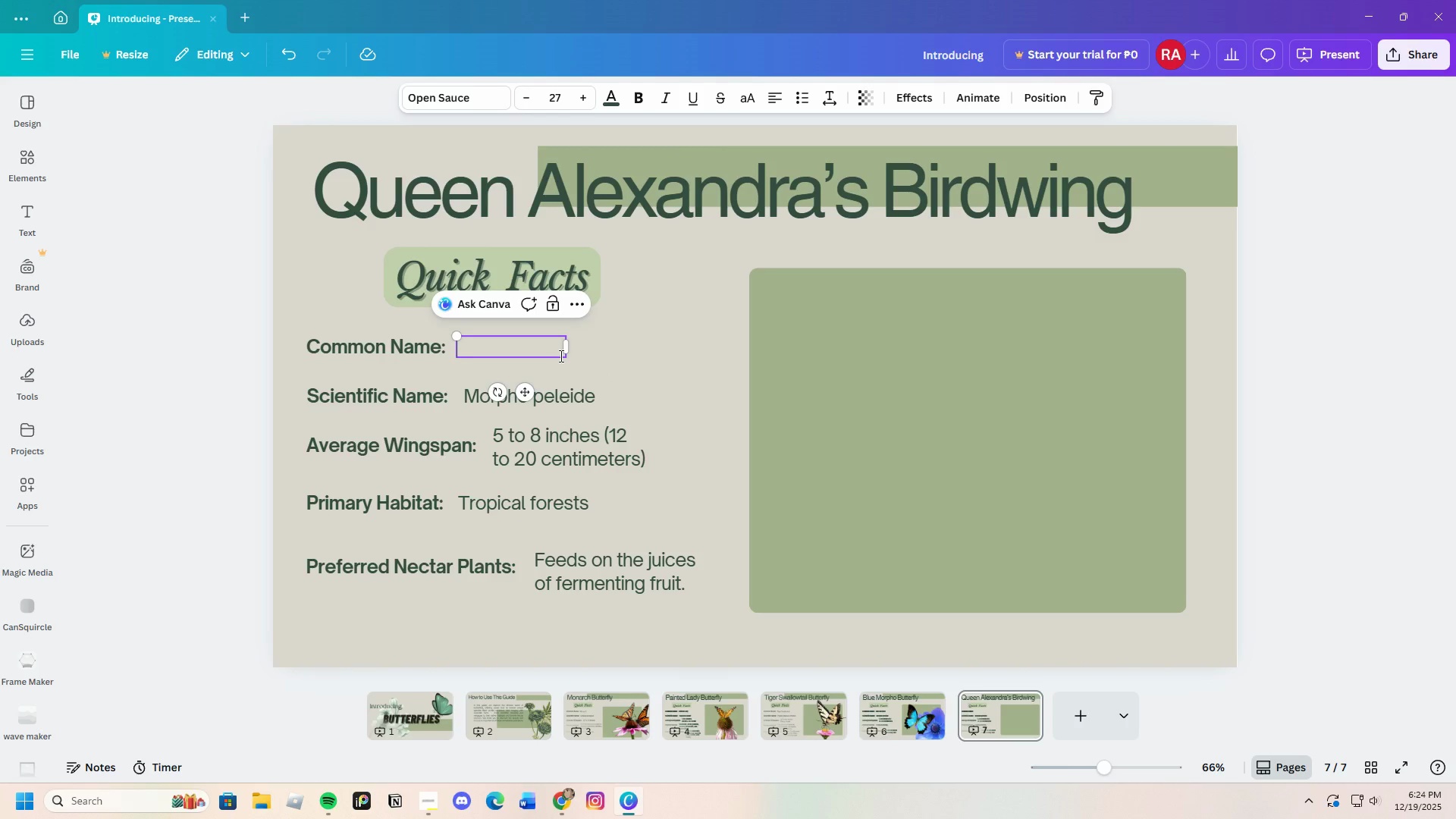 
key(Control+ControlLeft)
 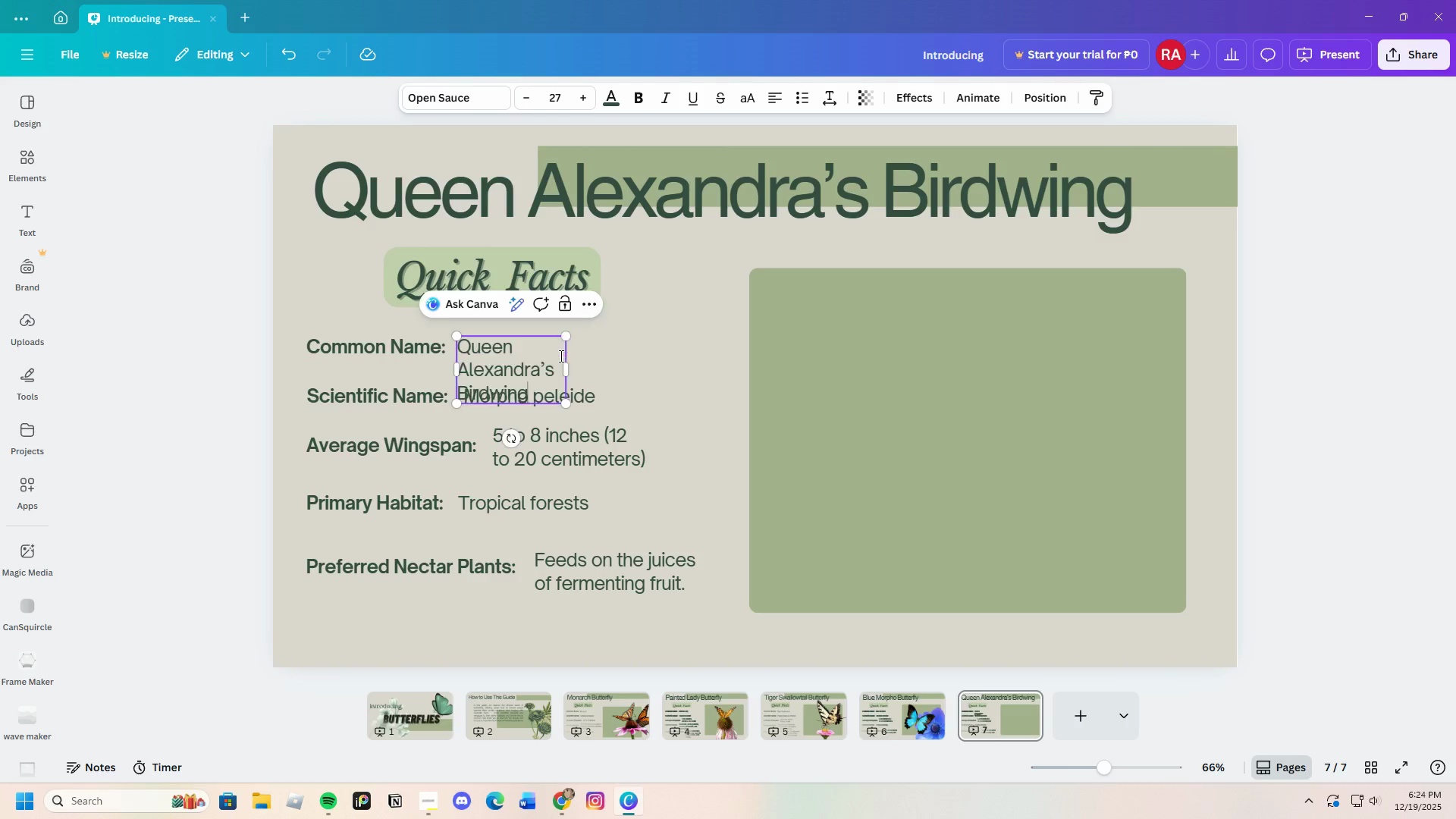 
key(Control+V)
 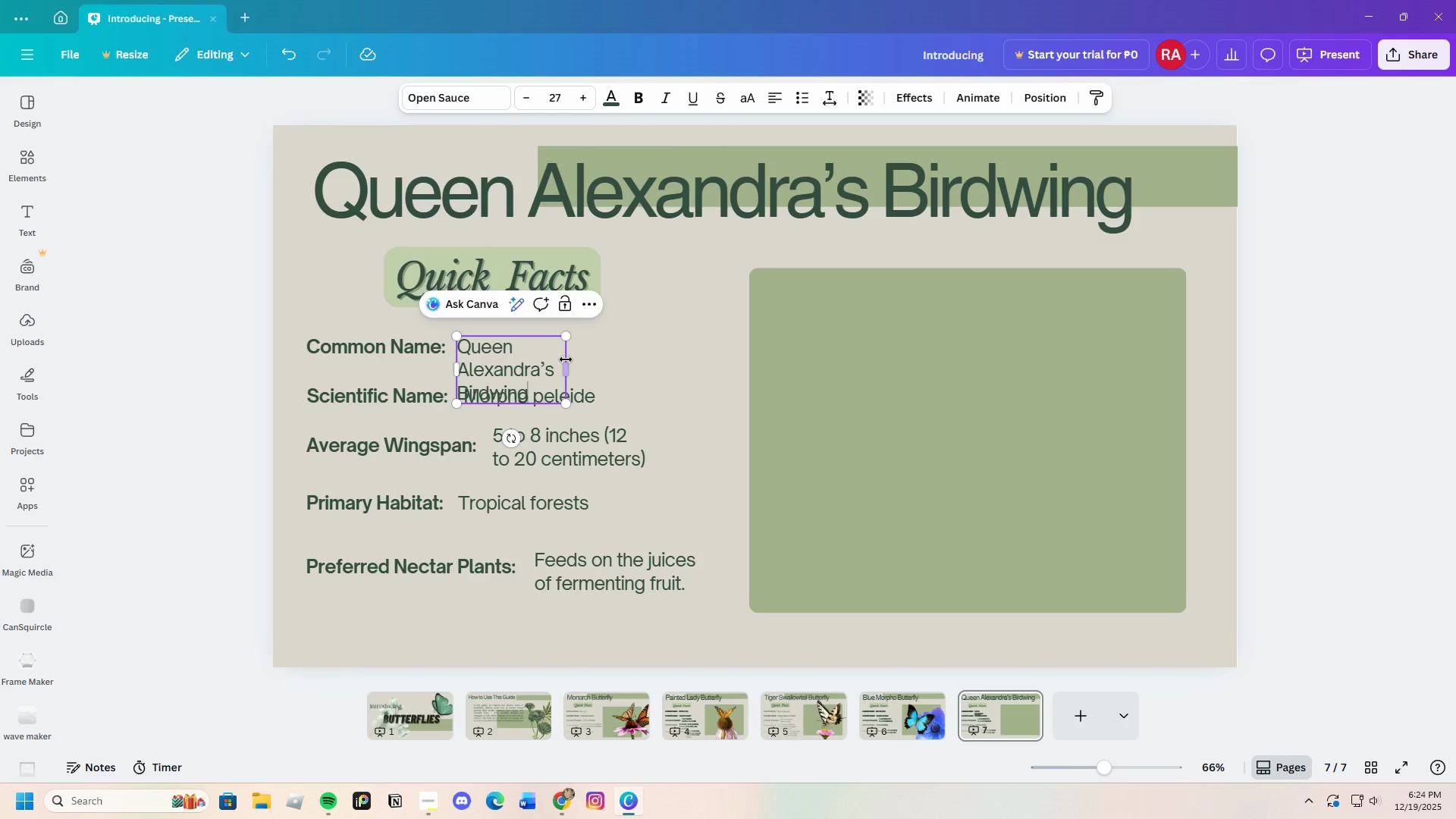 
left_click_drag(start_coordinate=[566, 366], to_coordinate=[698, 362])
 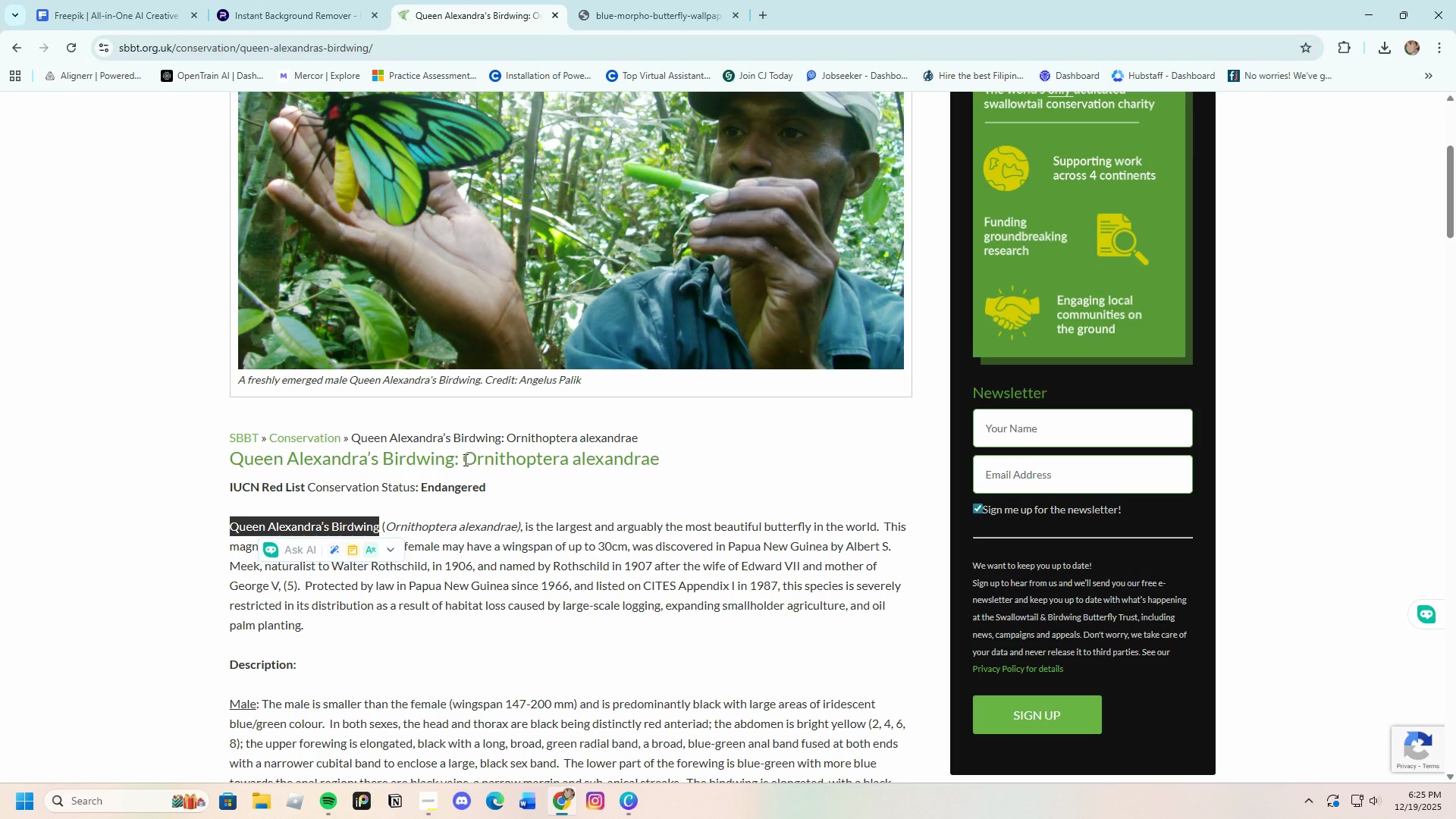 
wait(6.89)
 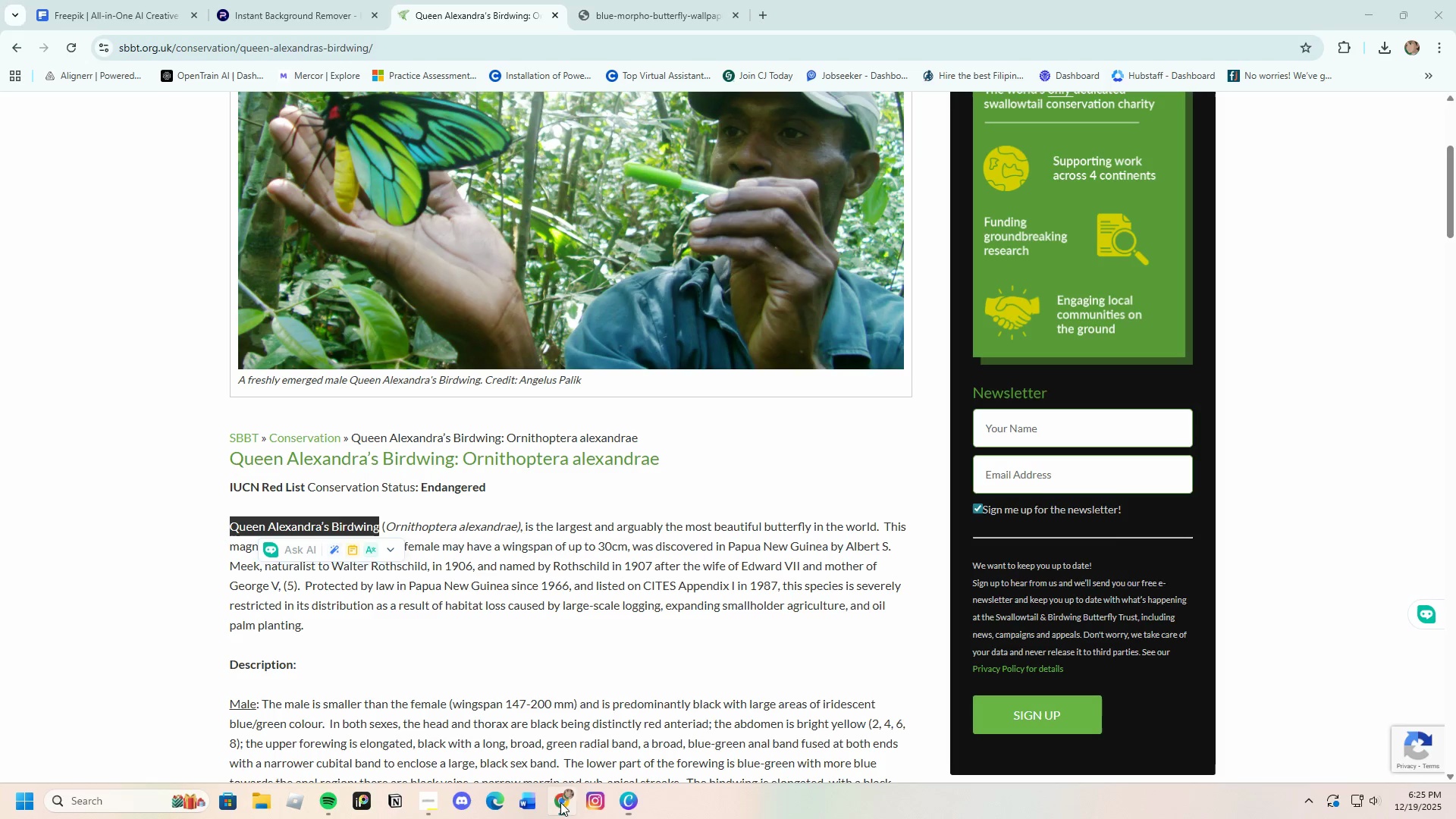 
left_click_drag(start_coordinate=[463, 460], to_coordinate=[704, 463])
 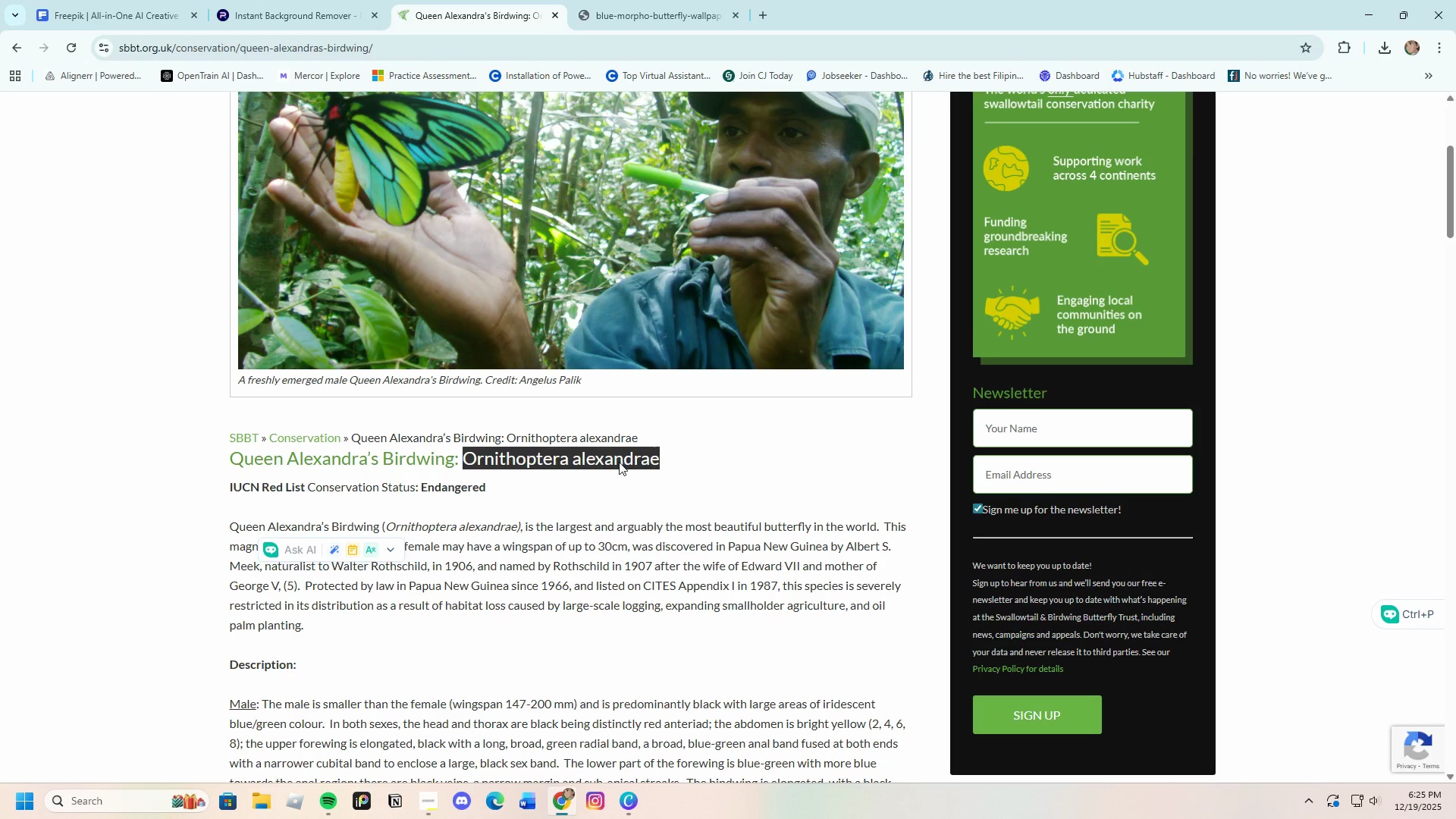 
right_click([619, 461])
 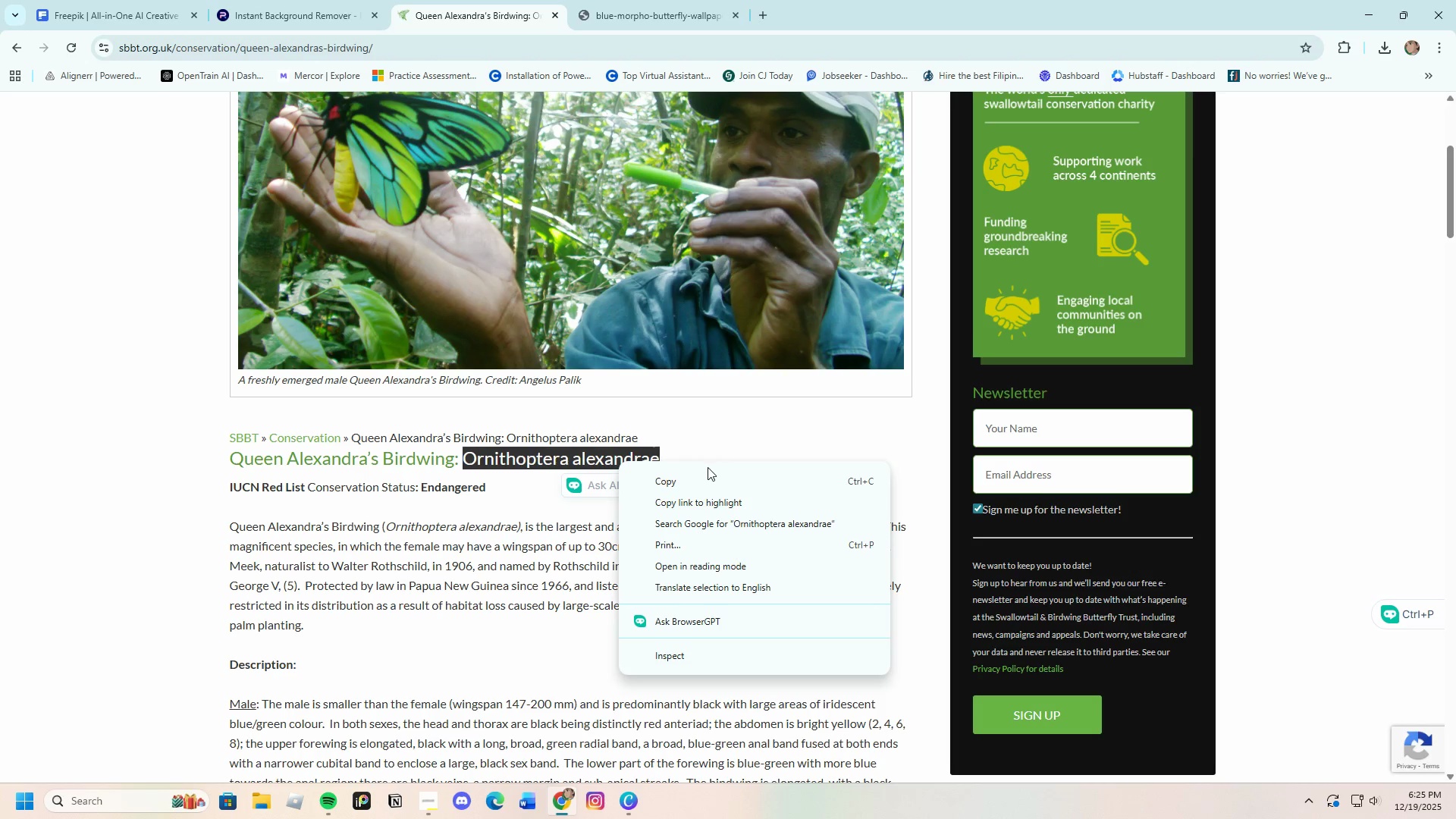 
left_click([695, 485])
 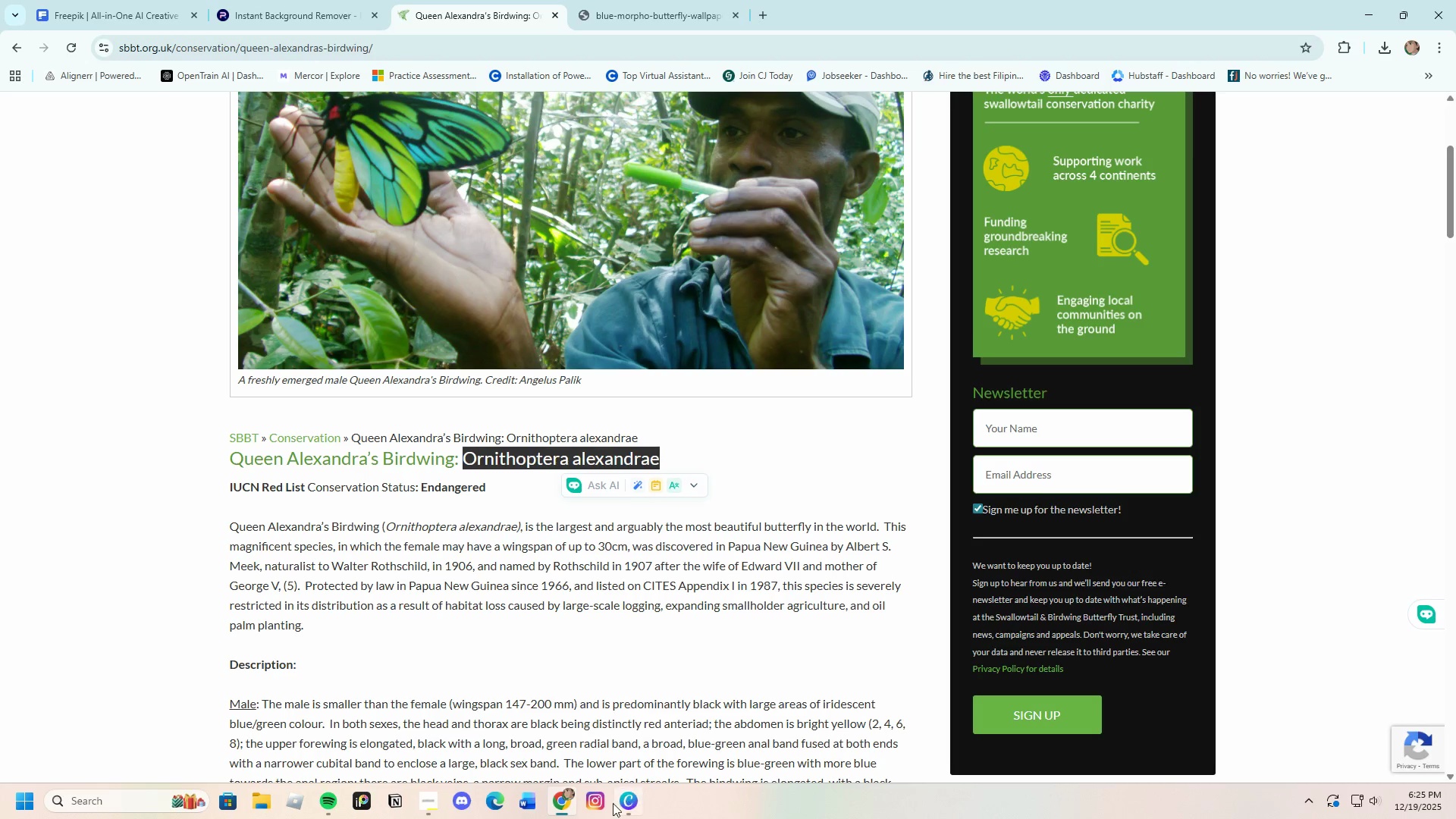 
left_click([630, 810])
 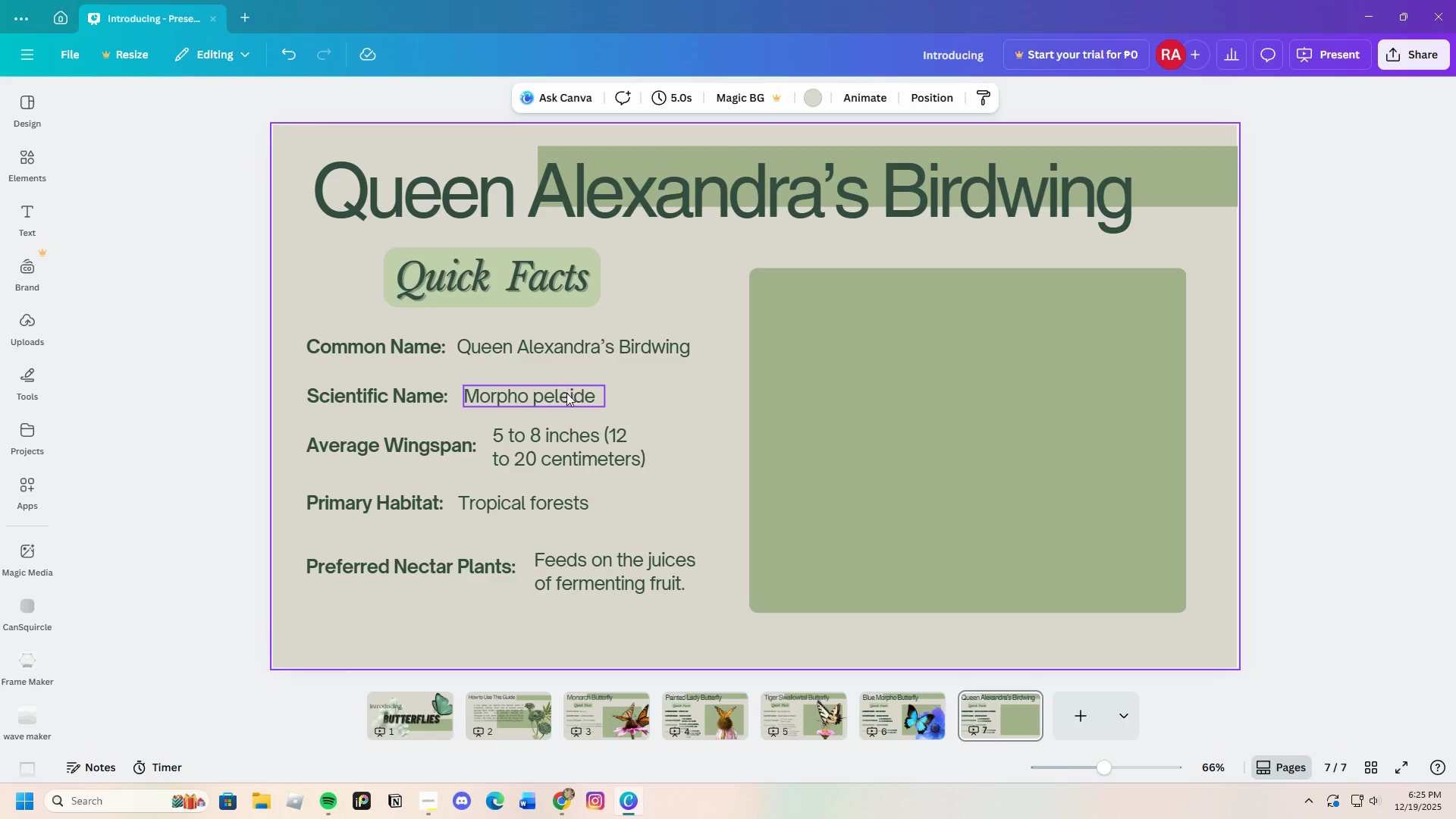 
double_click([567, 397])
 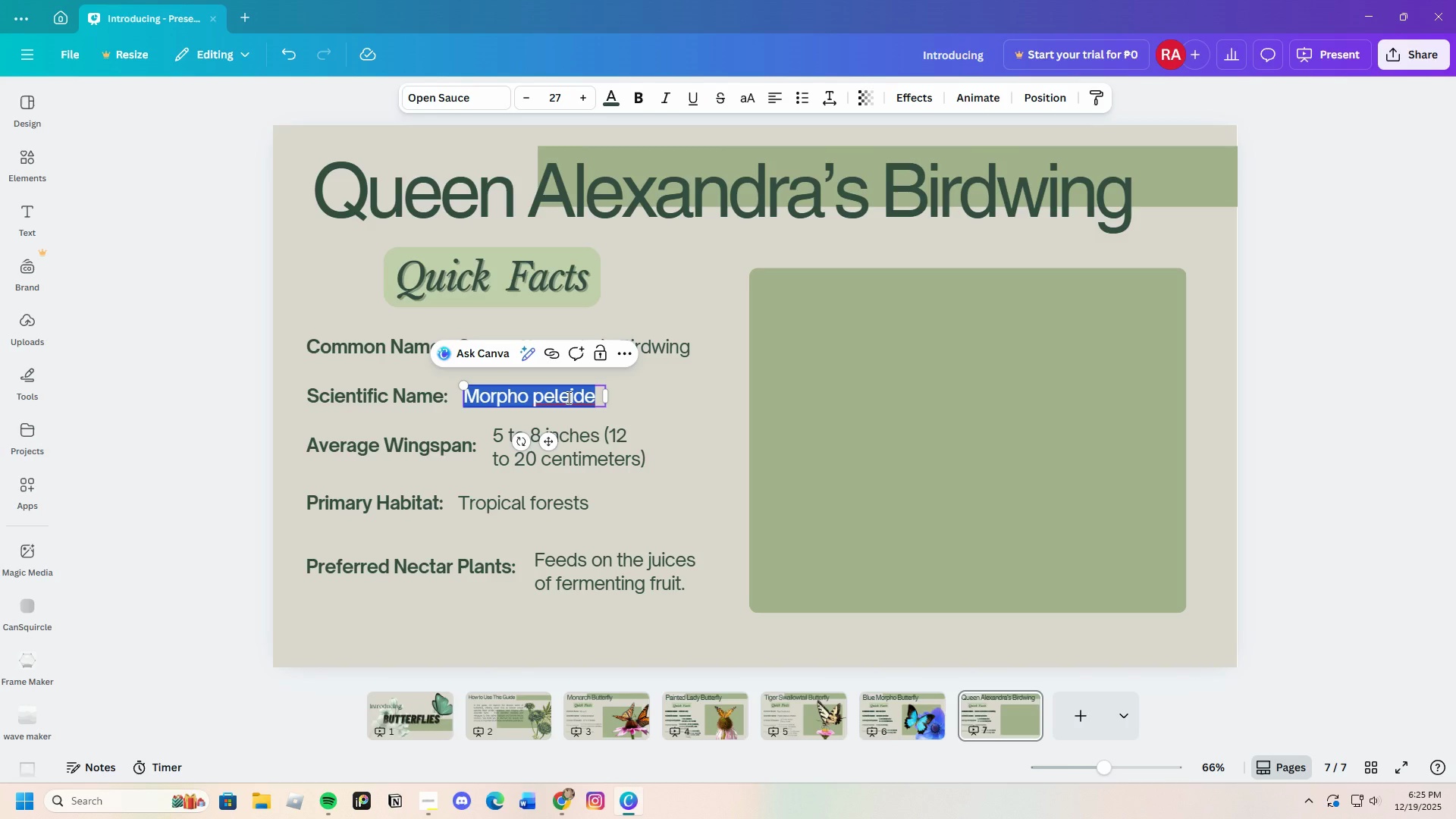 
key(Backspace)
 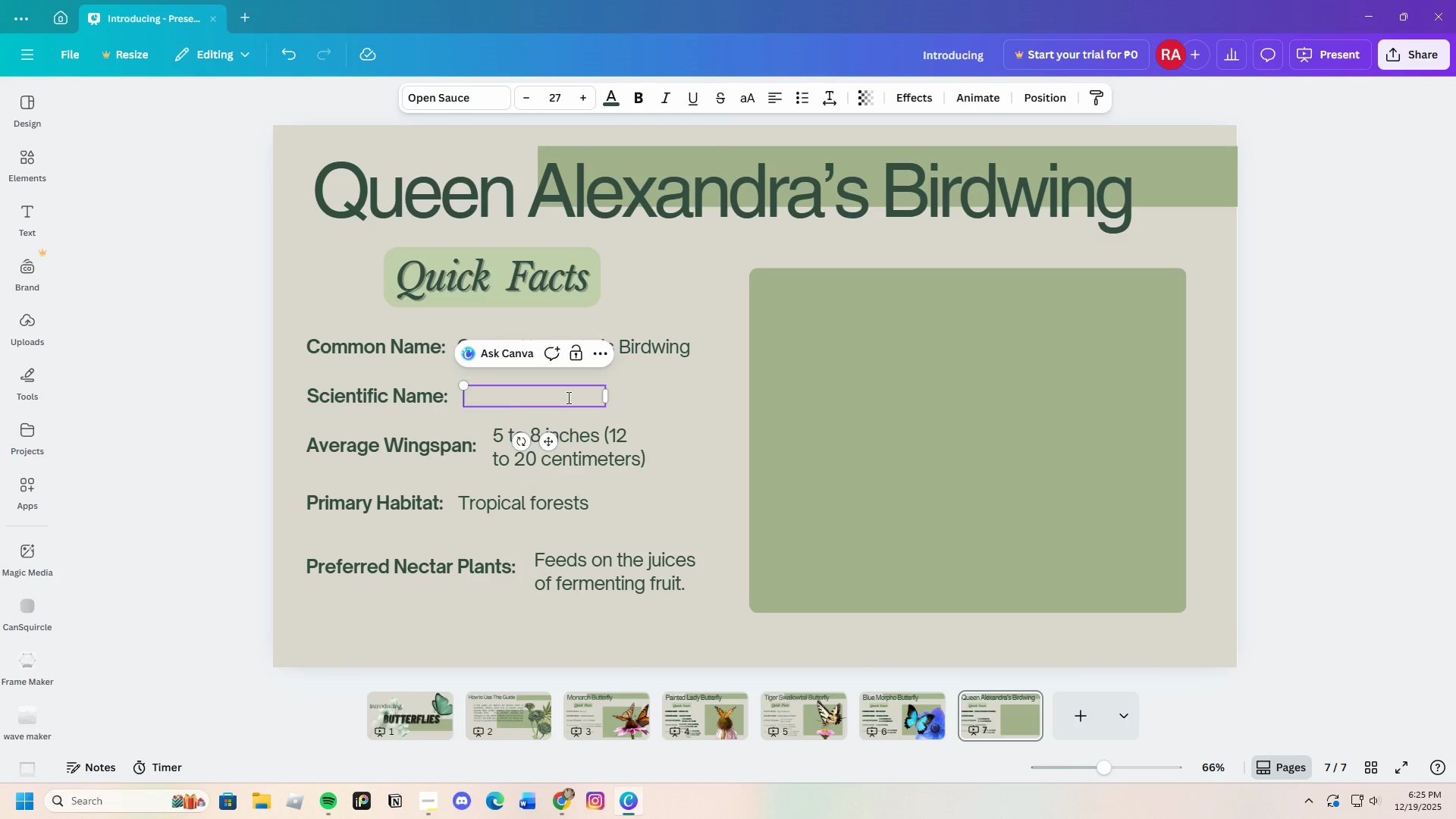 
key(Control+ControlLeft)
 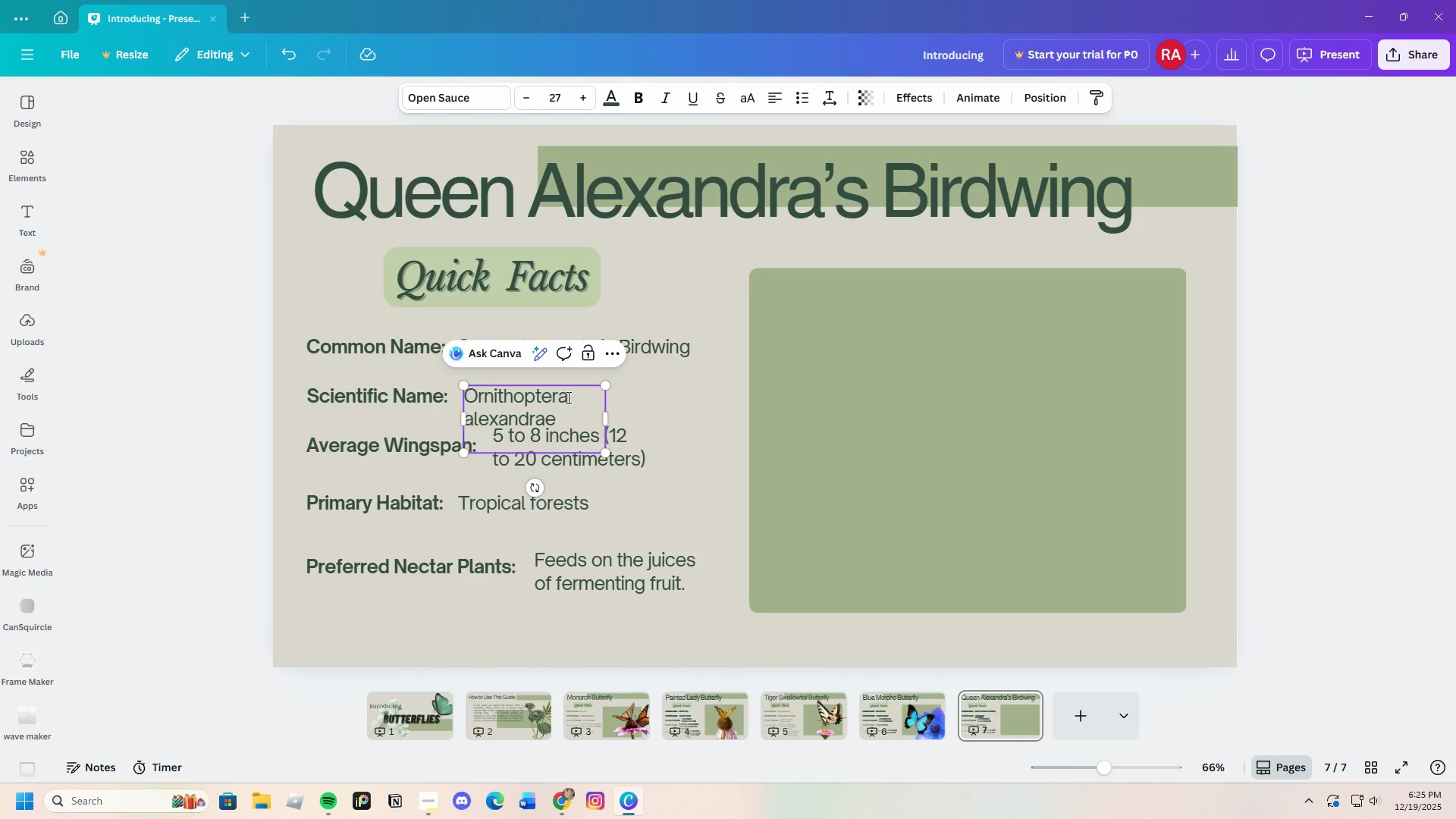 
key(Control+V)
 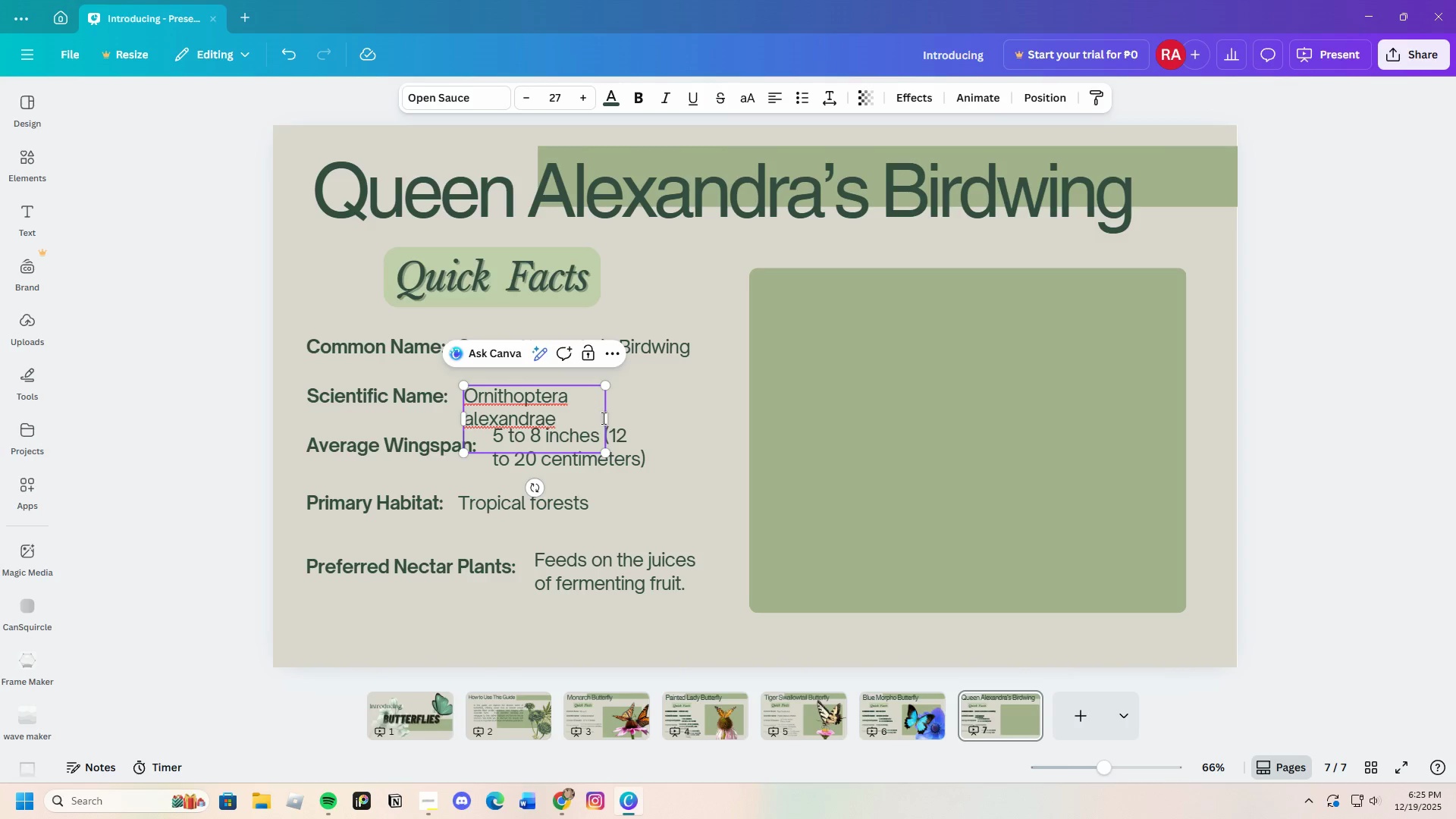 
left_click_drag(start_coordinate=[606, 418], to_coordinate=[670, 400])
 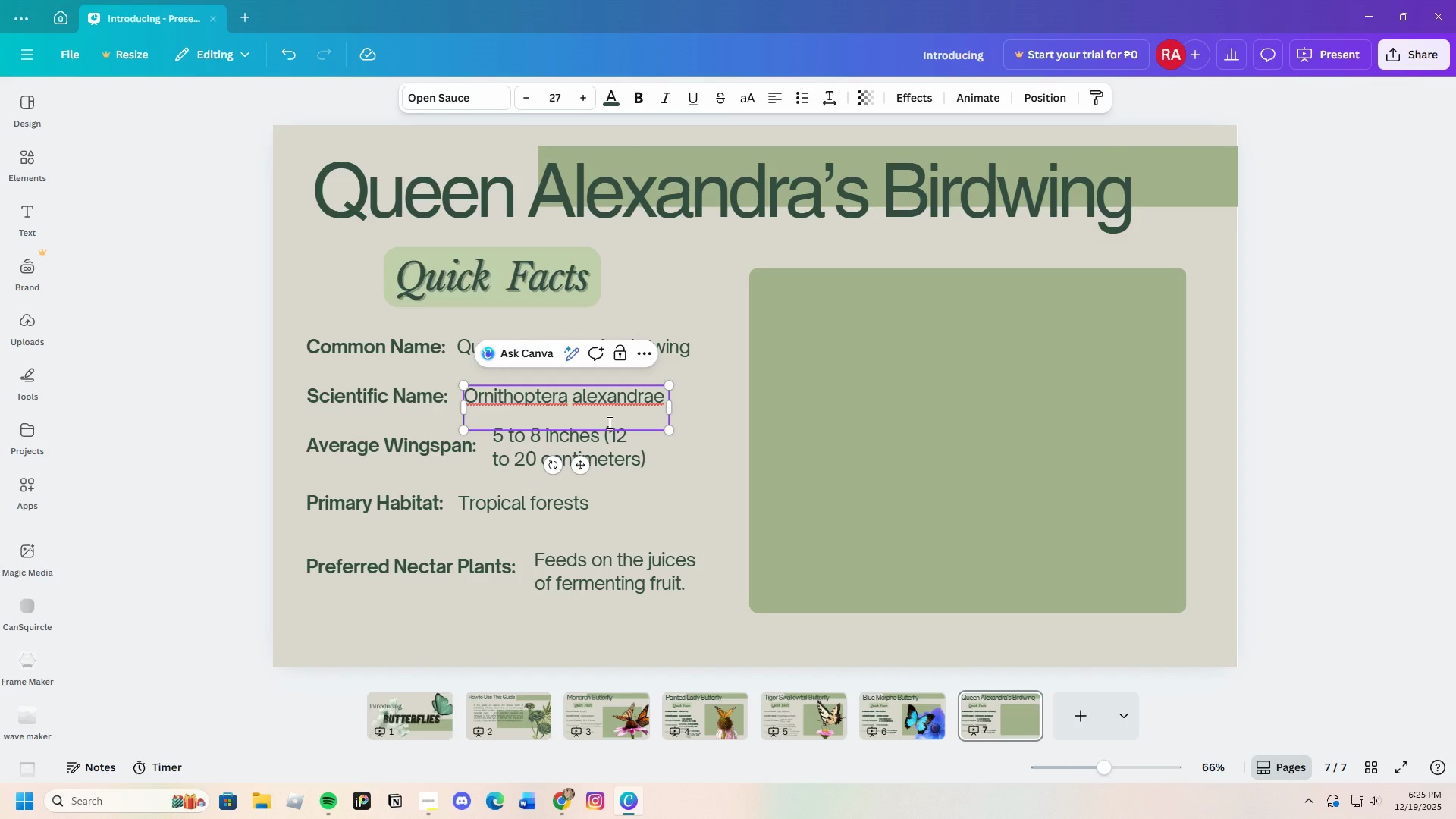 
key(Backspace)
 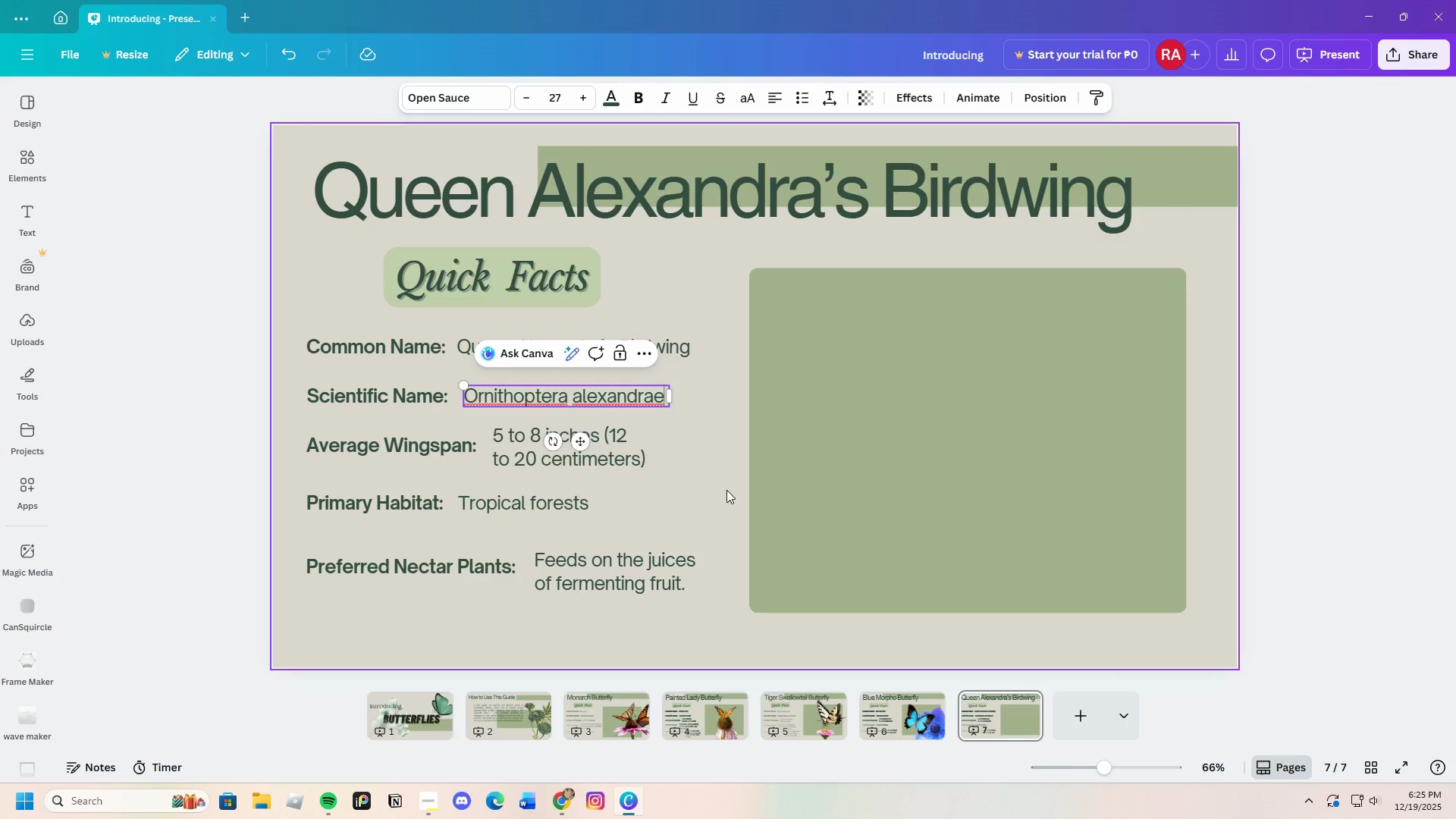 
left_click([824, 506])
 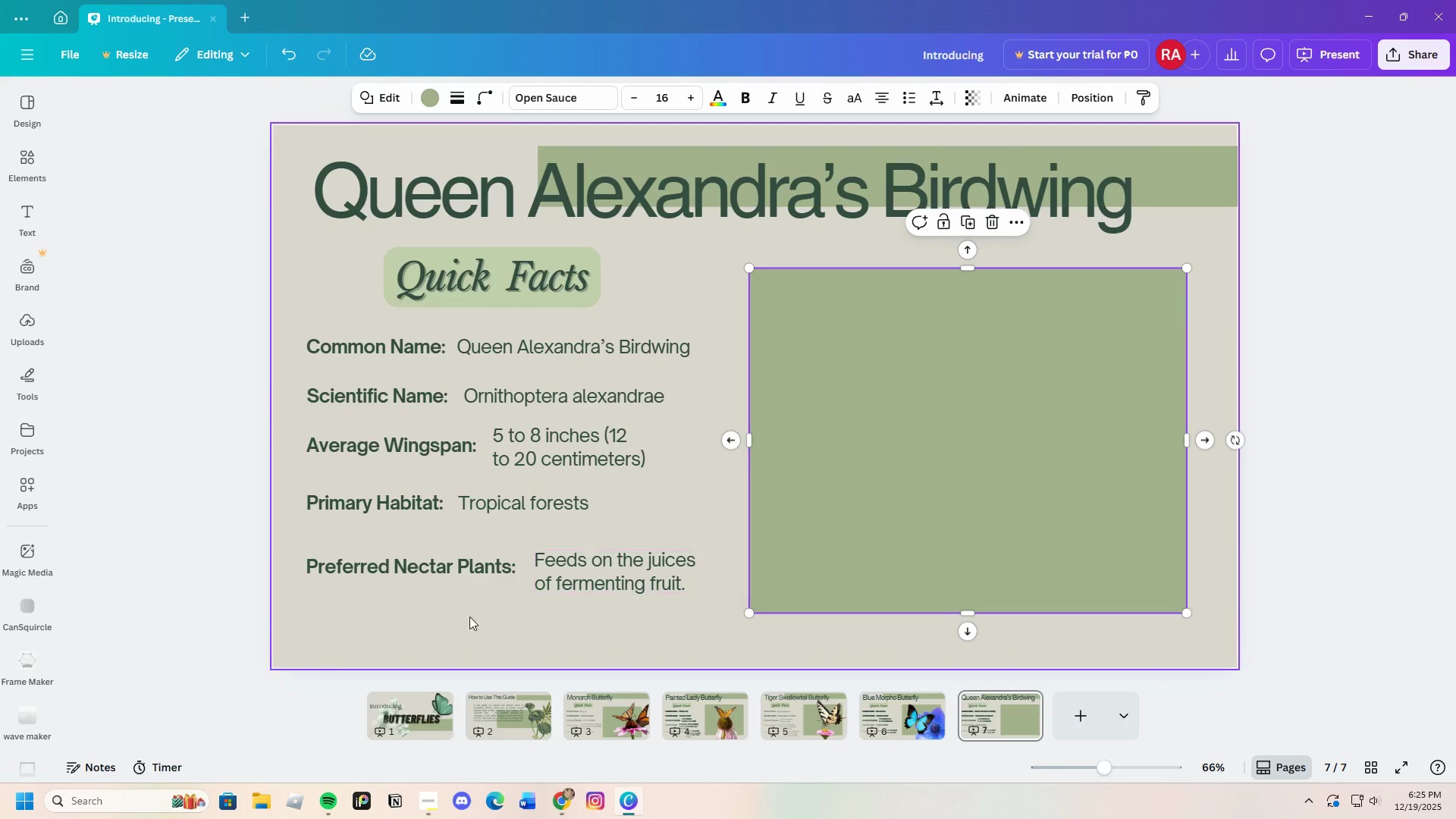 
left_click([369, 623])
 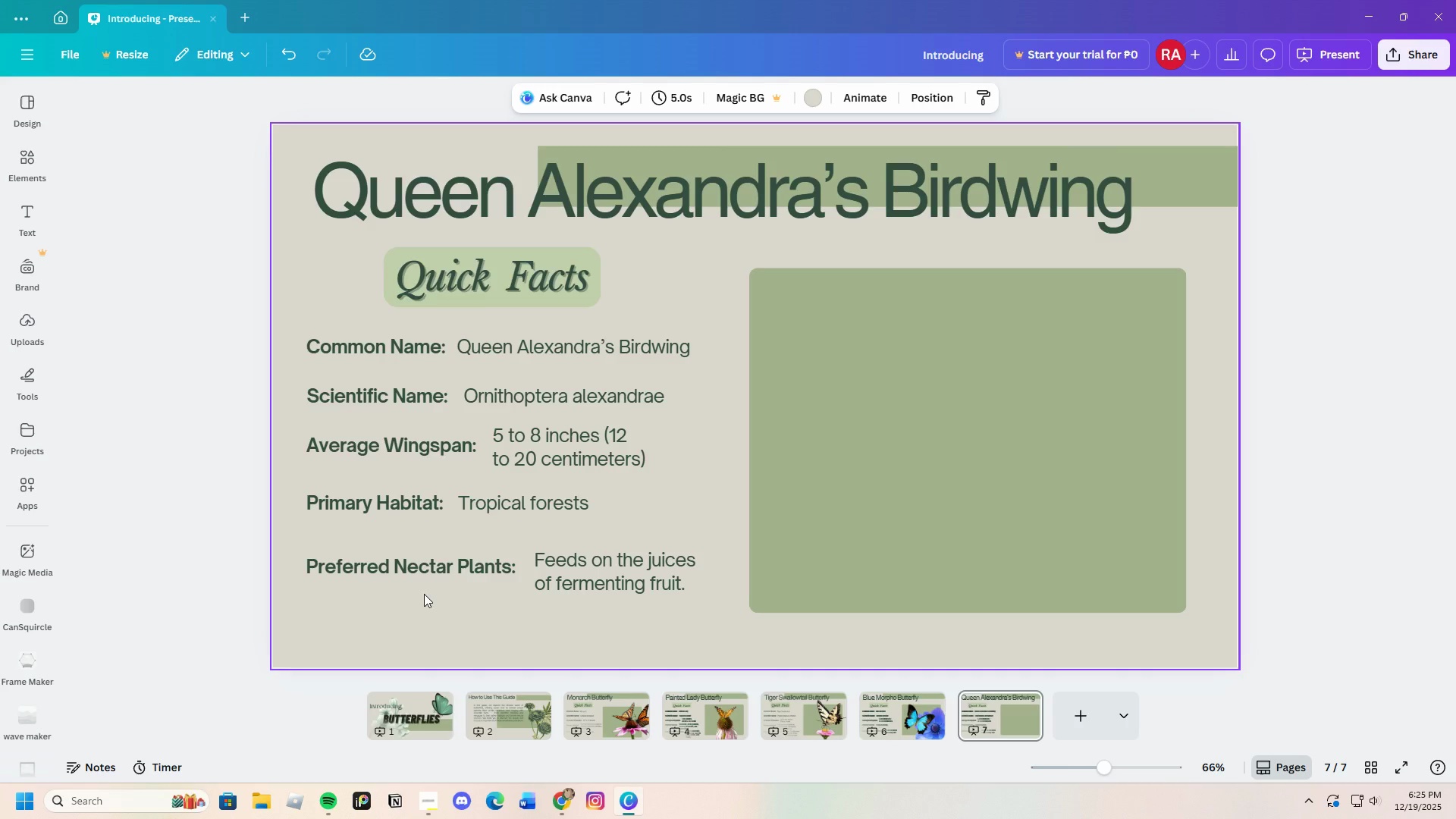 
wait(11.05)
 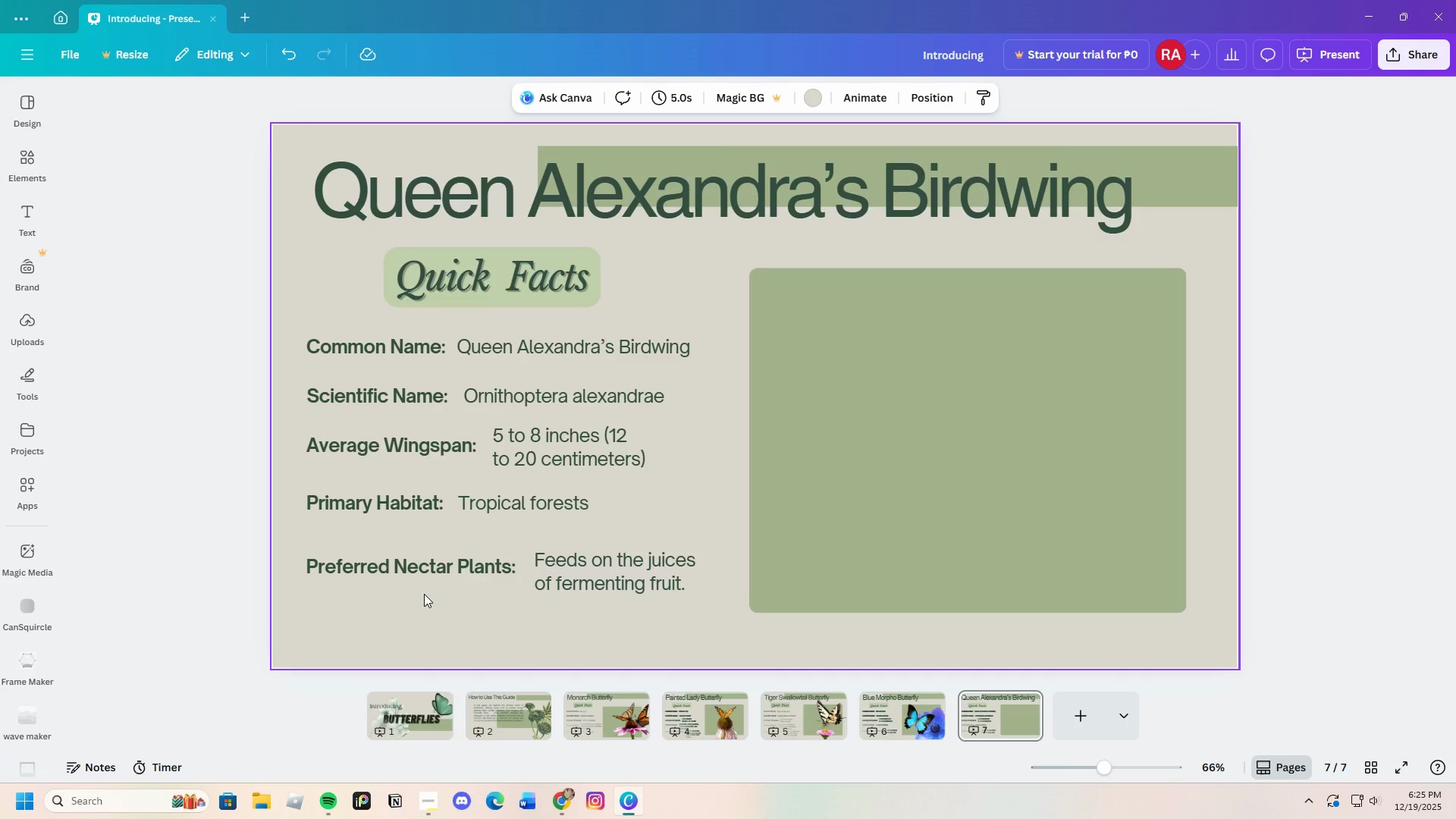 
left_click([563, 805])
 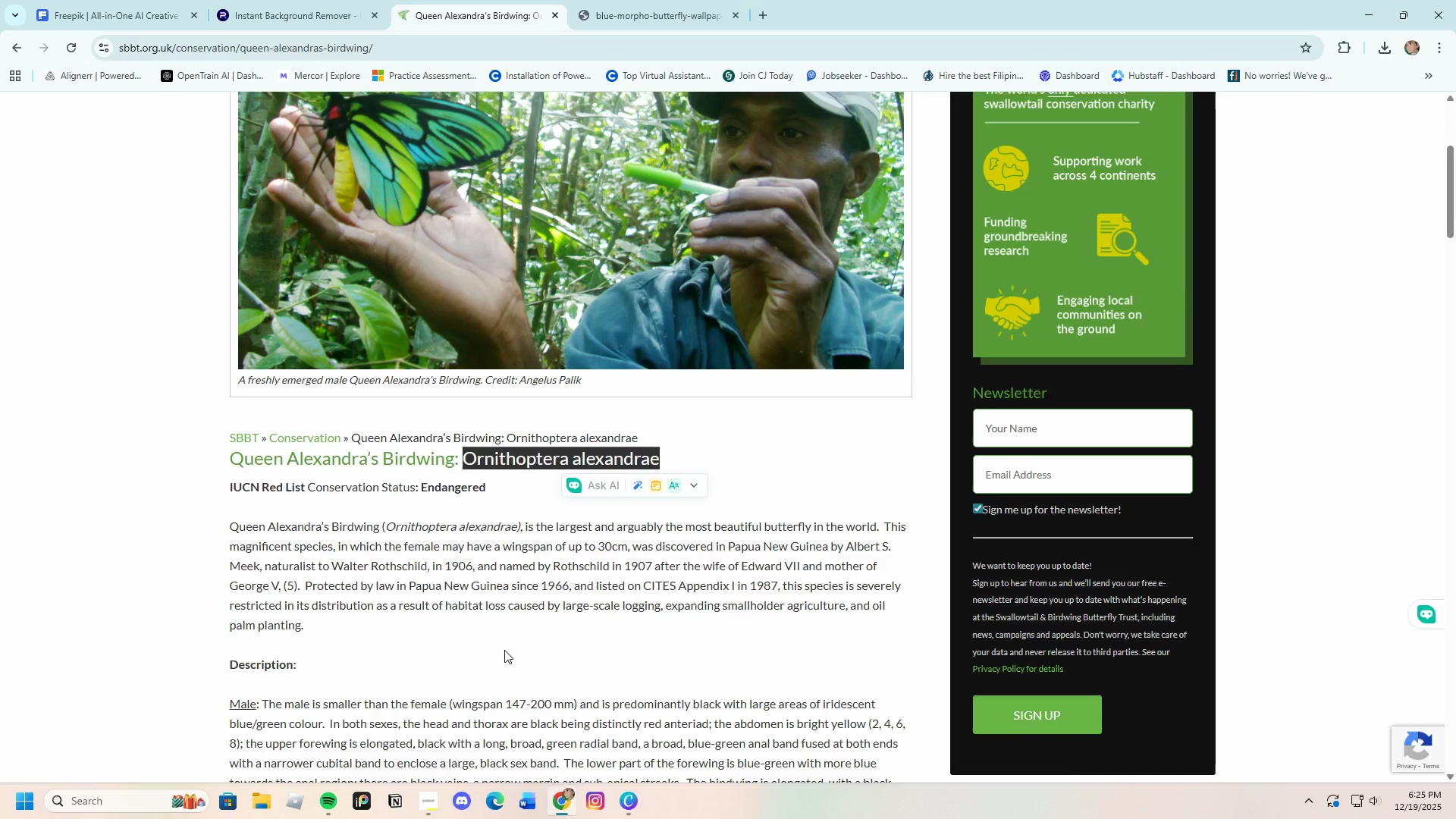 
scroll: coordinate [504, 650], scroll_direction: down, amount: 4.0
 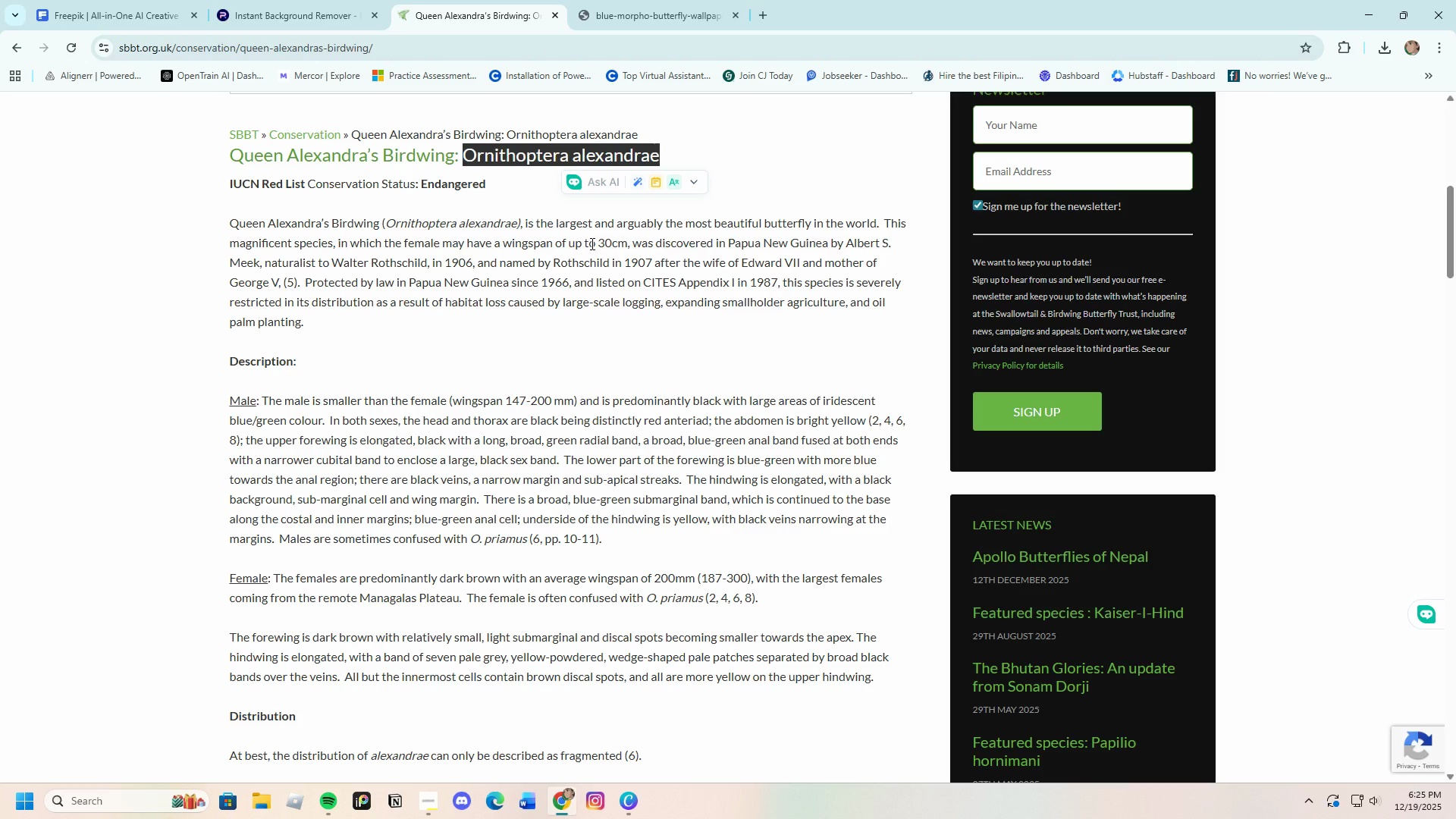 
wait(5.4)
 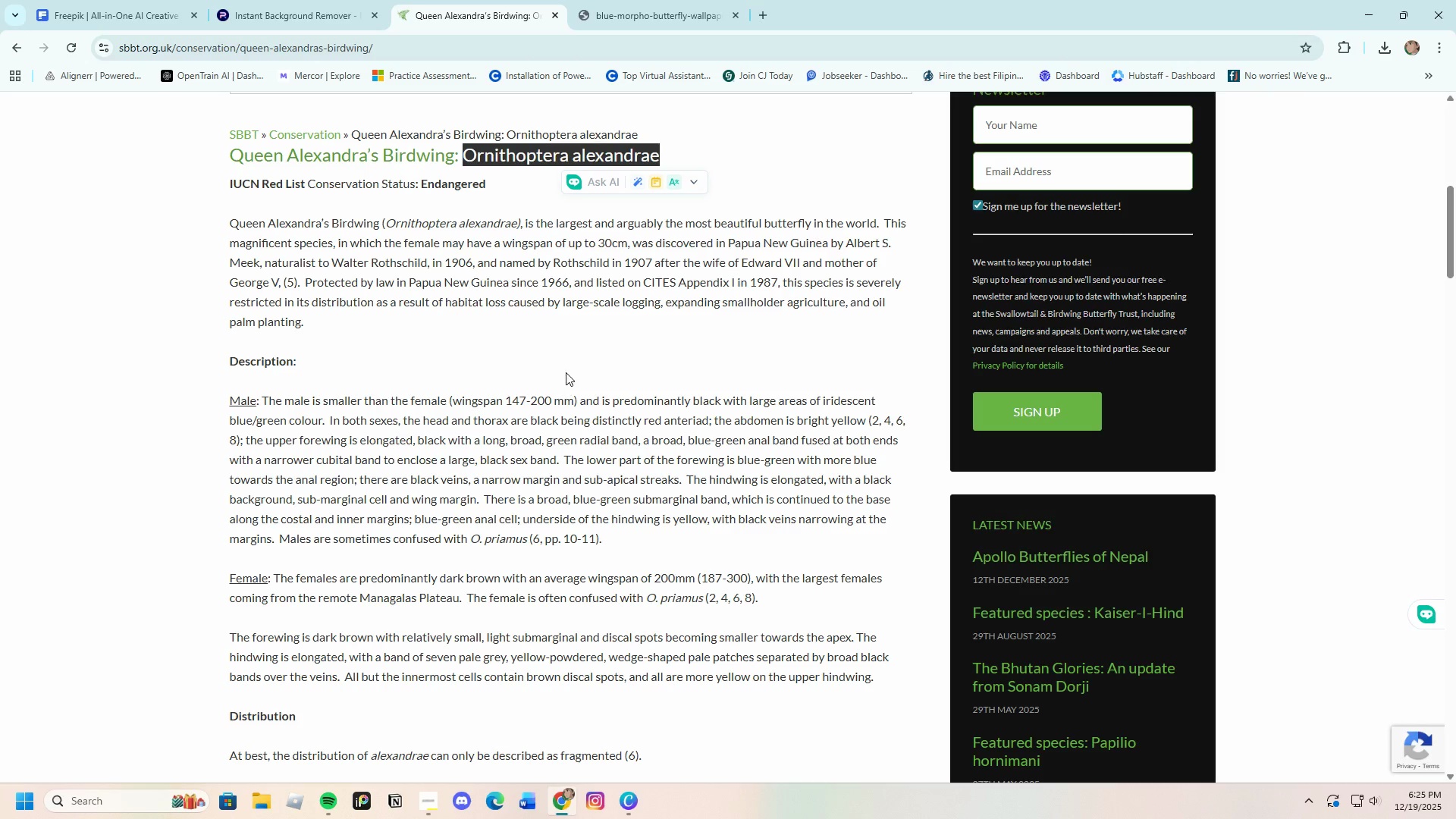 
left_click_drag(start_coordinate=[570, 244], to_coordinate=[628, 244])
 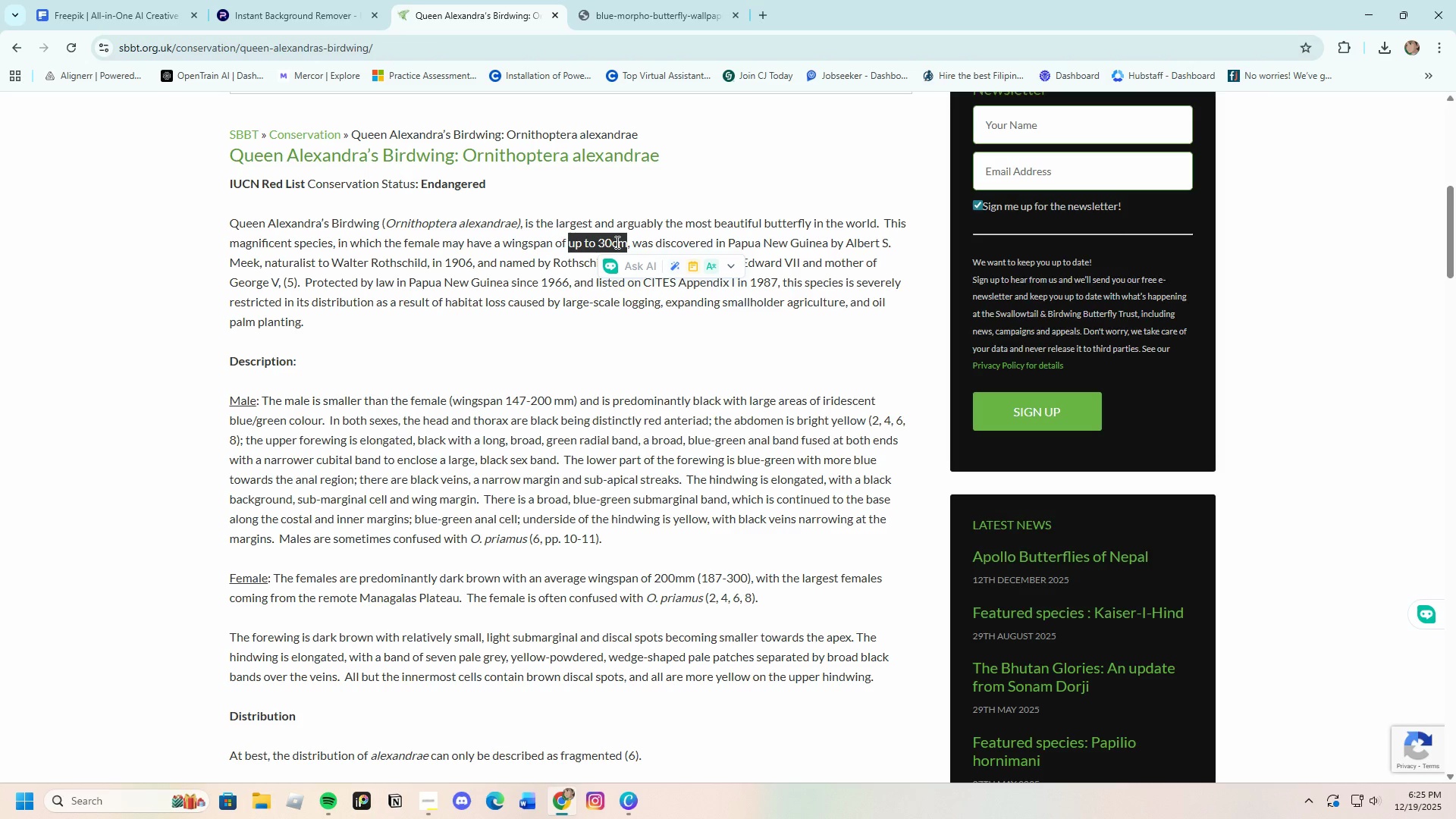 
right_click([616, 242])
 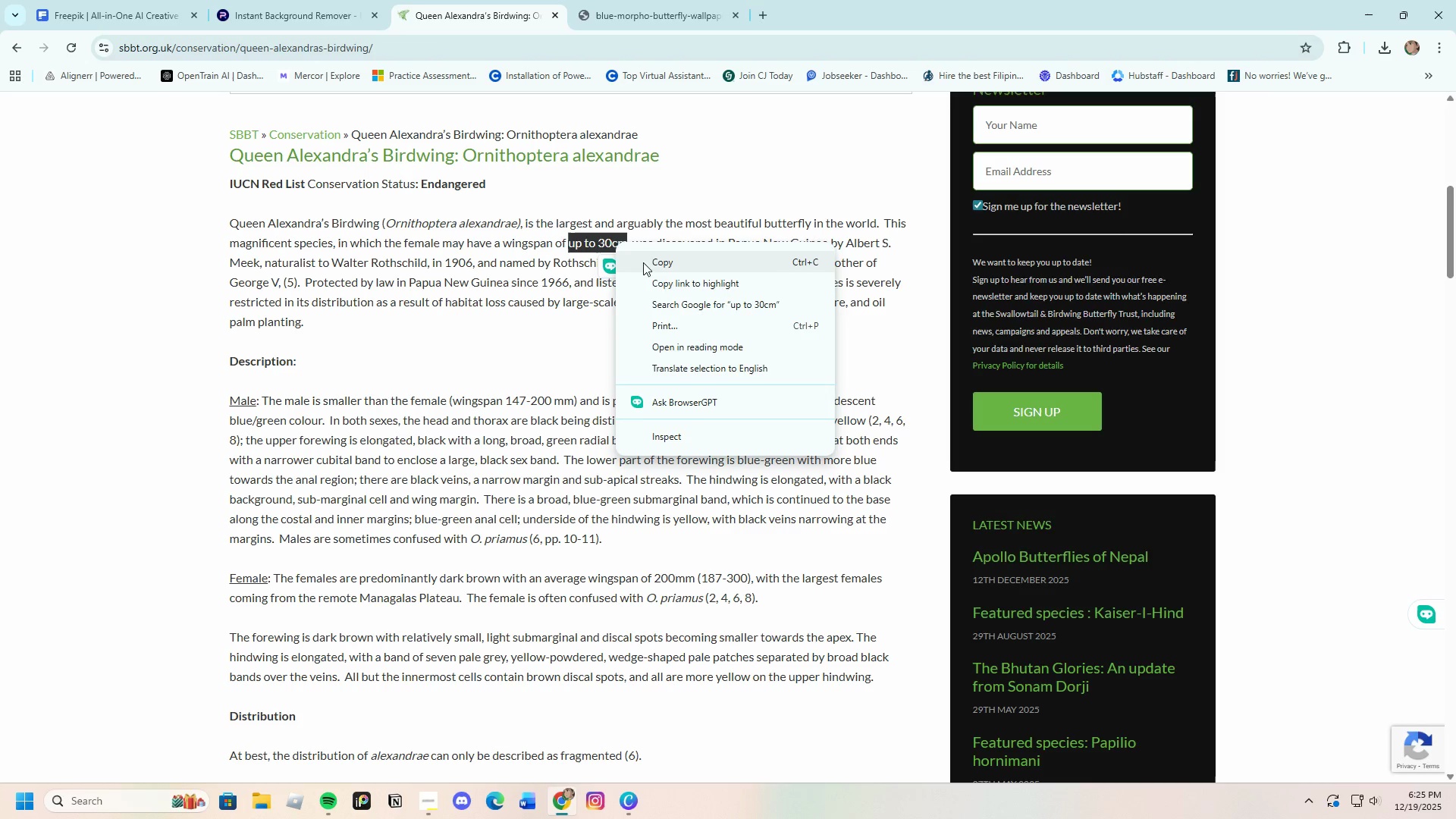 
left_click([649, 264])
 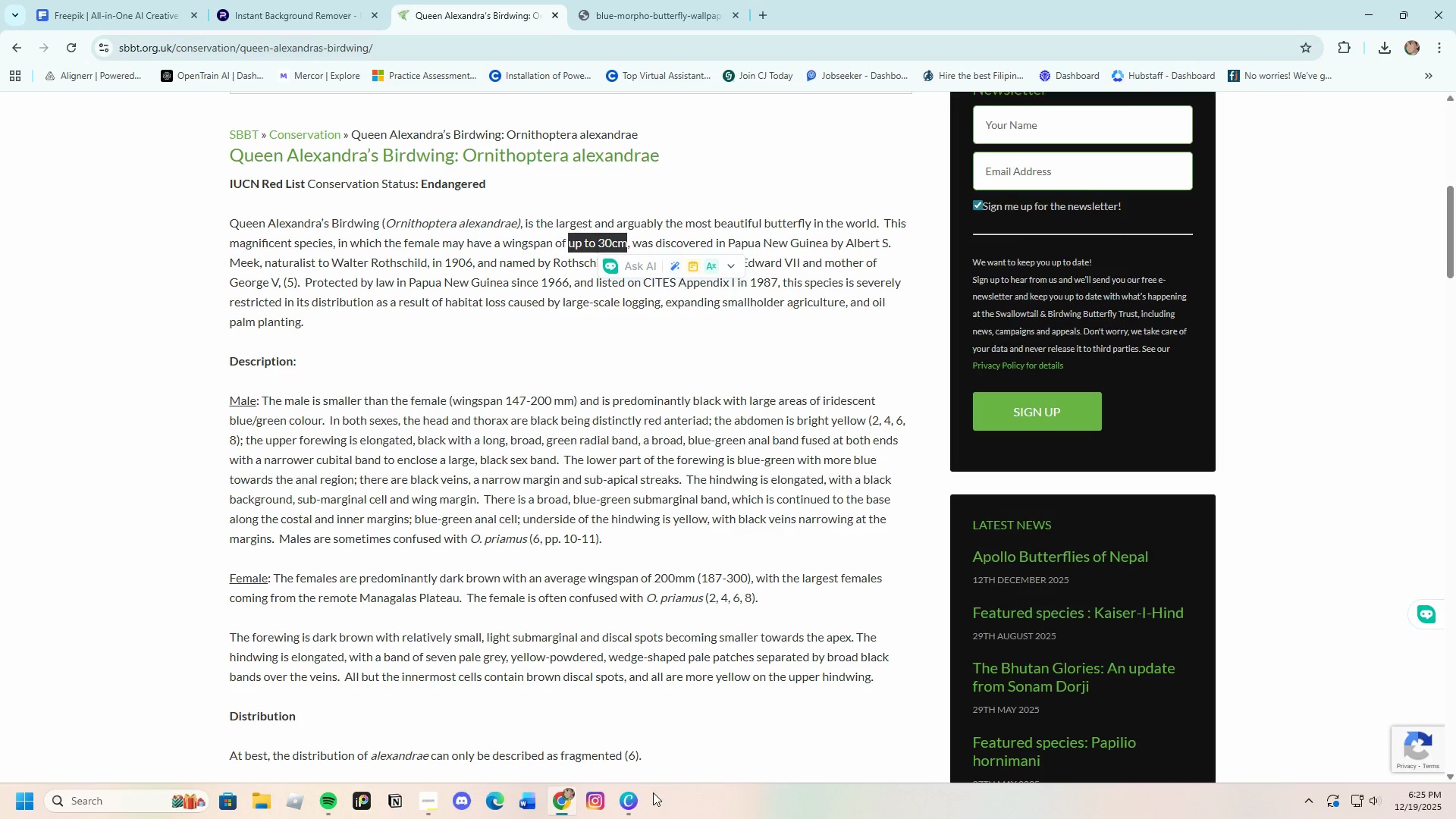 
left_click([624, 797])
 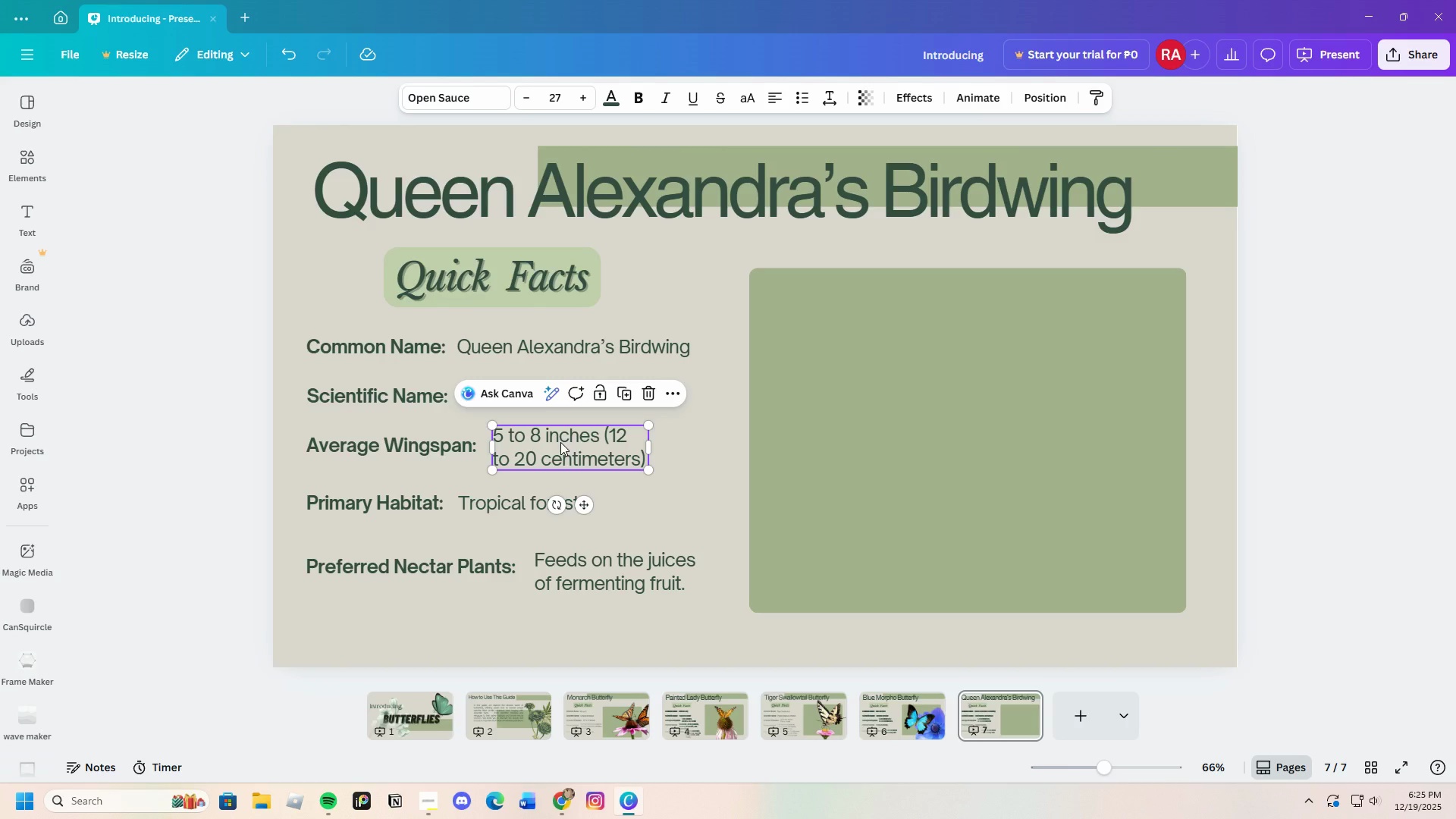 
double_click([565, 447])
 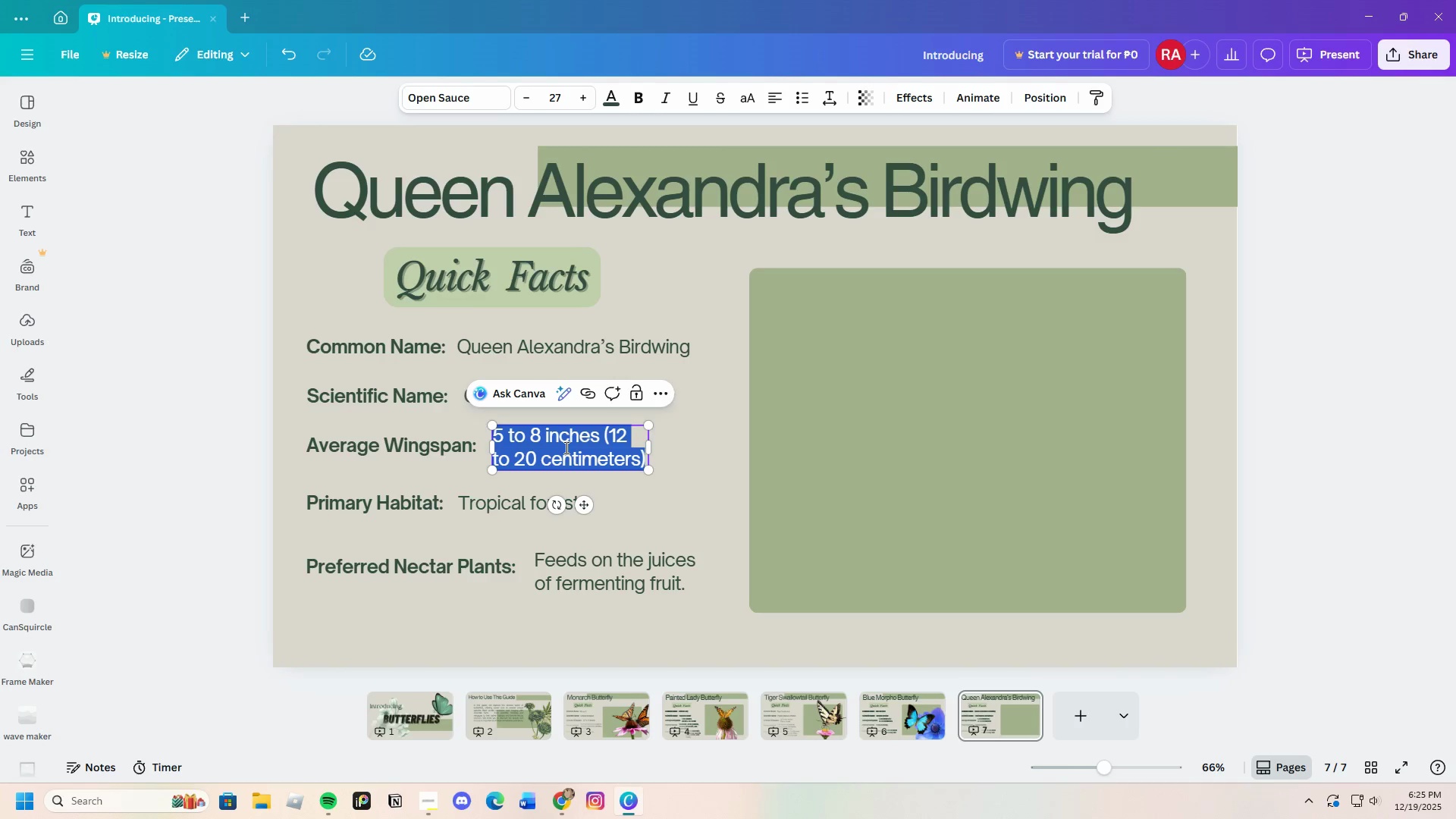 
triple_click([565, 447])
 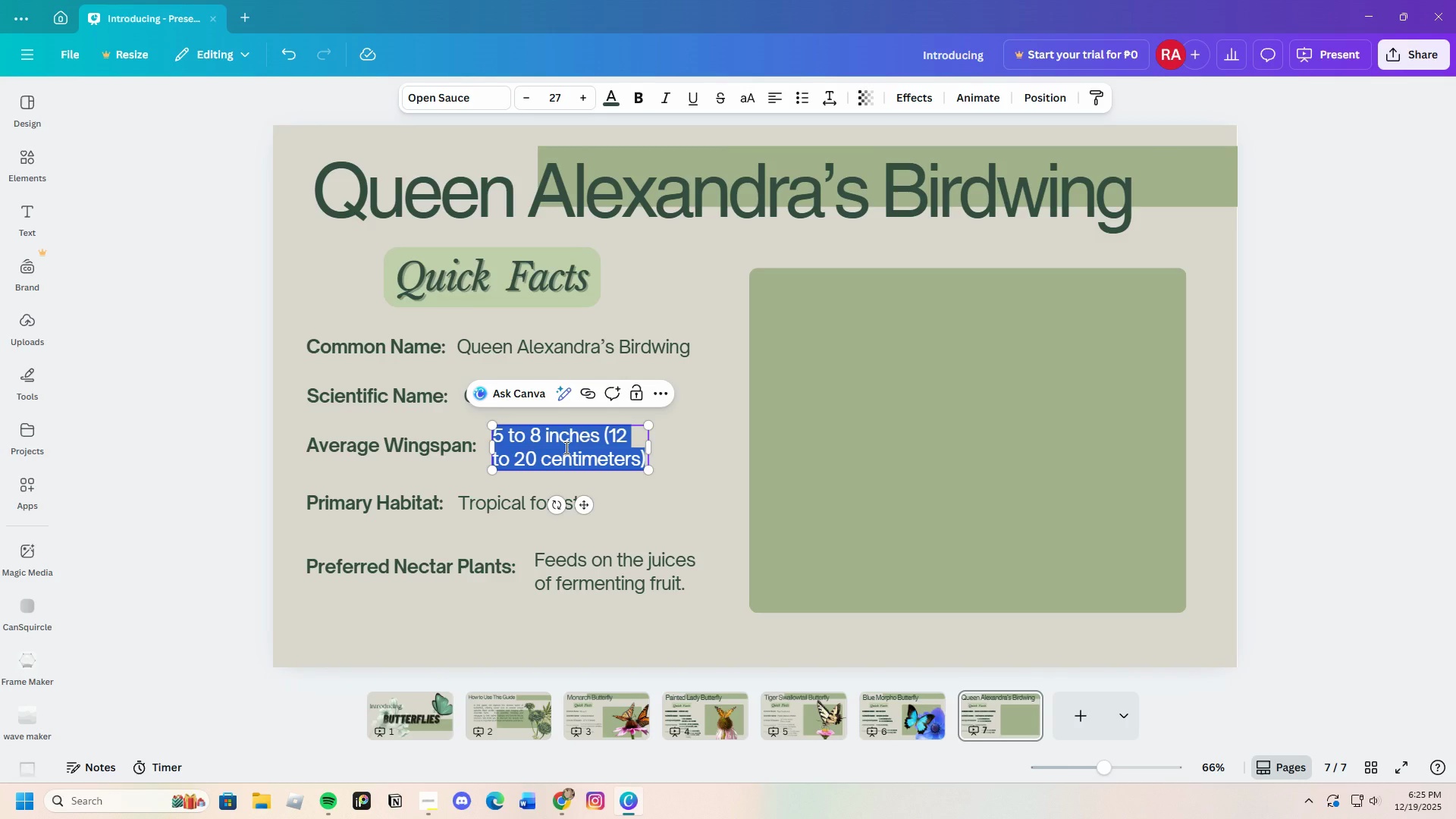 
key(Backspace)
 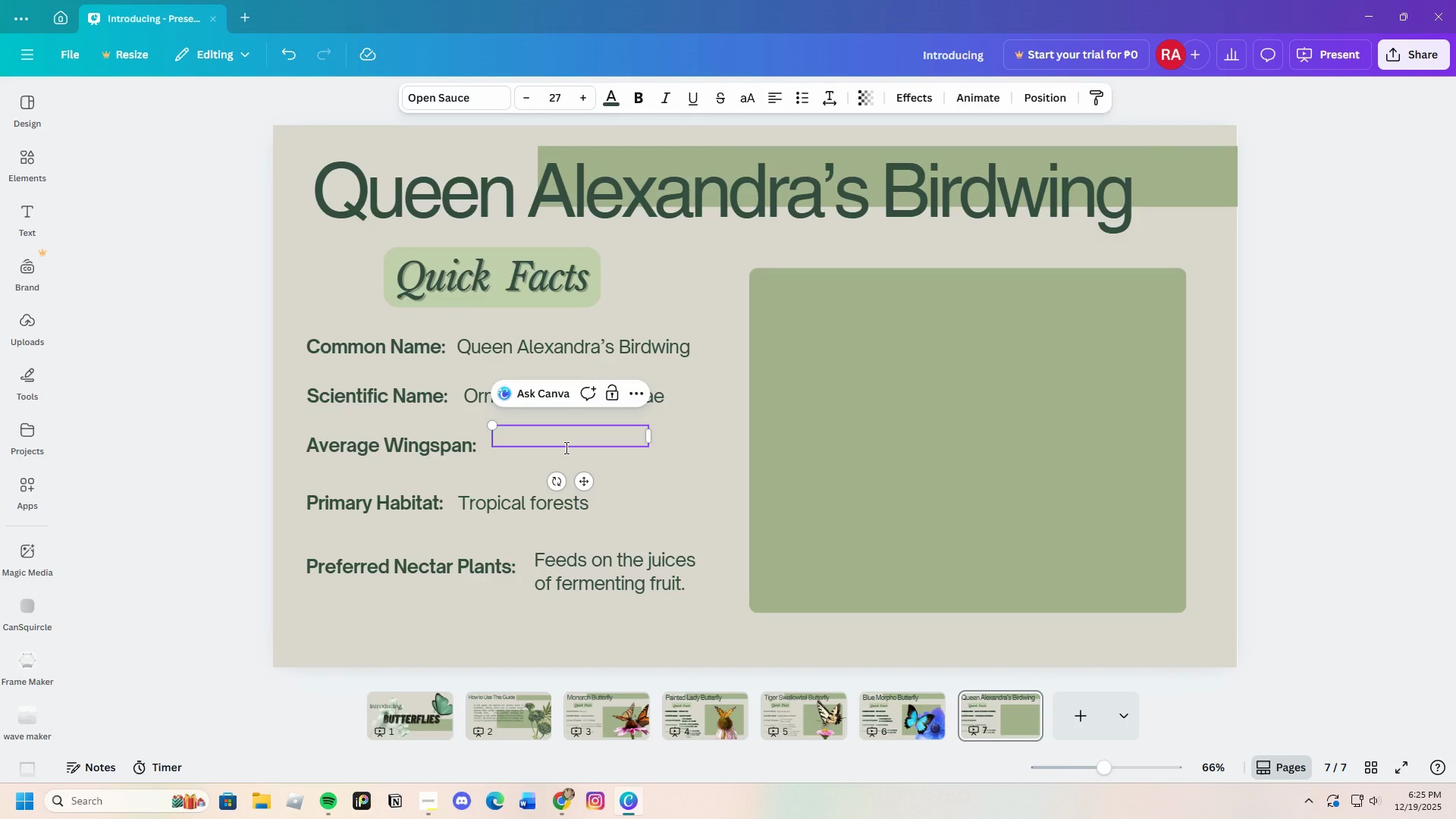 
key(Control+V)
 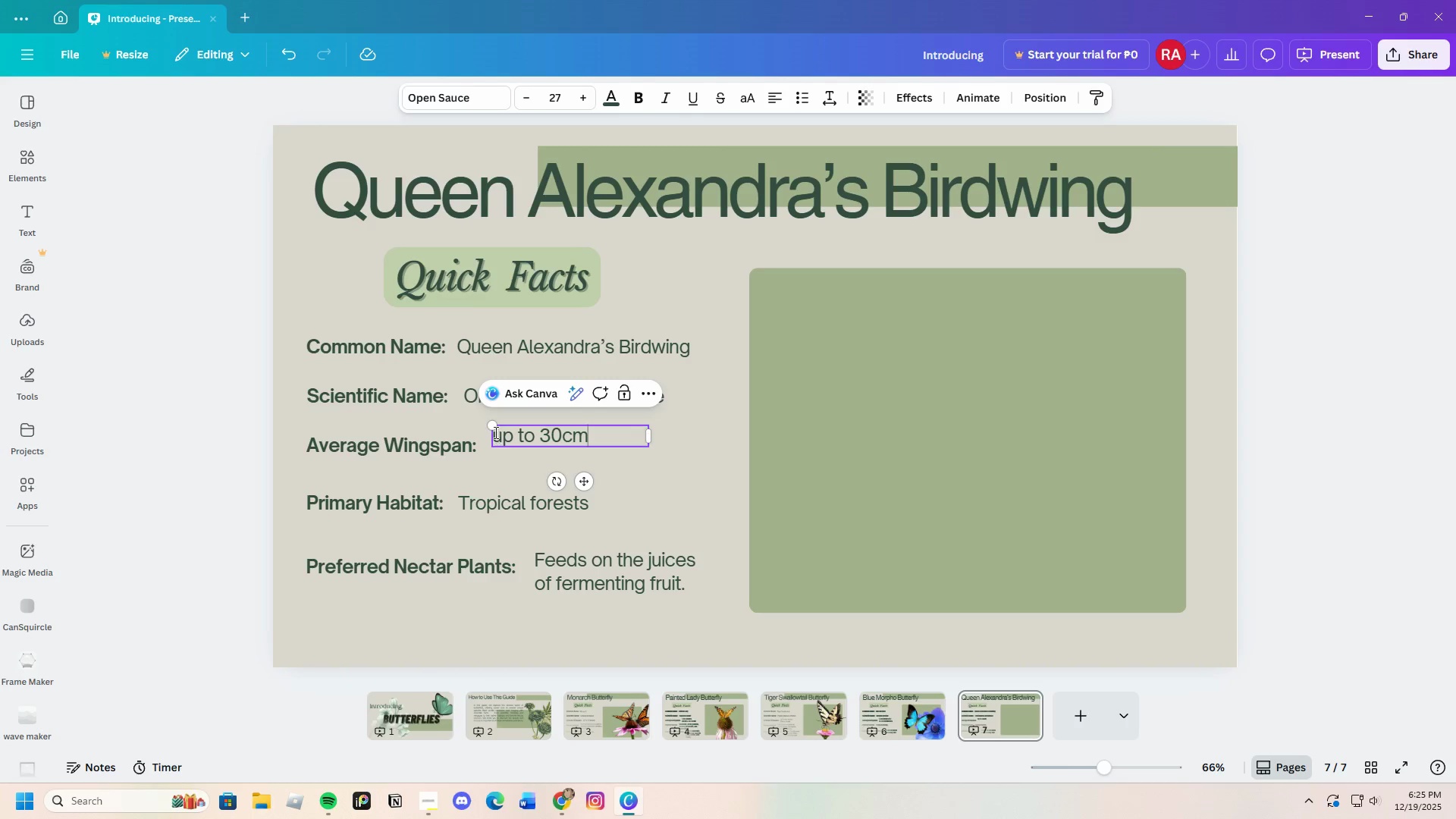 
left_click([500, 430])
 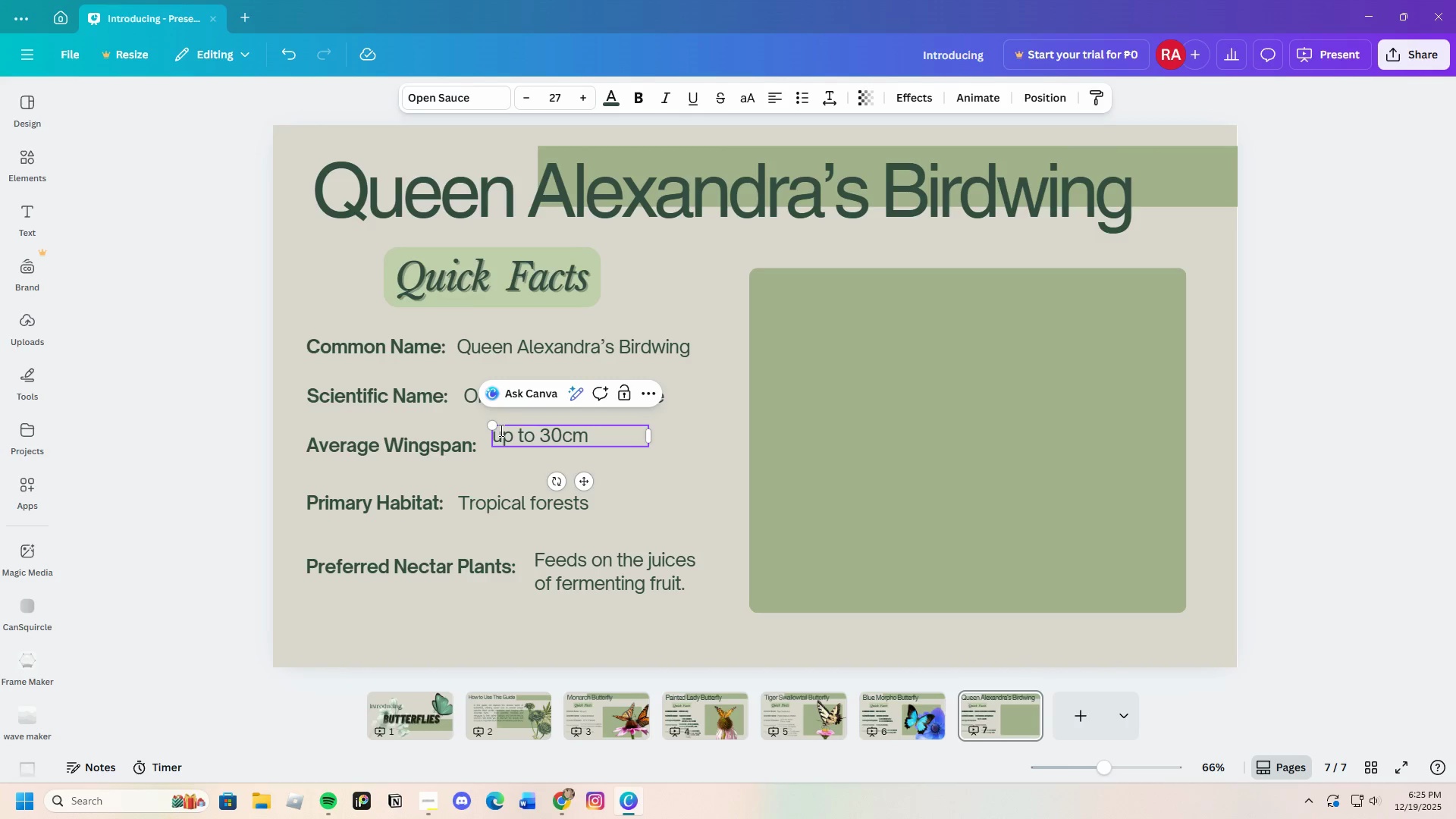 
key(Backspace)
 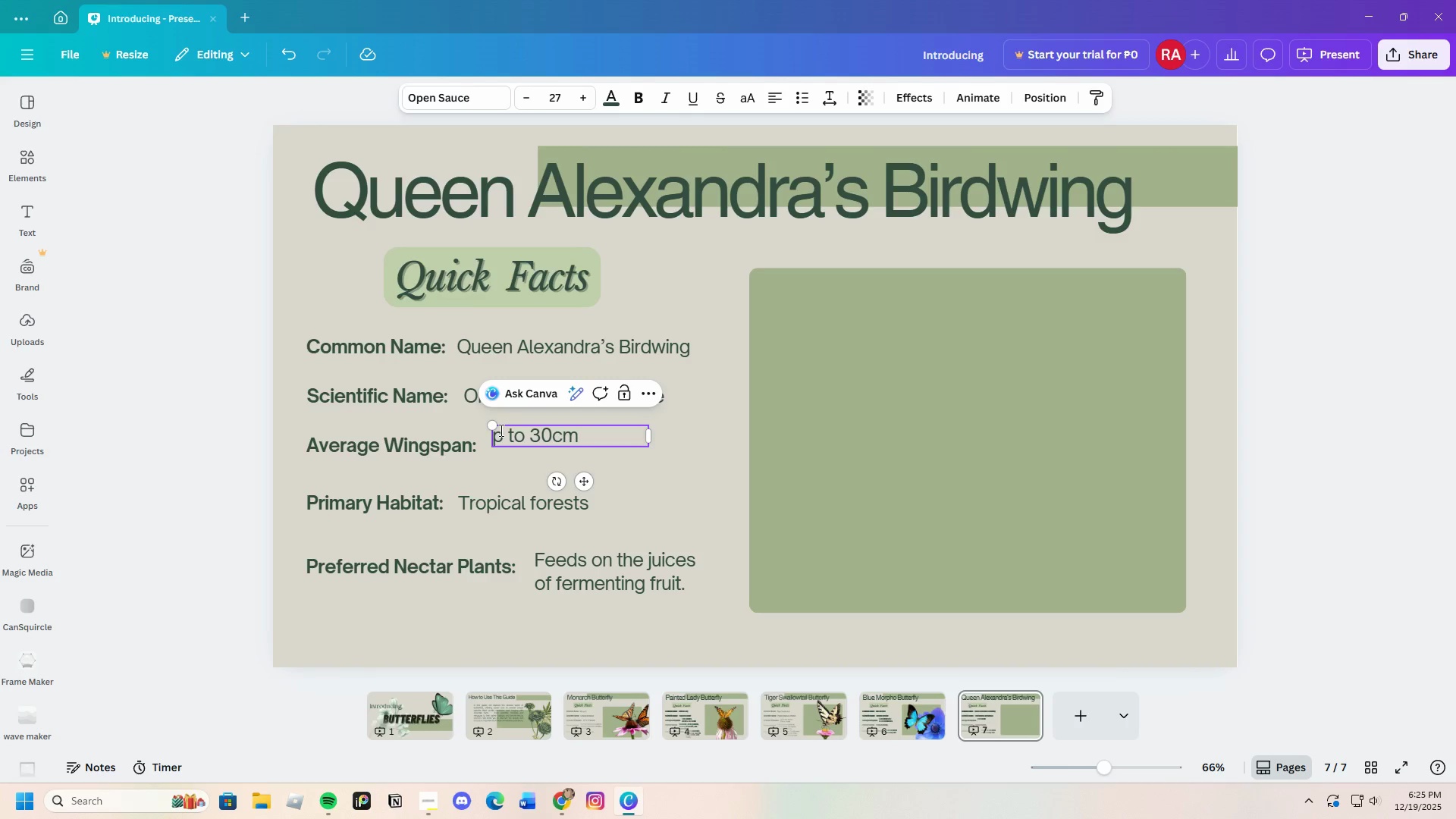 
key(Shift+U)
 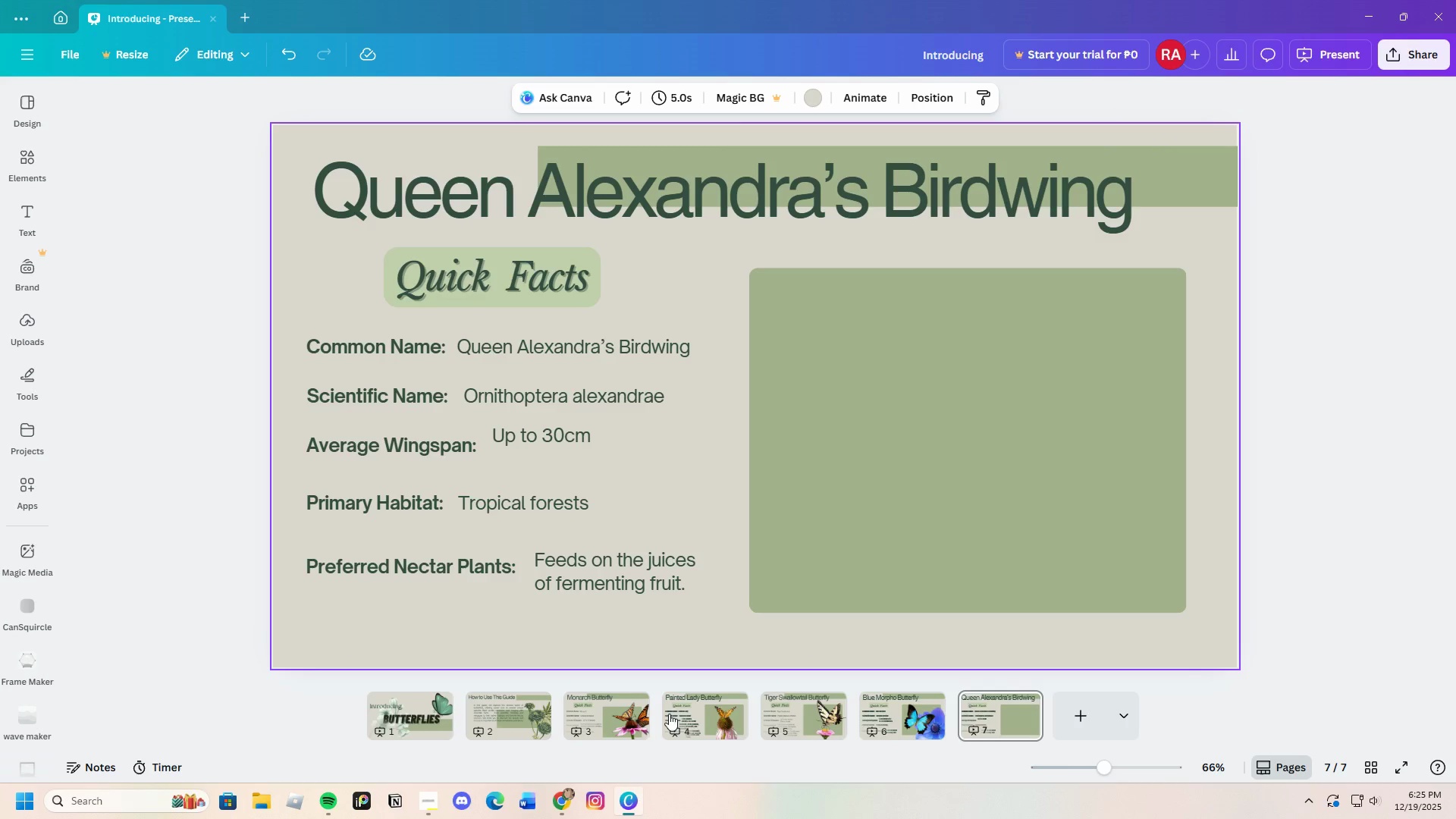 
left_click([557, 800])
 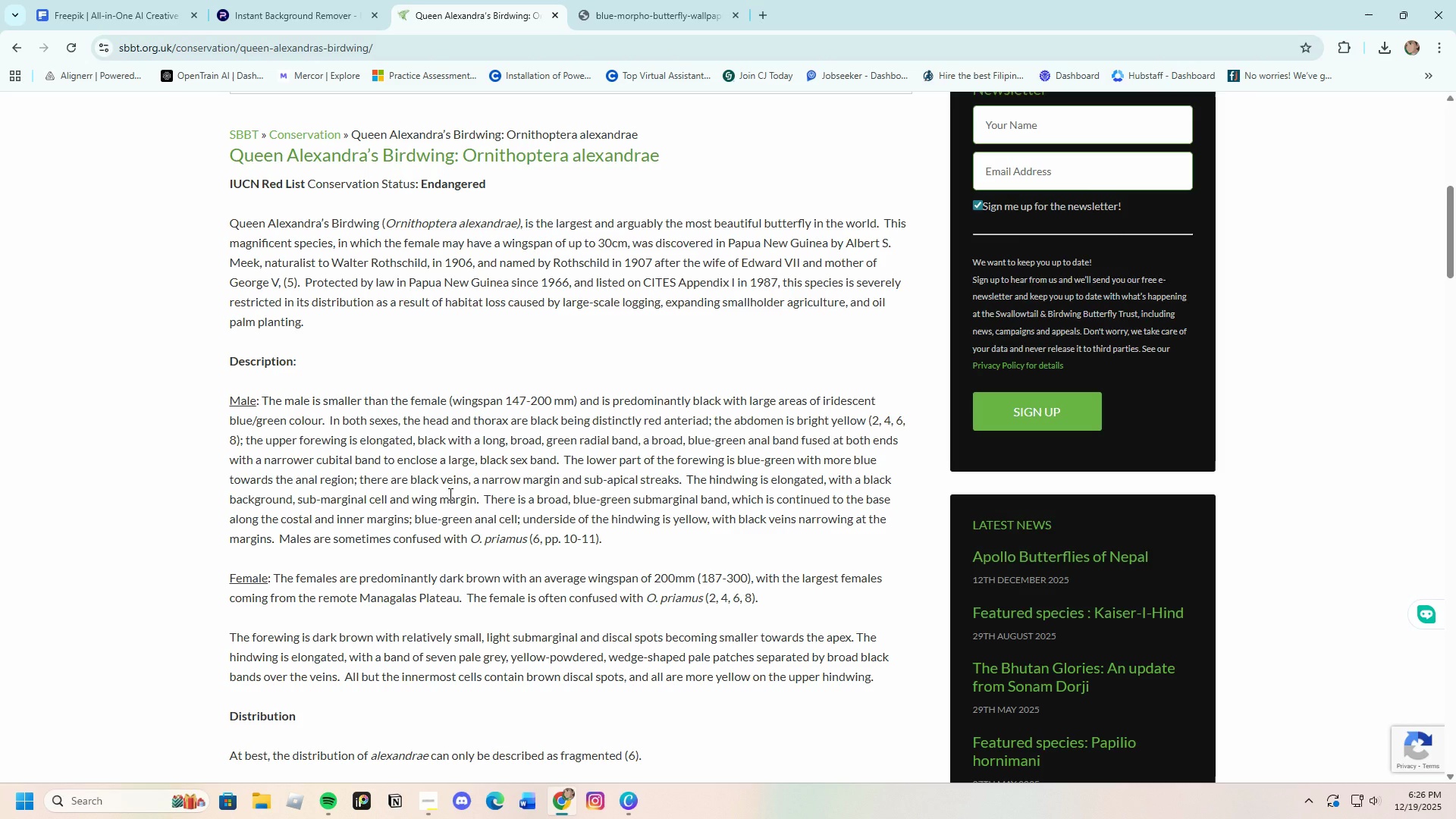 
wait(18.36)
 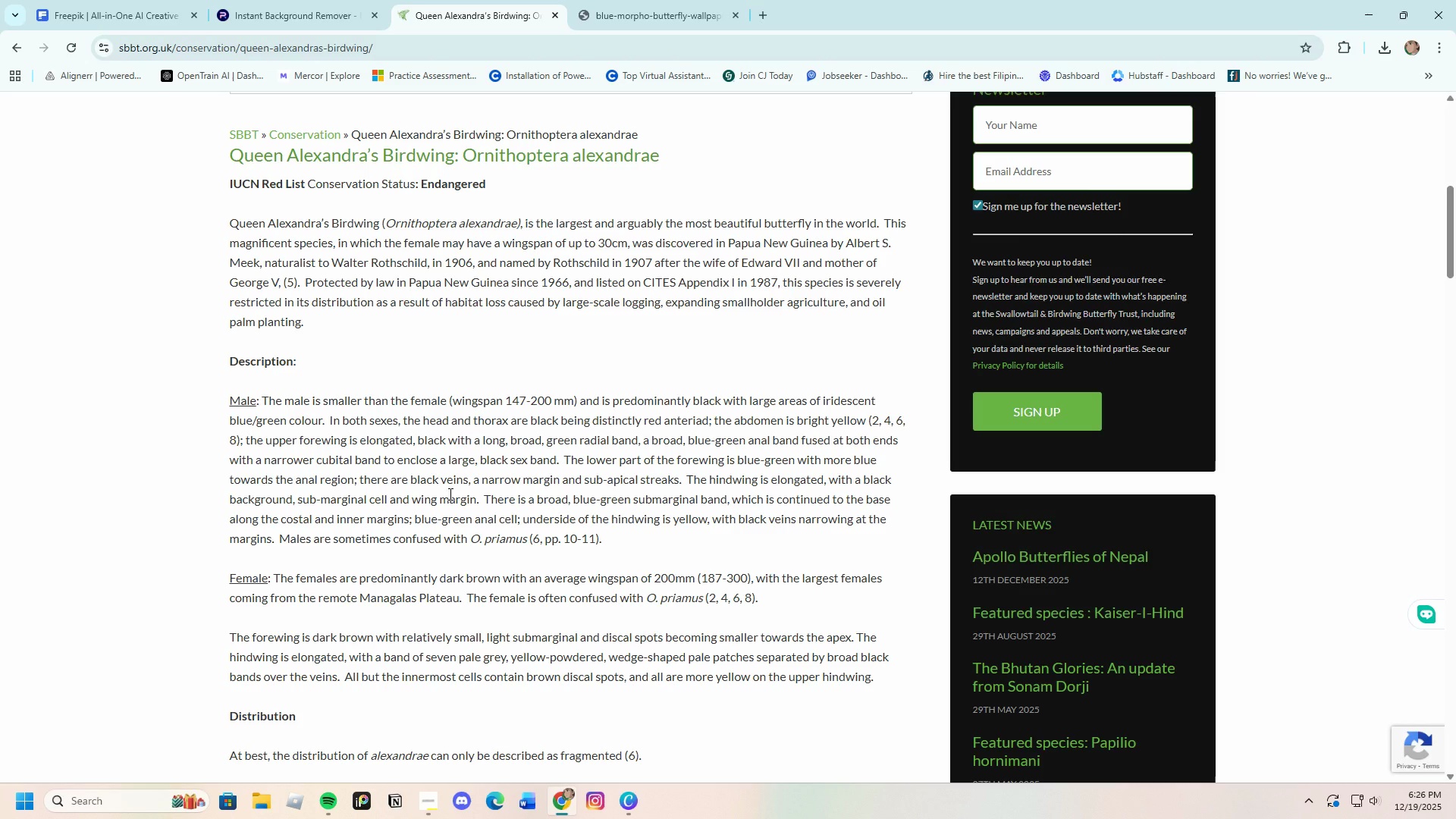 
scroll: coordinate [390, 596], scroll_direction: down, amount: 4.0
 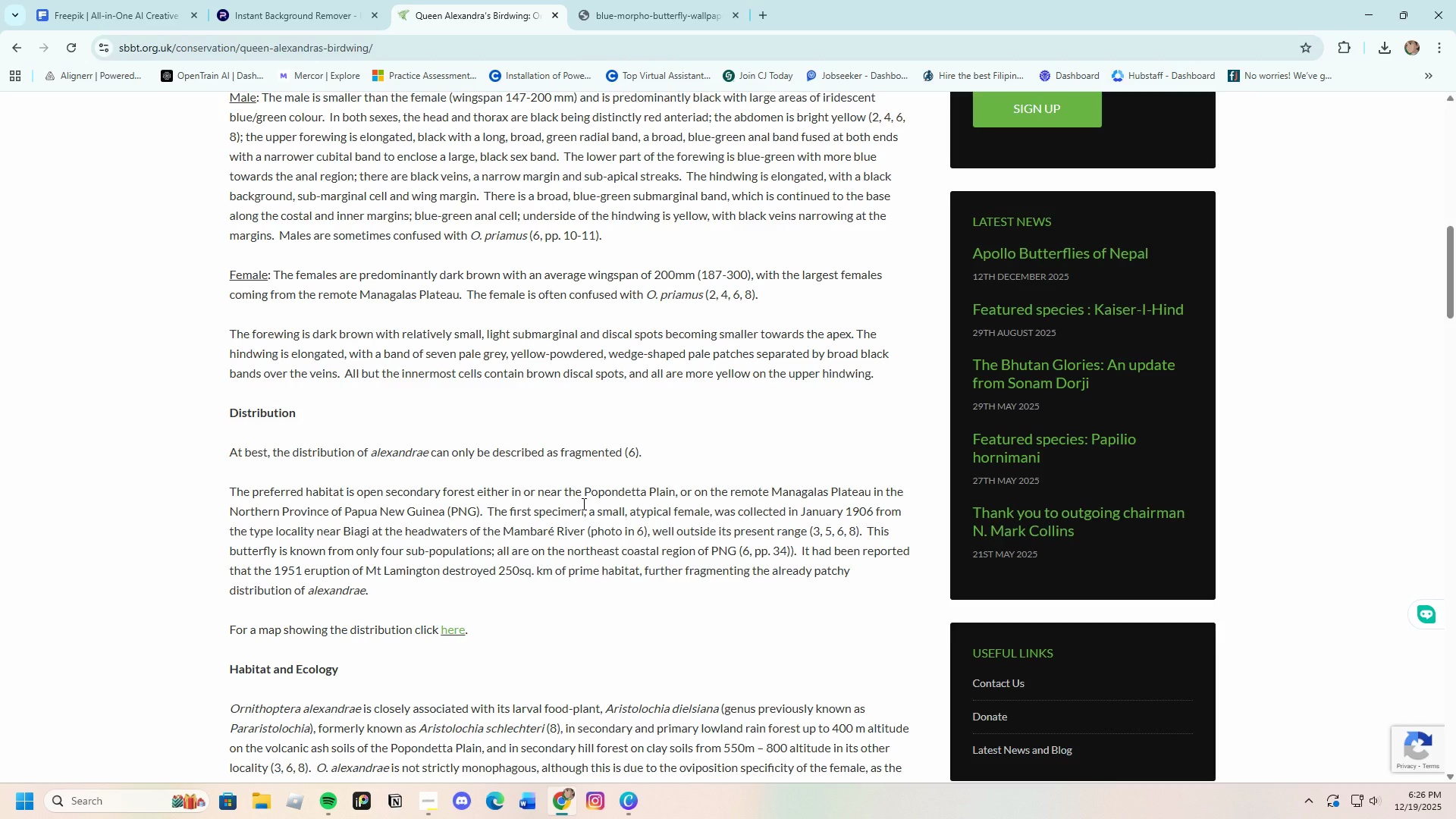 
wait(16.75)
 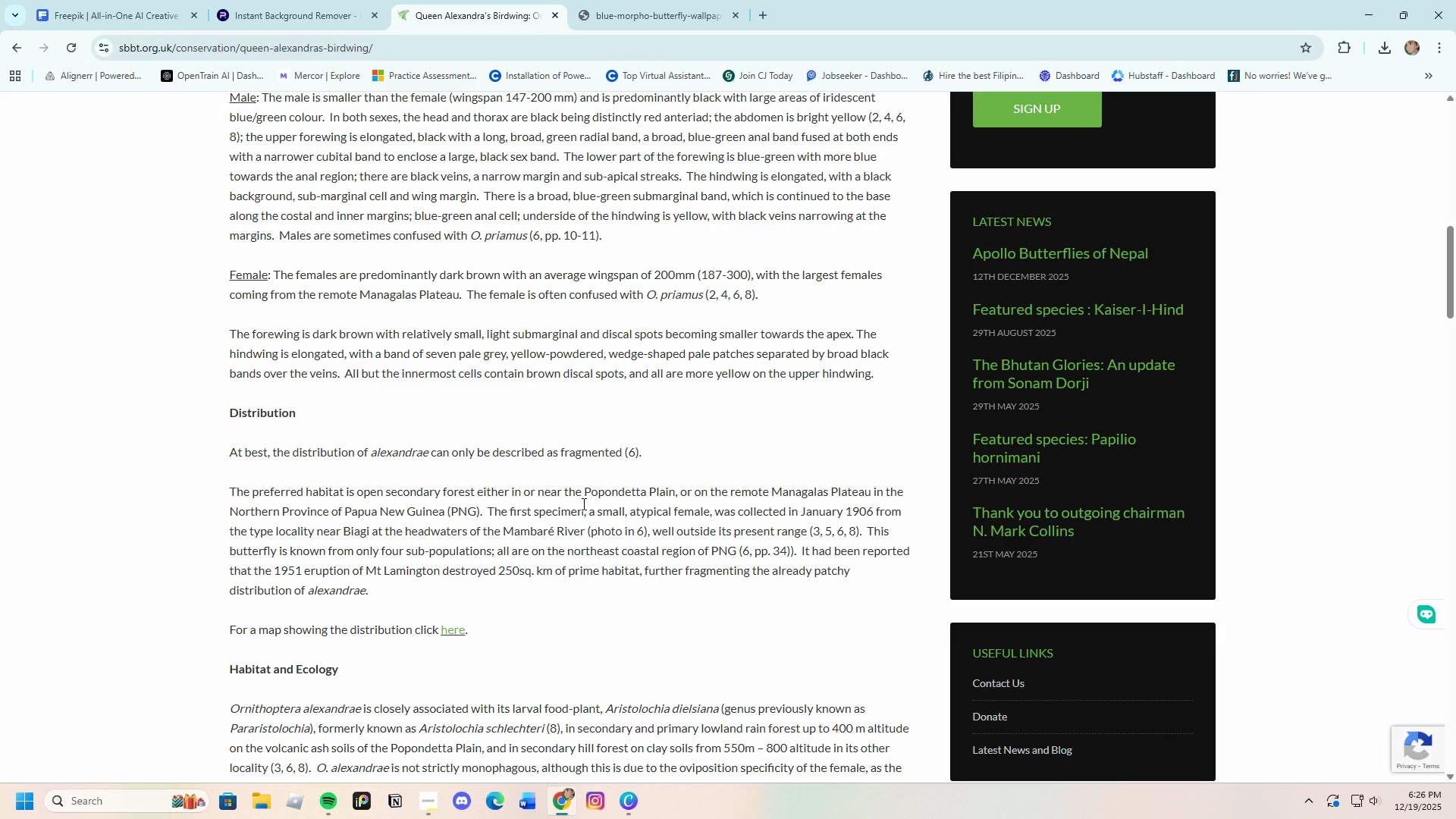 
left_click_drag(start_coordinate=[583, 493], to_coordinate=[480, 512])
 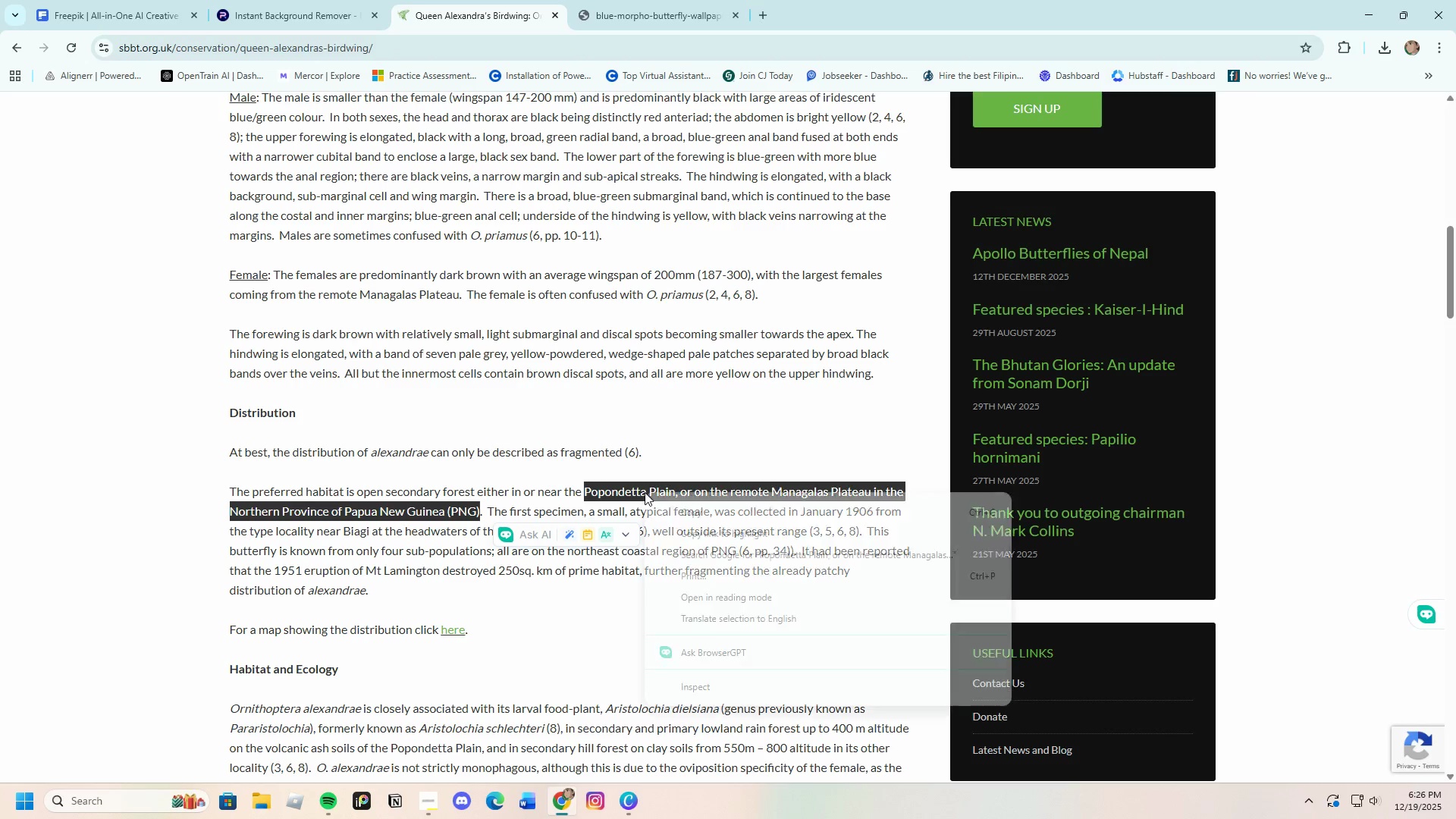 
left_click([729, 512])
 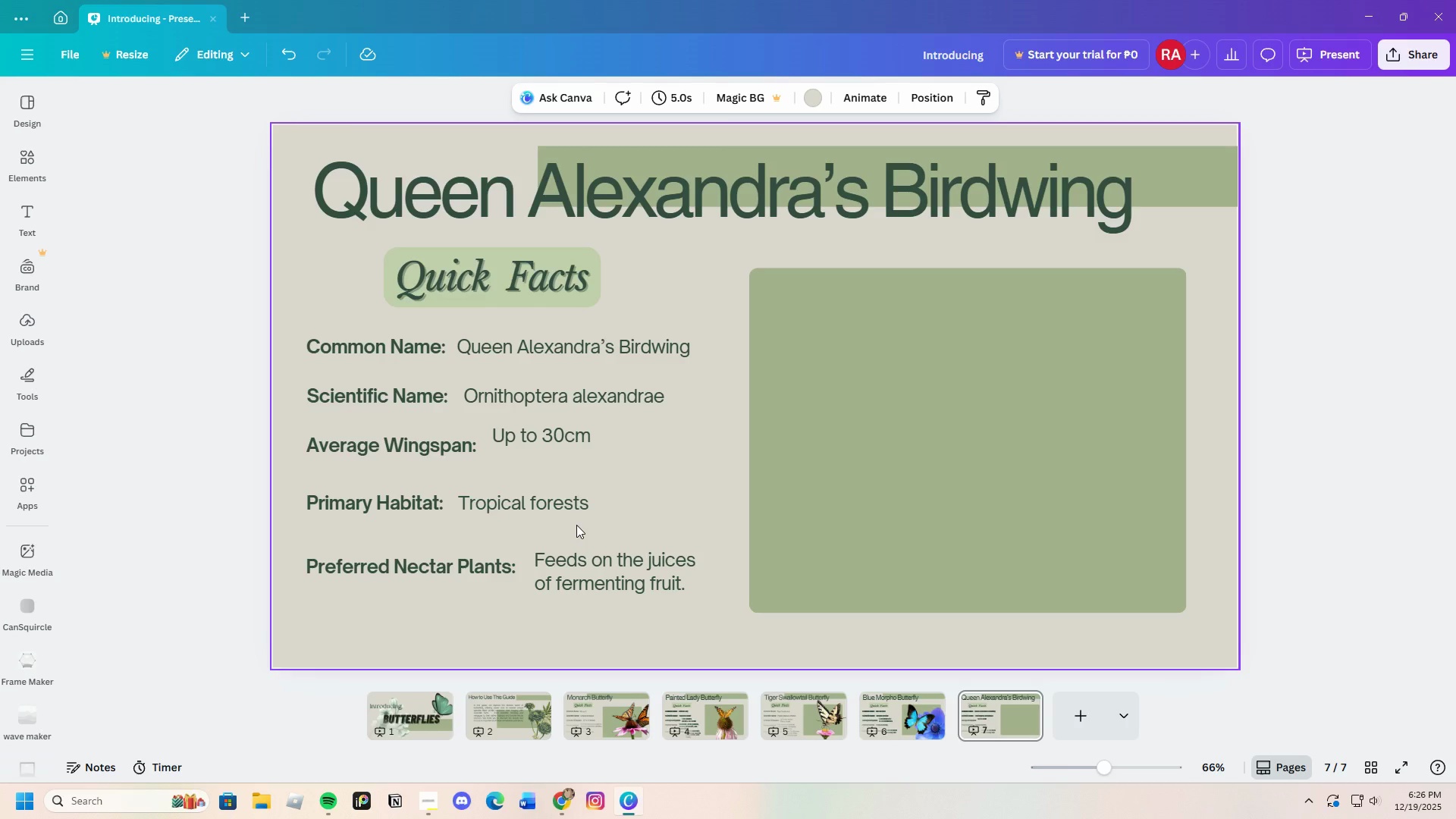 
left_click([576, 512])
 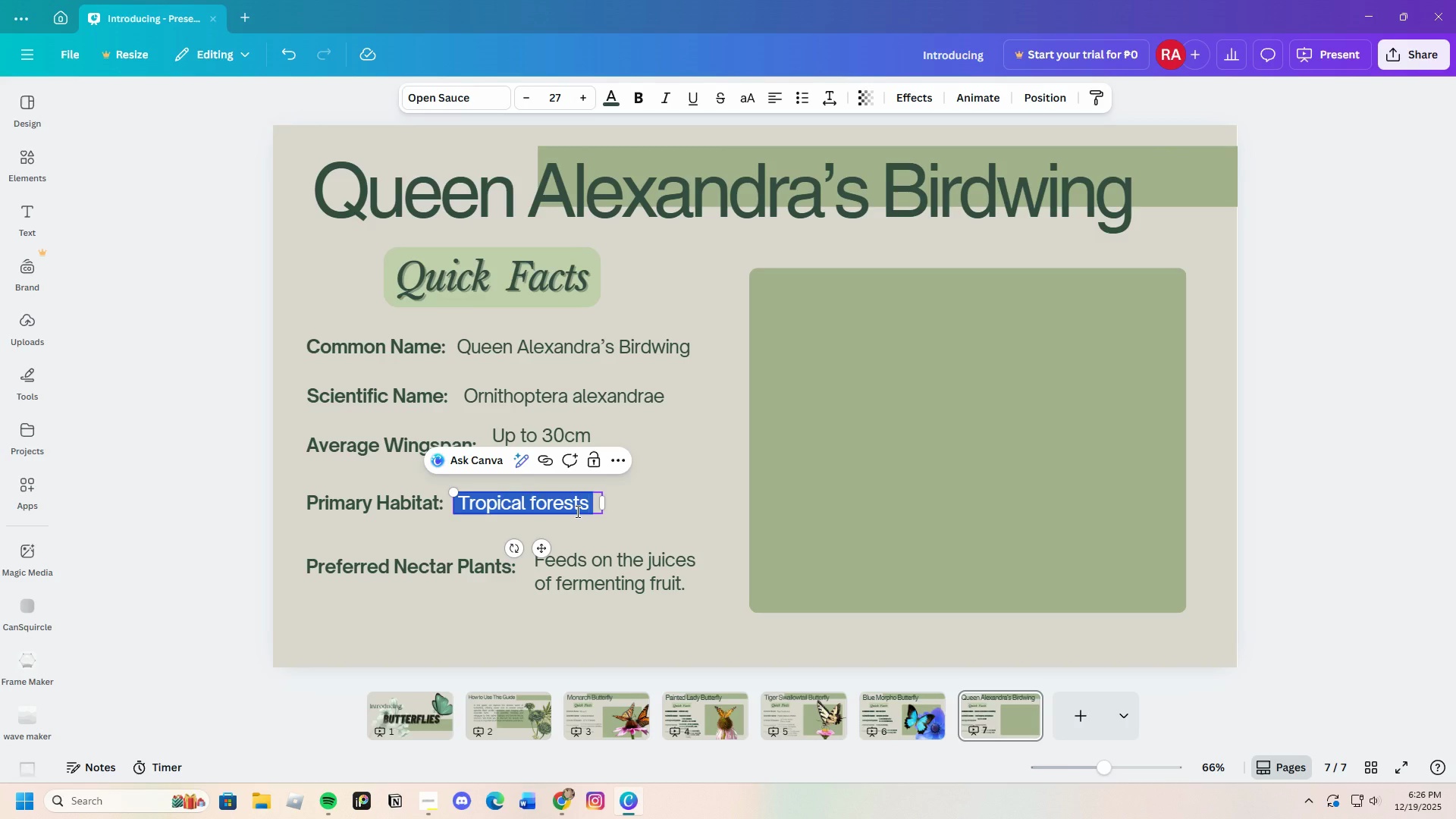 
key(Backspace)
 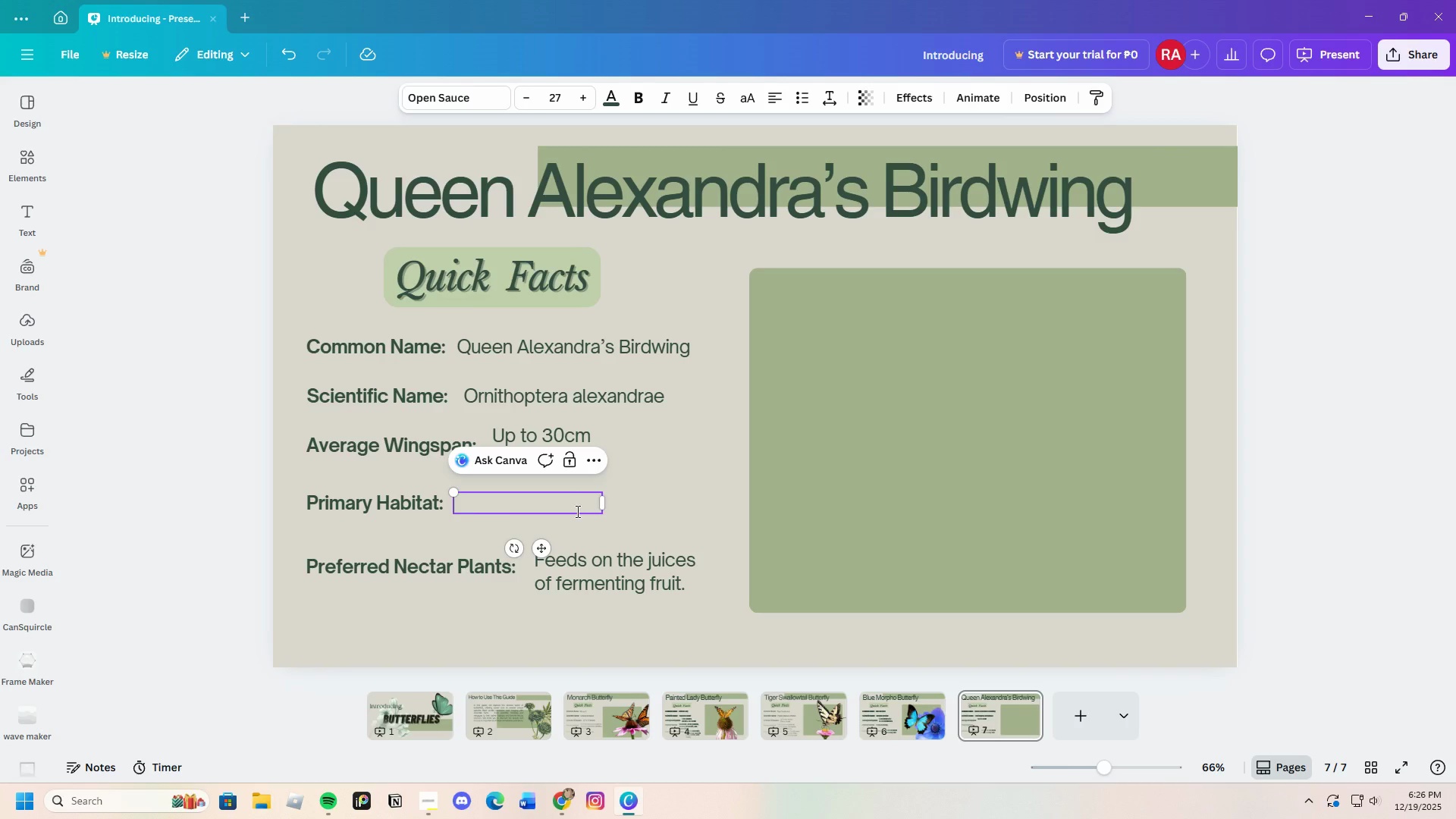 
key(Control+ControlLeft)
 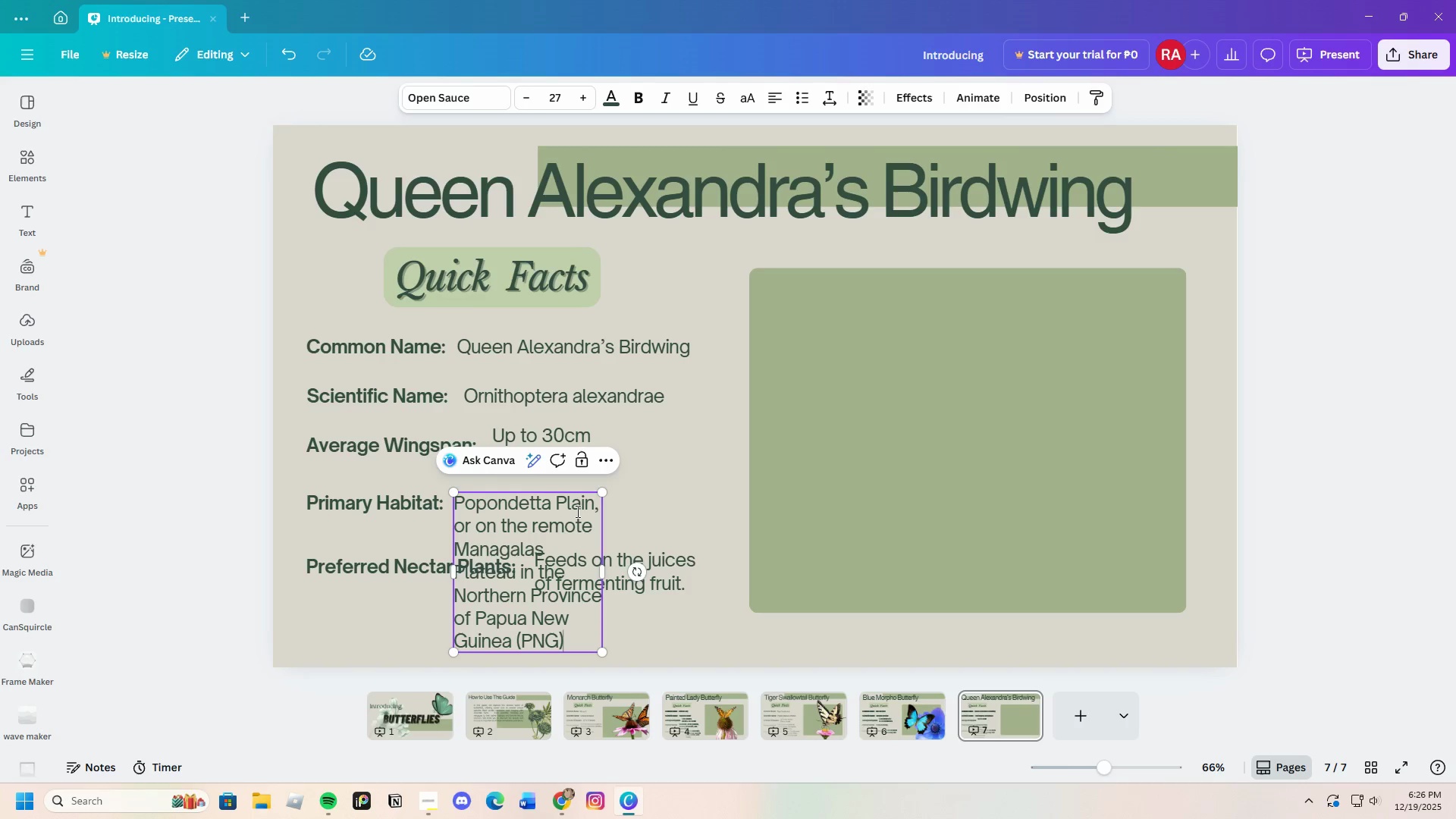 
key(Control+V)
 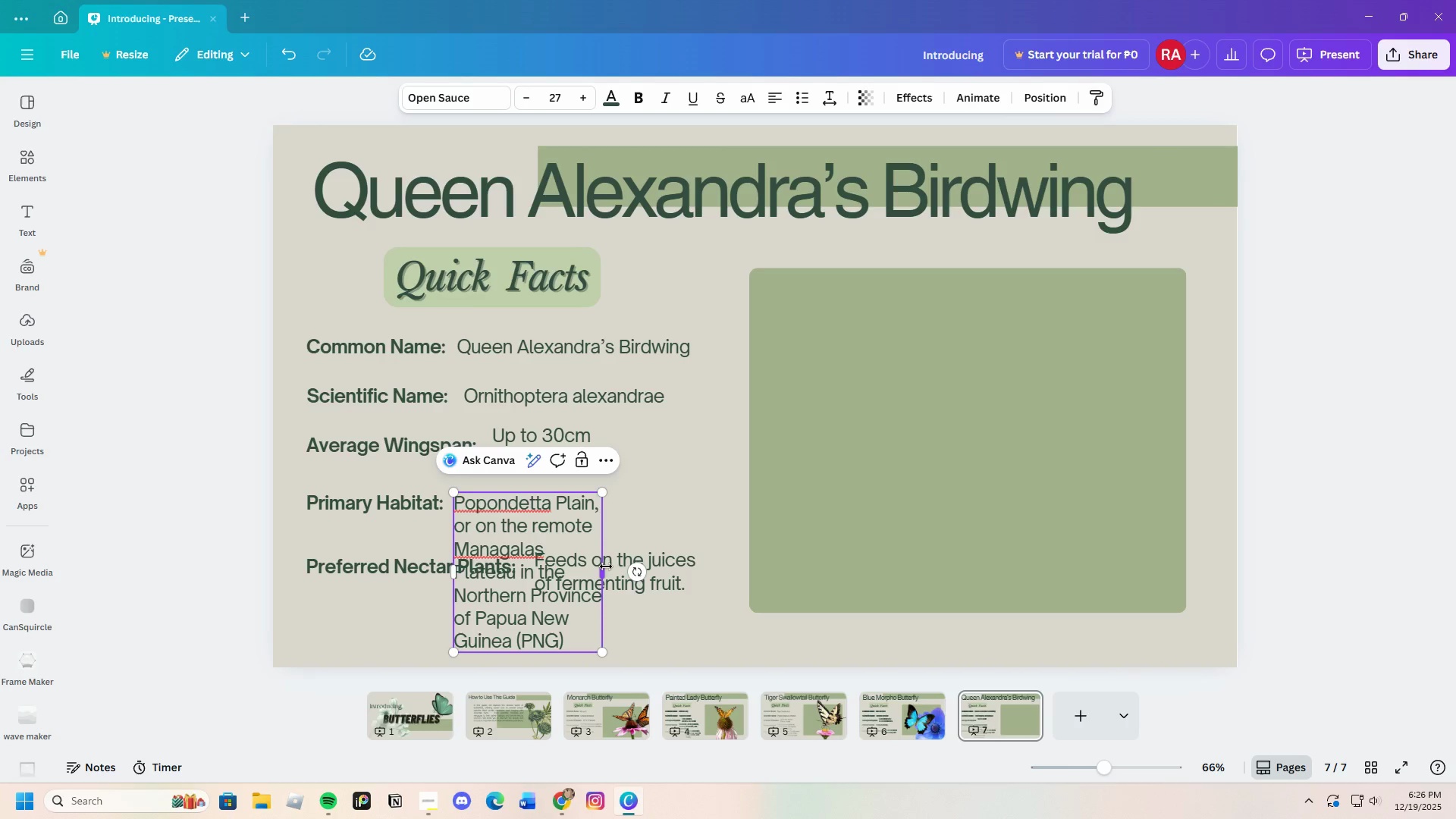 
left_click_drag(start_coordinate=[606, 570], to_coordinate=[781, 533])
 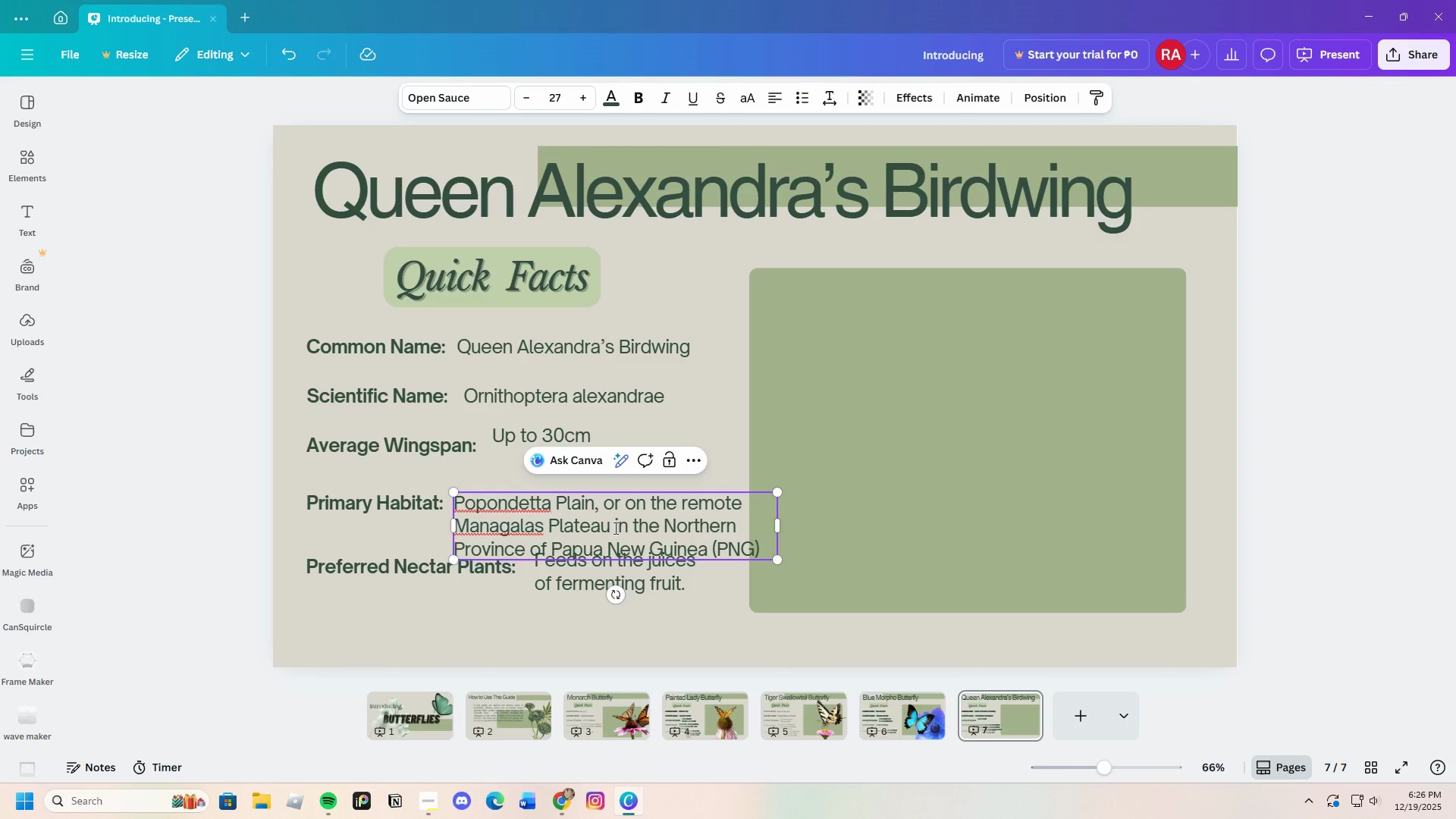 
left_click_drag(start_coordinate=[613, 528], to_coordinate=[743, 573])
 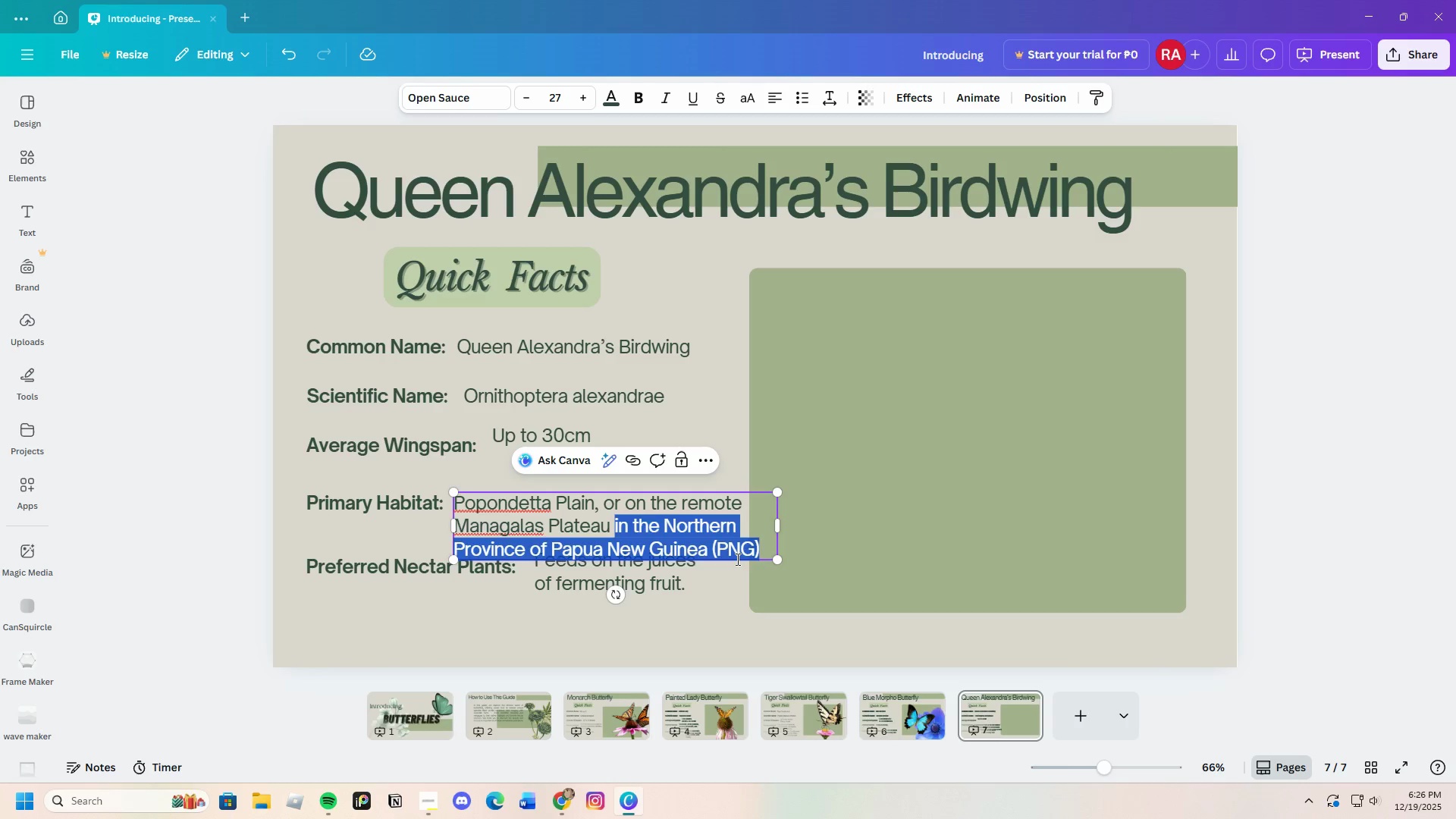 
key(Backspace)
 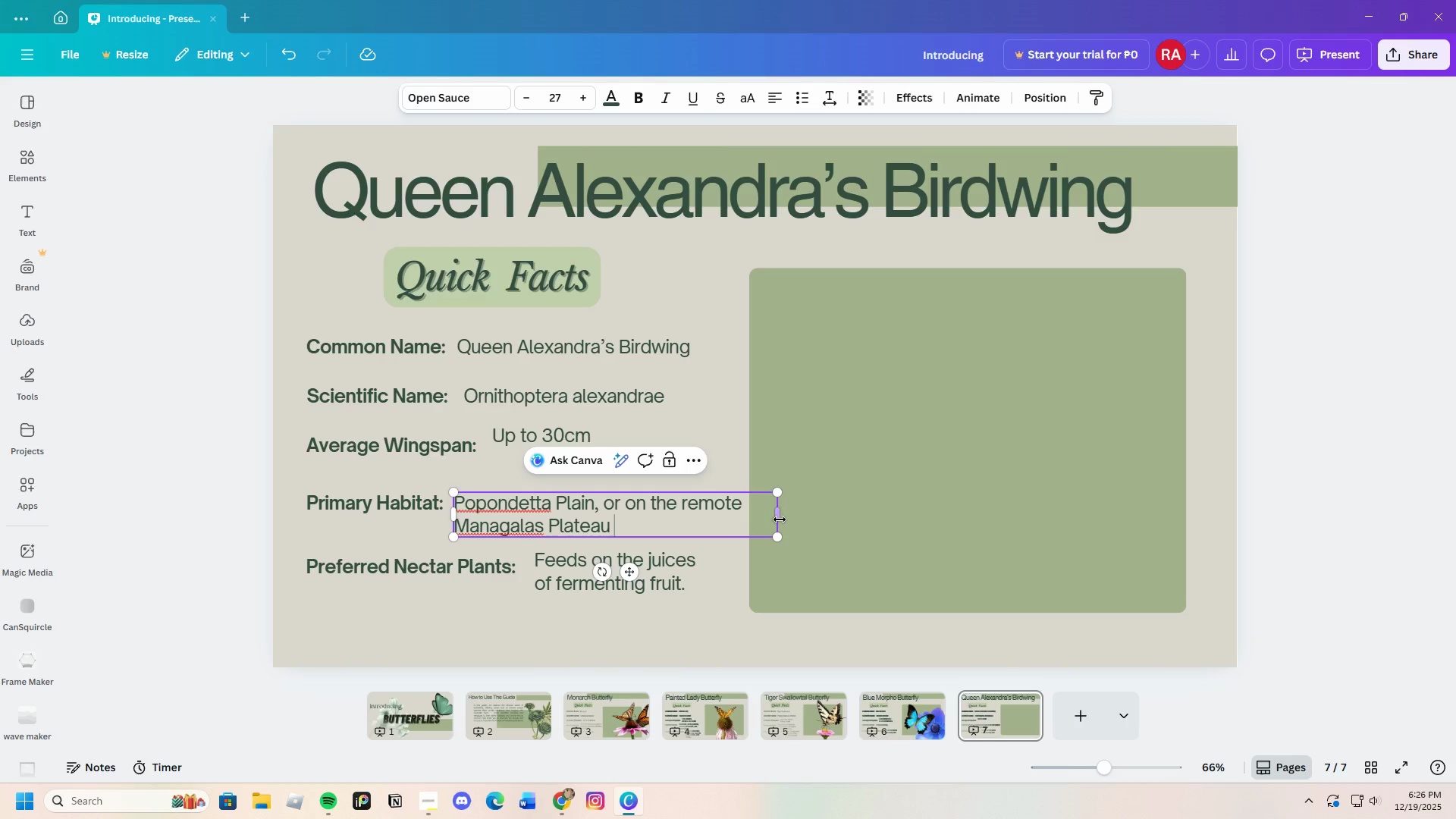 
left_click_drag(start_coordinate=[778, 515], to_coordinate=[742, 515])
 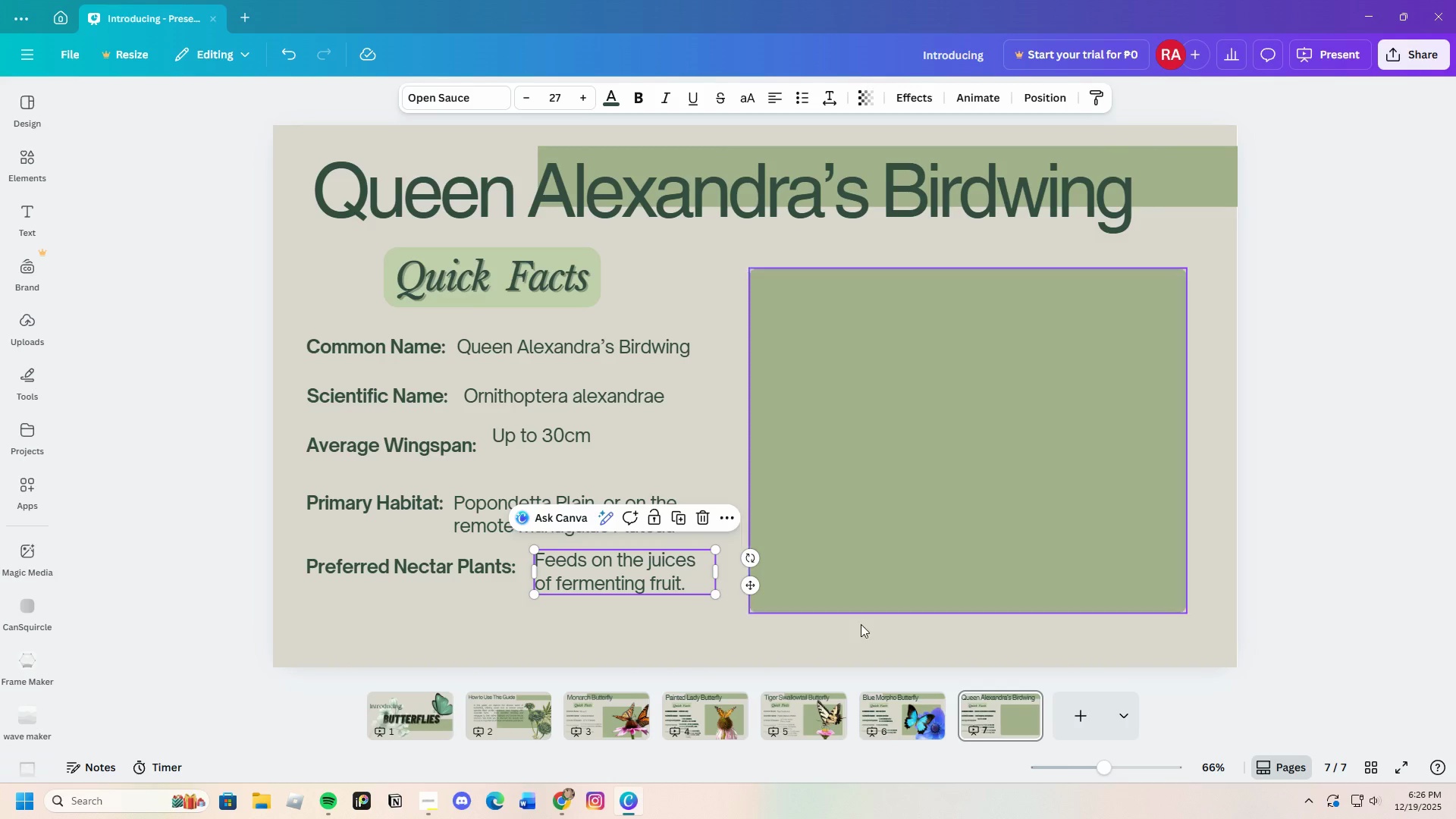 
left_click([859, 628])
 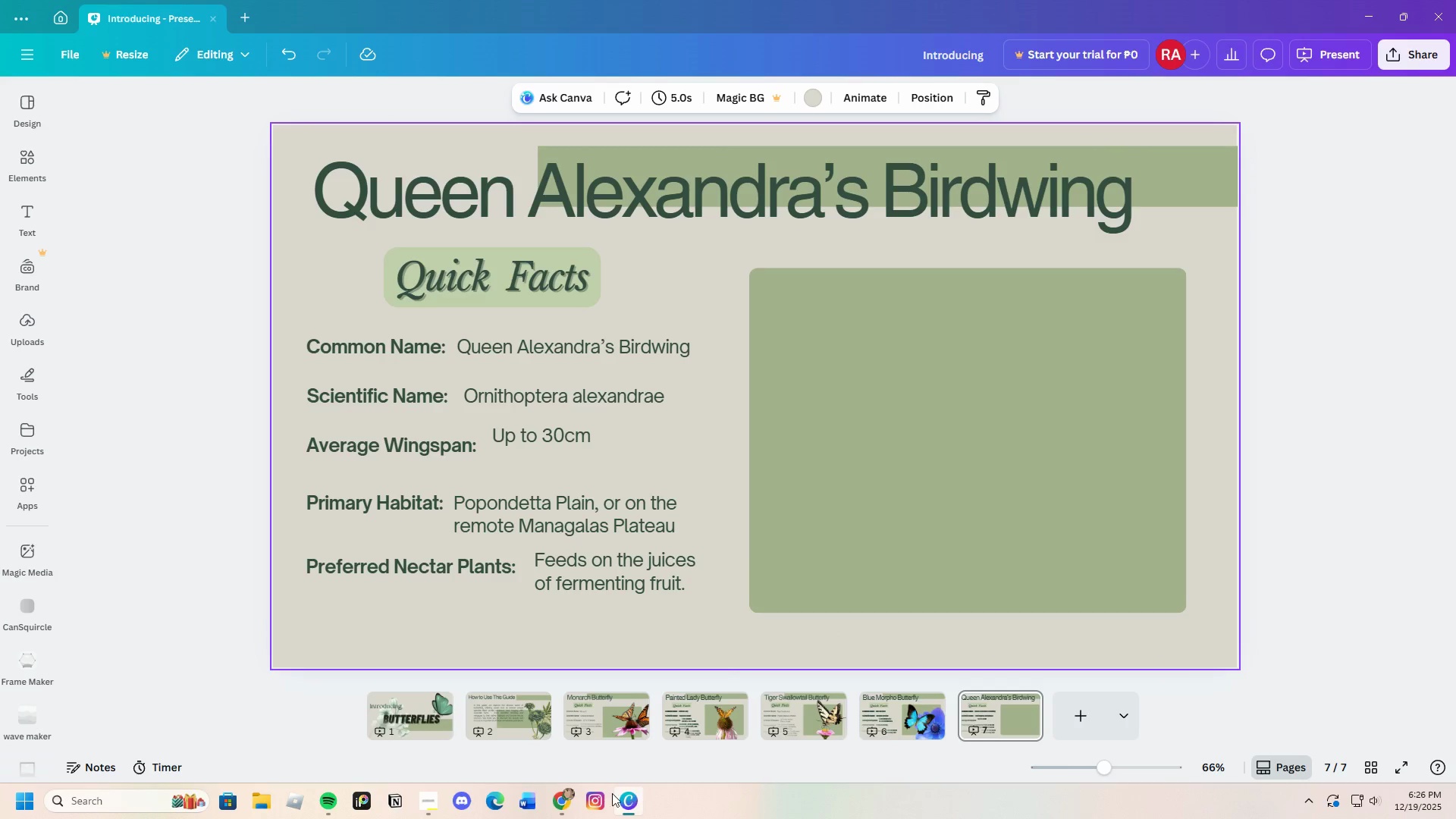 
left_click([569, 805])
 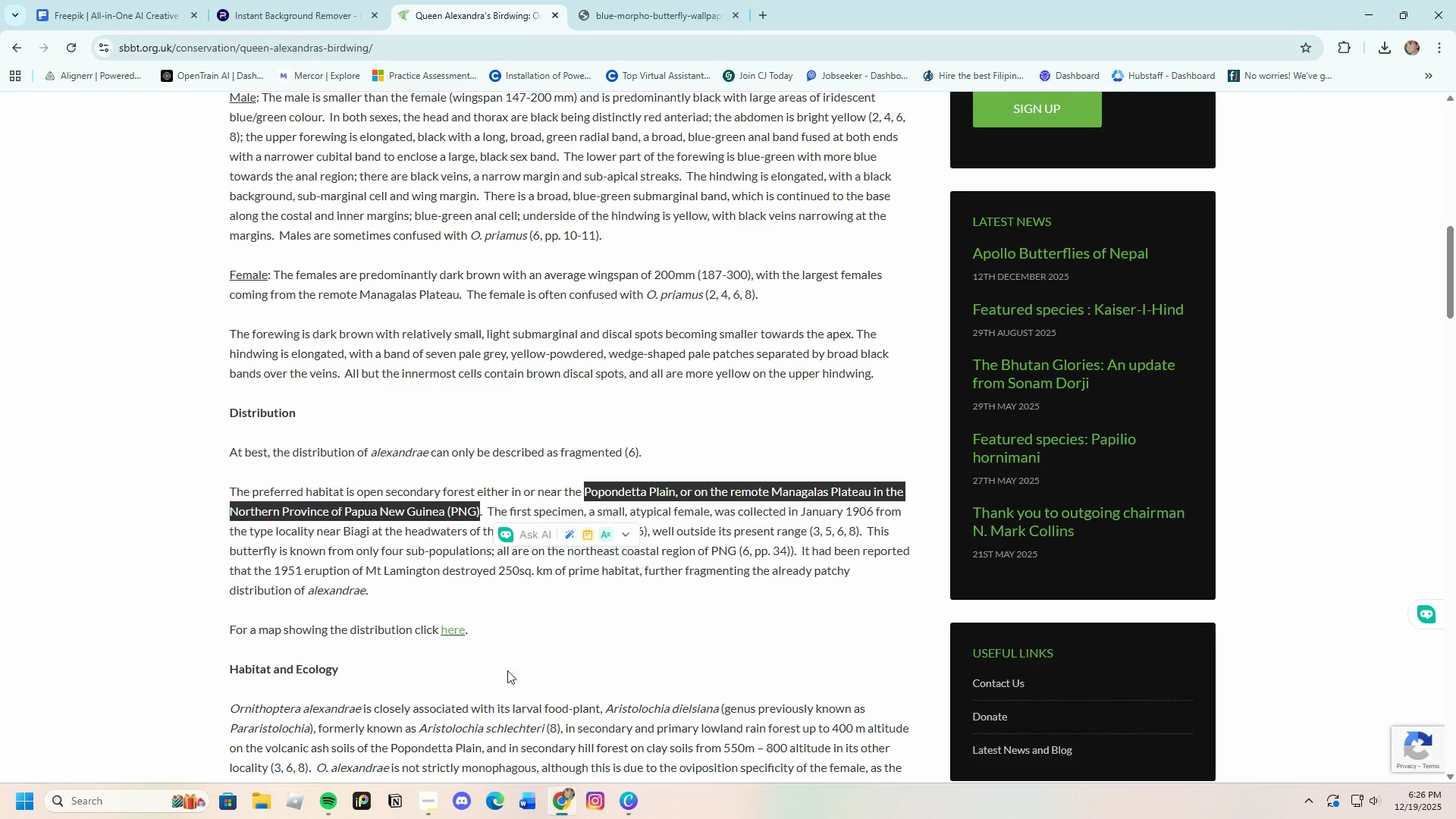 
scroll: coordinate [477, 617], scroll_direction: down, amount: 7.0
 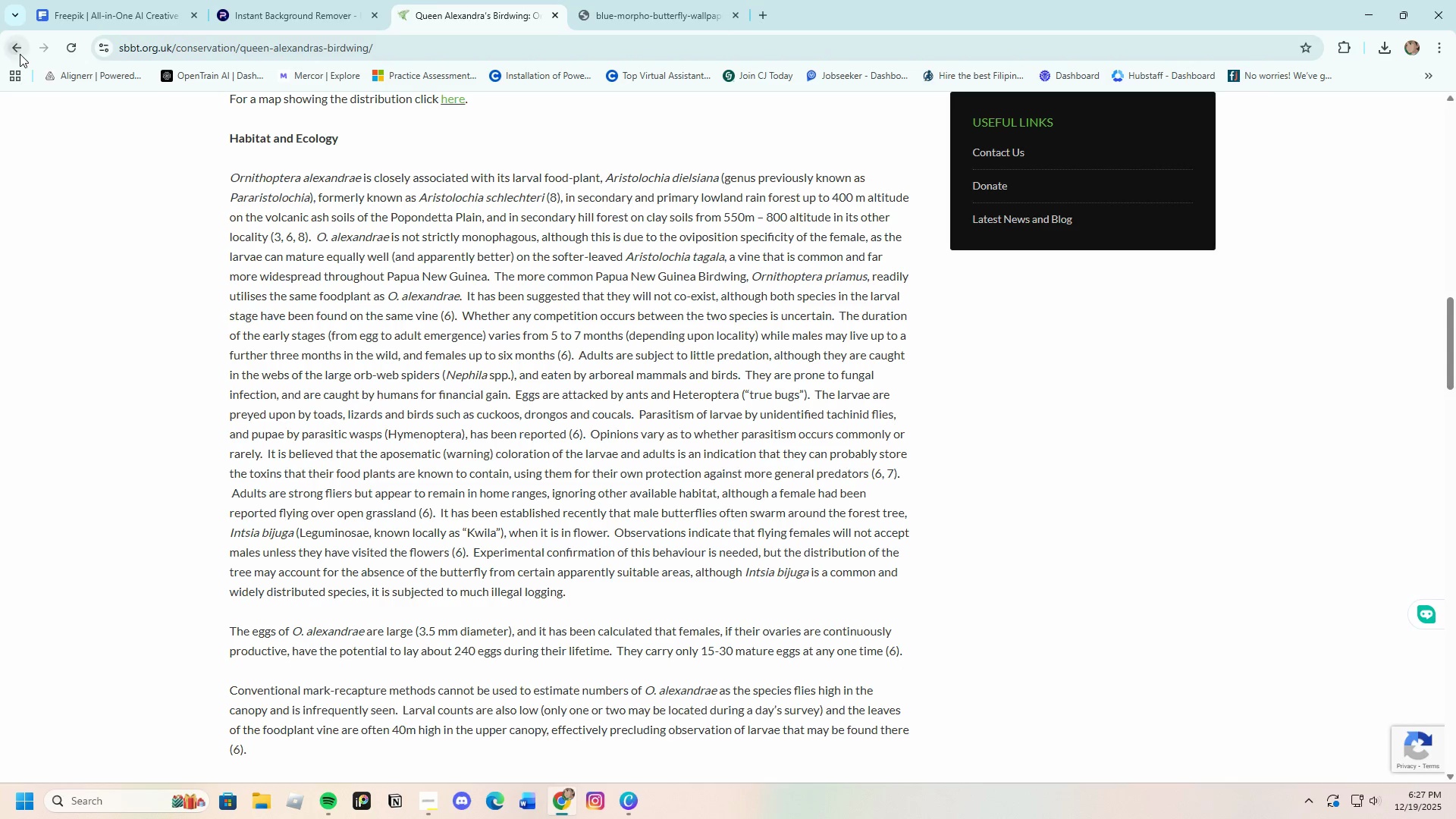 
wait(13.28)
 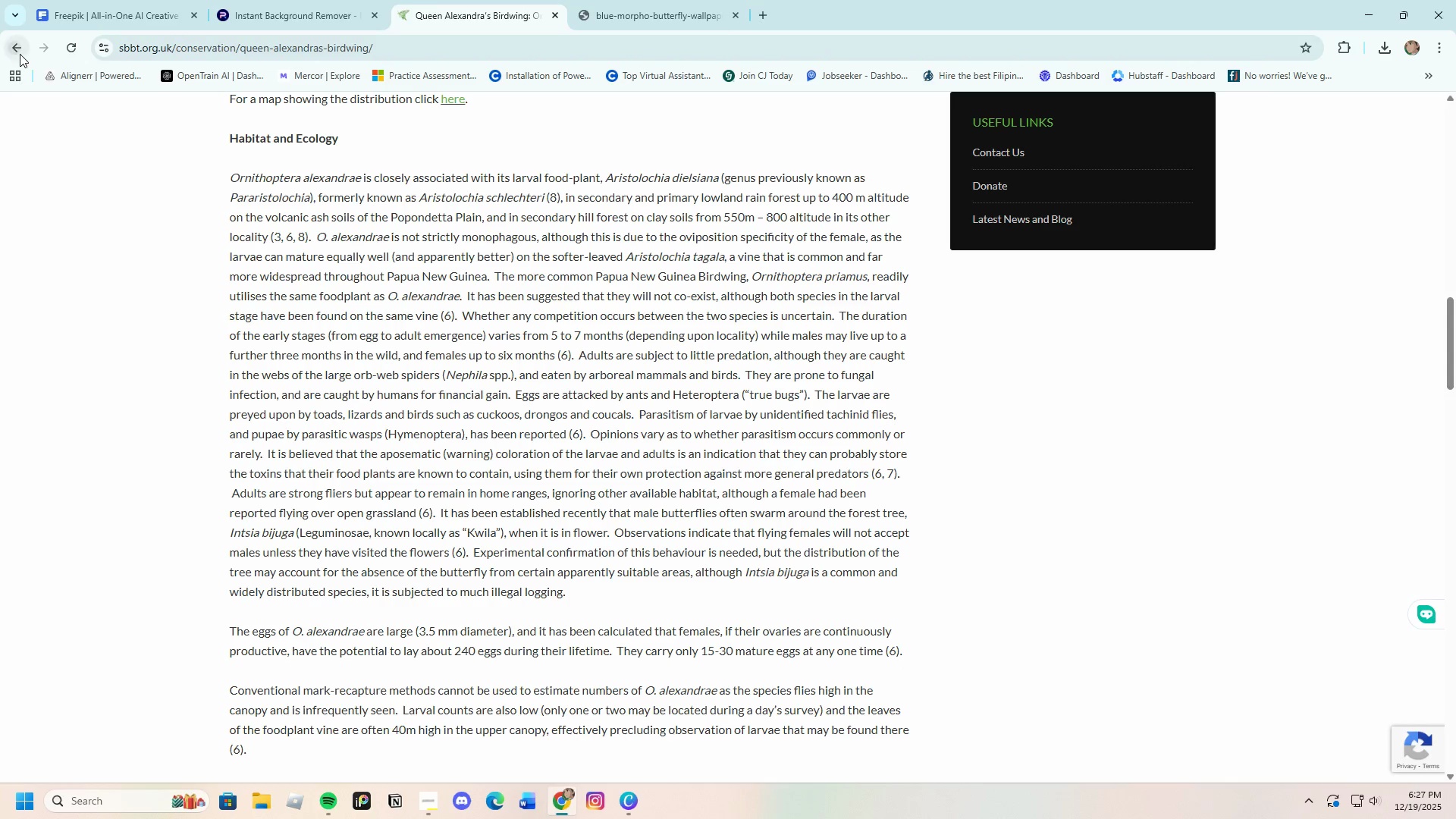 
key(Space)
 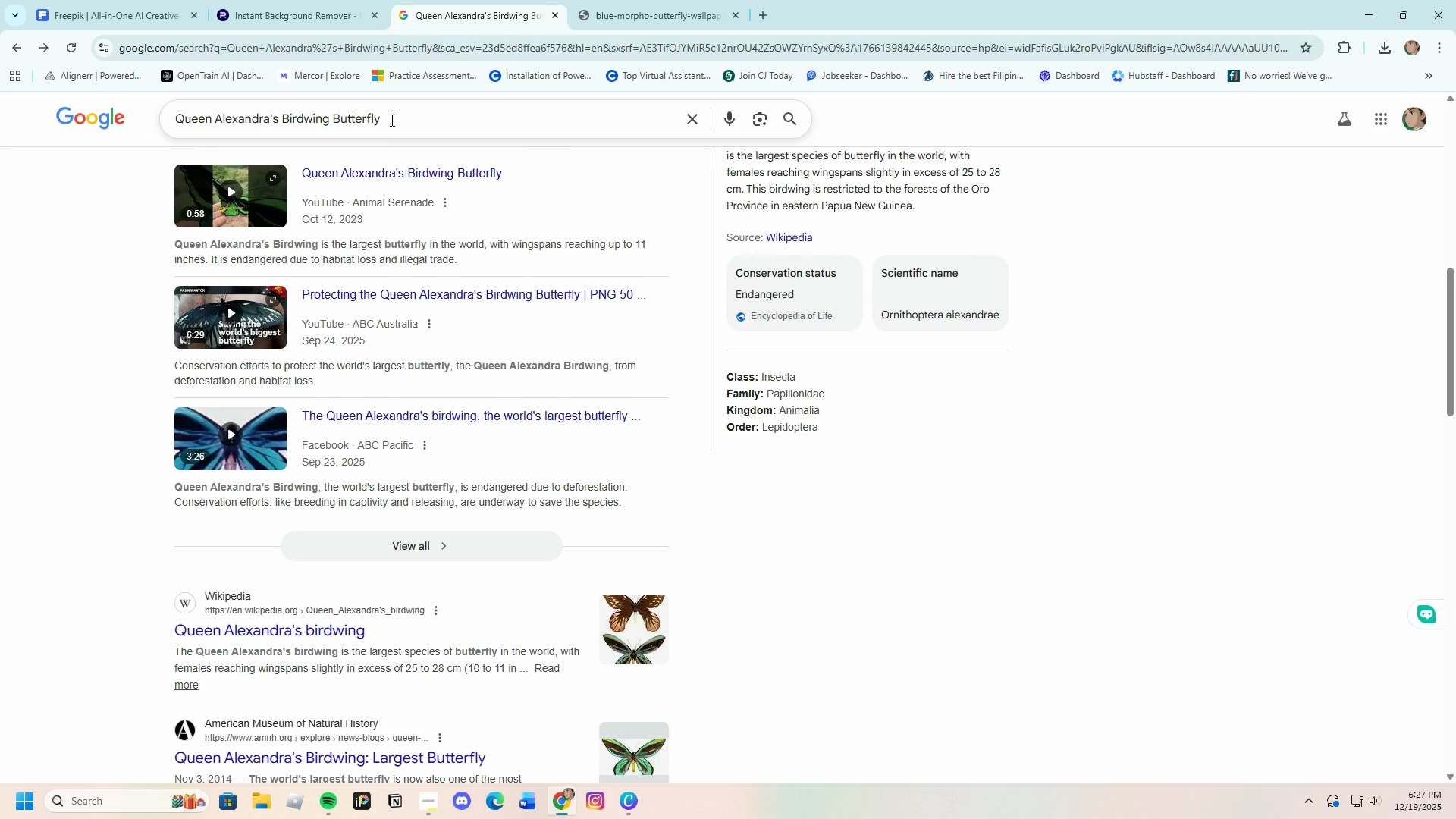 
left_click([391, 119])
 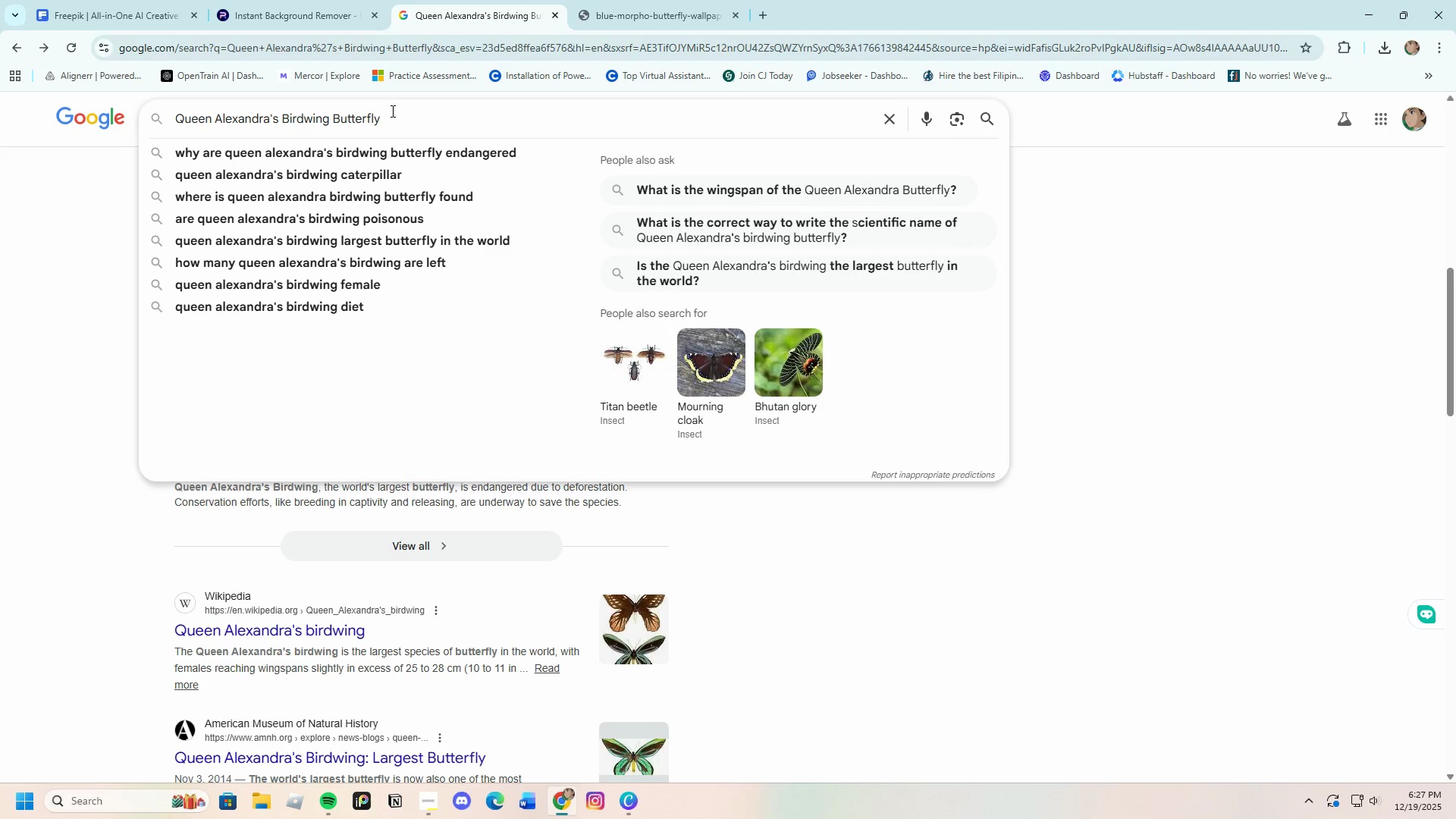 
type( preffereed BE)
key(Backspace)
key(Backspace)
key(Backspace)
key(Backspace)
key(Backspace)
key(Backspace)
key(Backspace)
key(Backspace)
key(Backspace)
type(erred necta)
 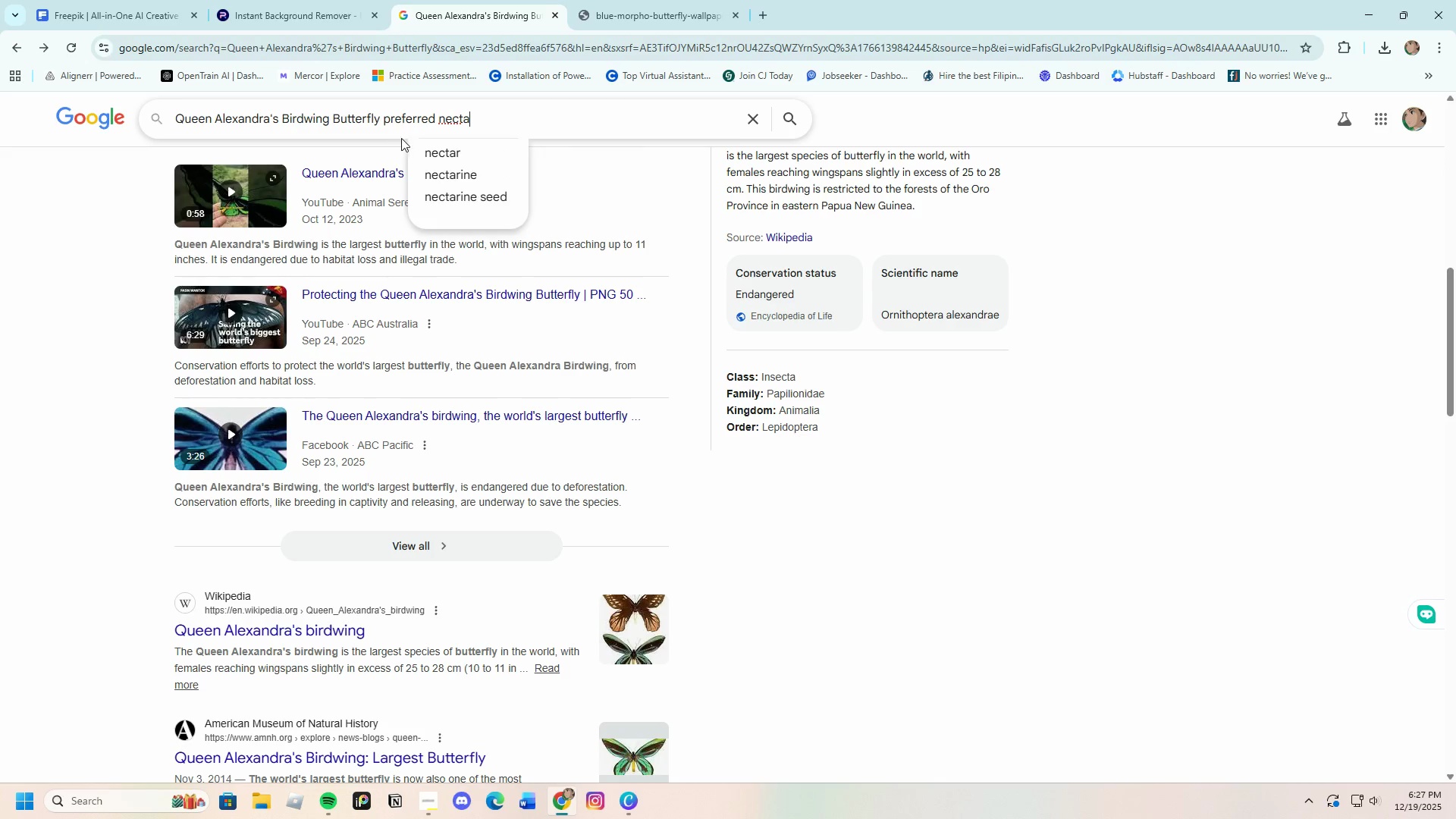 
left_click([440, 150])
 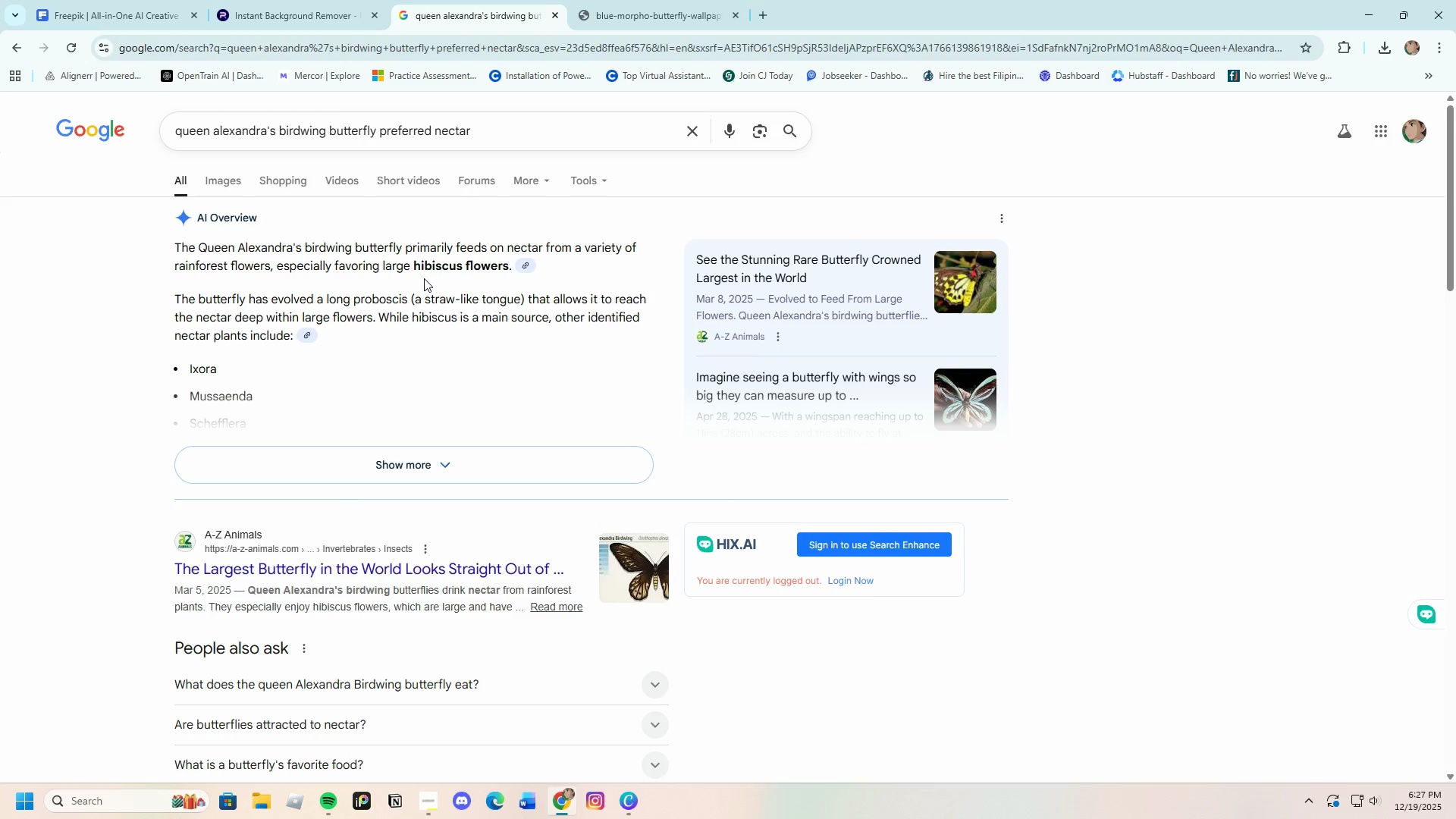 
wait(5.48)
 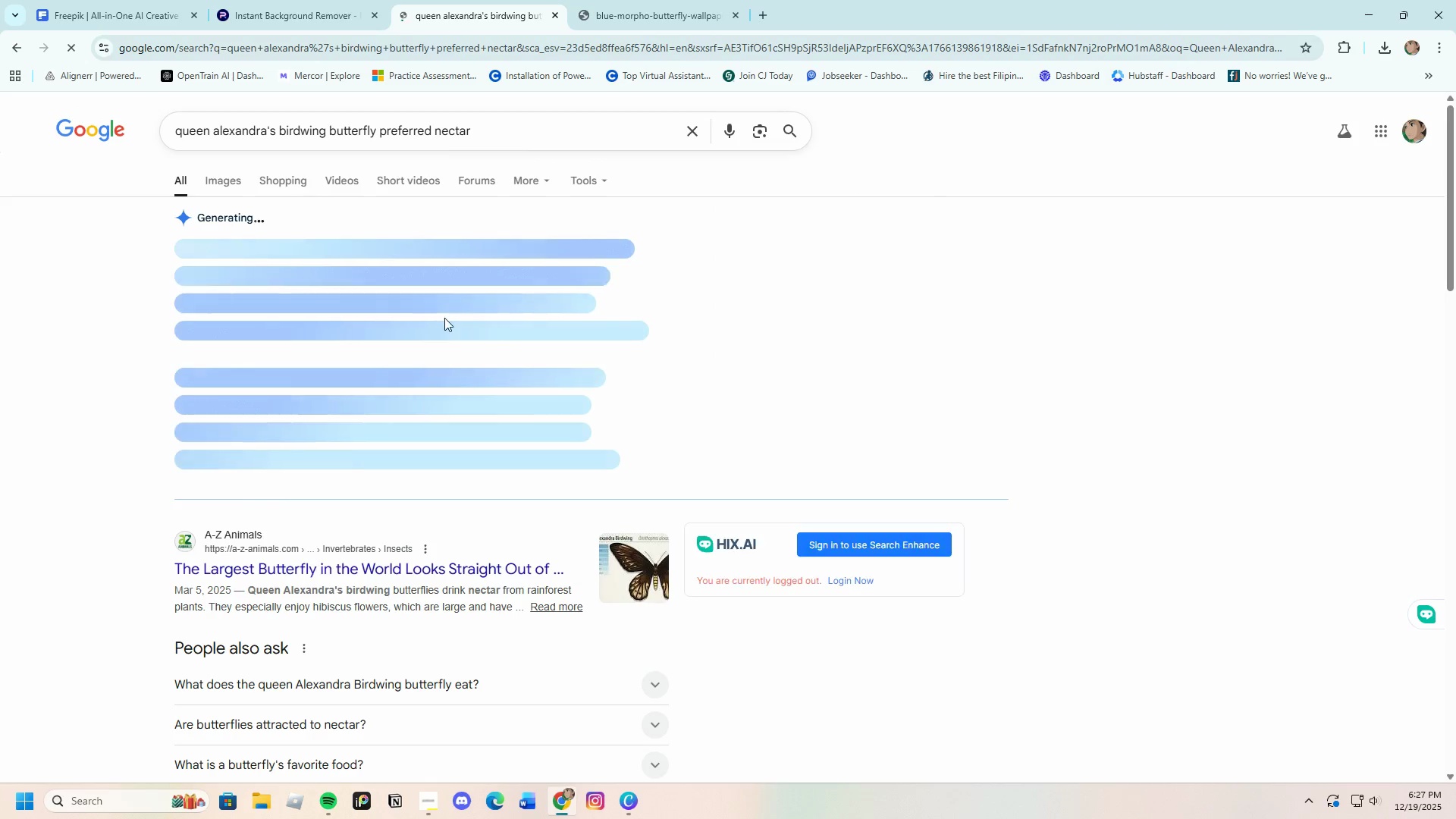 
left_click_drag(start_coordinate=[413, 262], to_coordinate=[516, 271])
 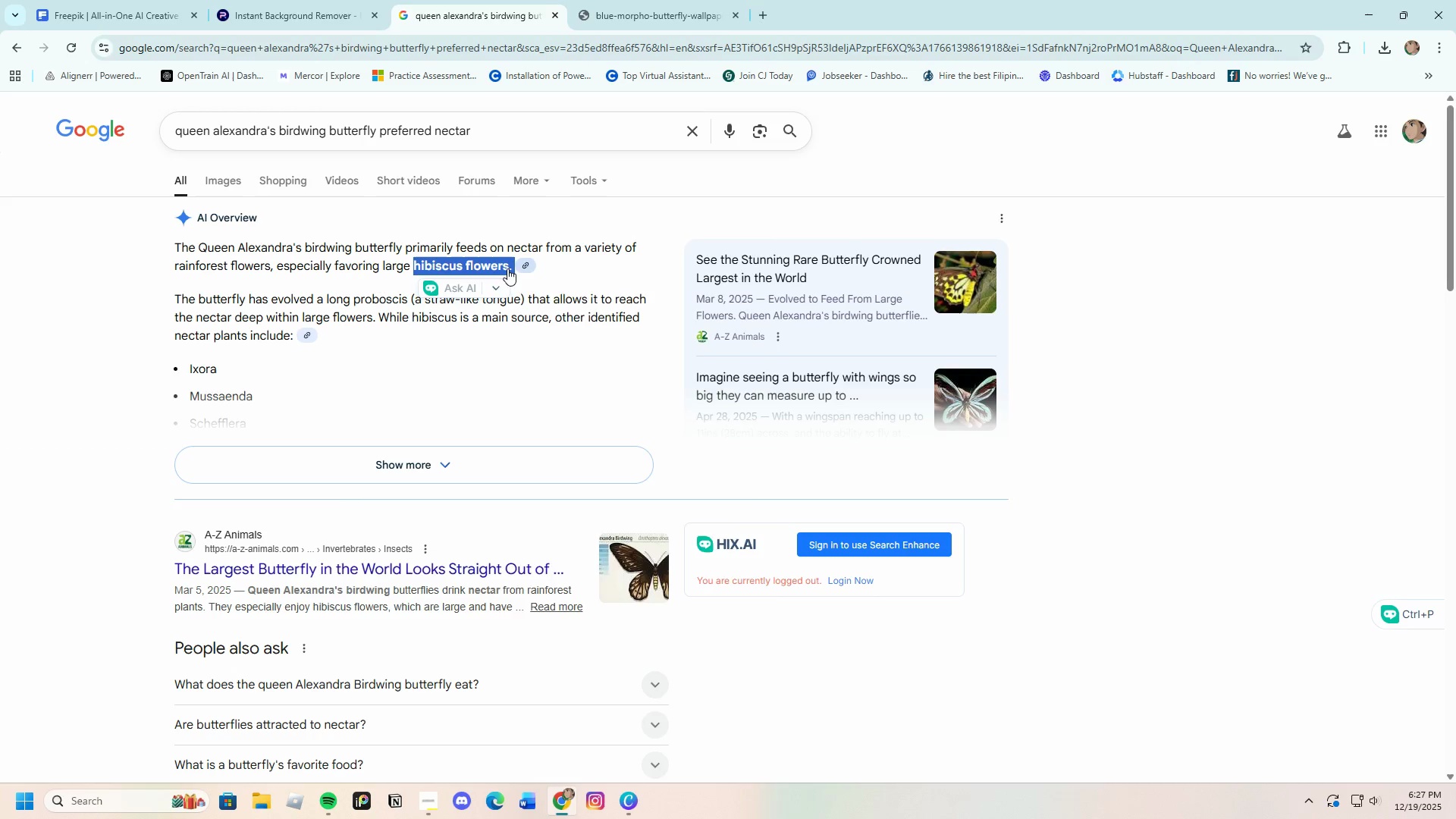 
right_click([507, 268])
 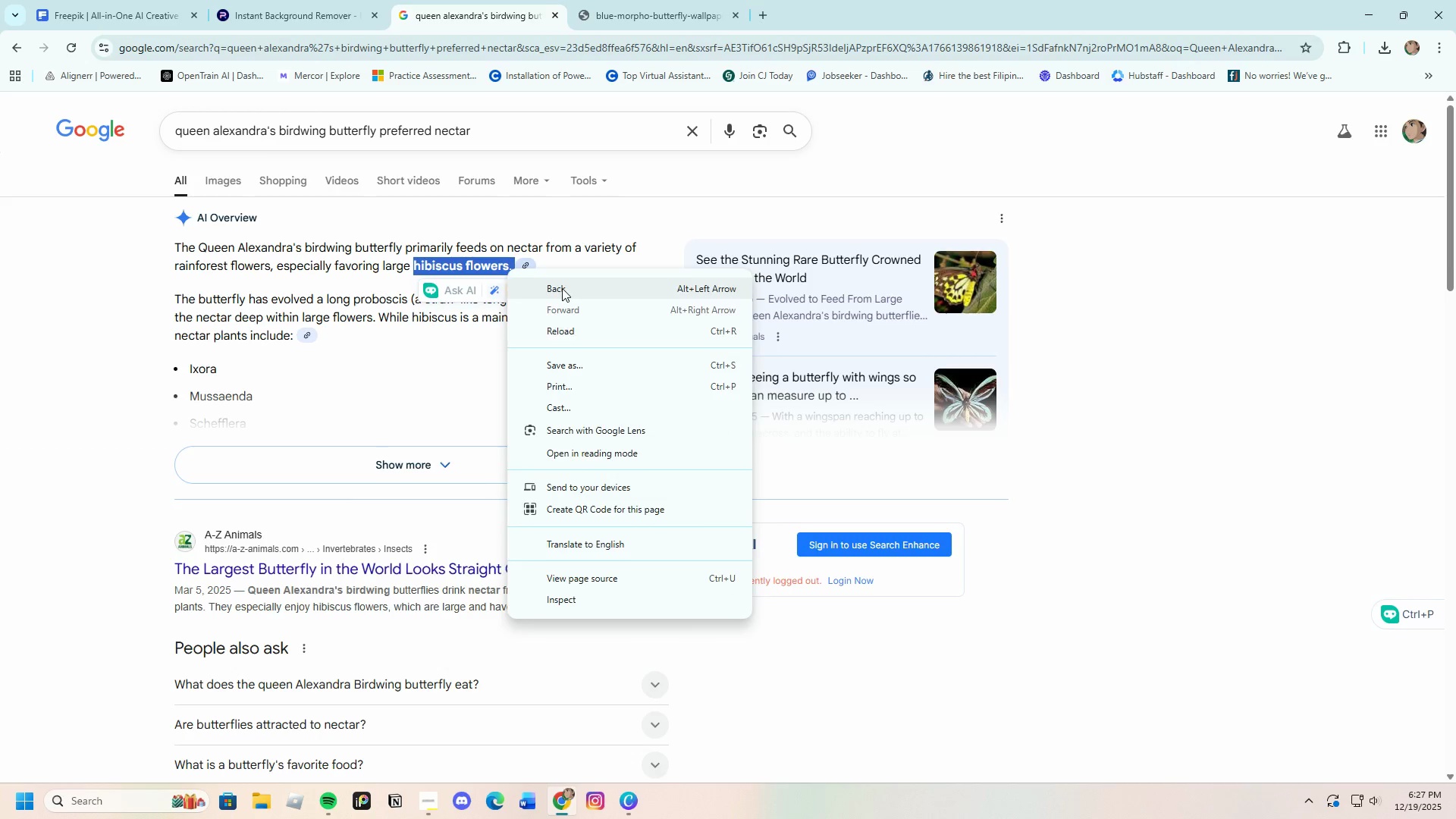 
left_click([562, 288])
 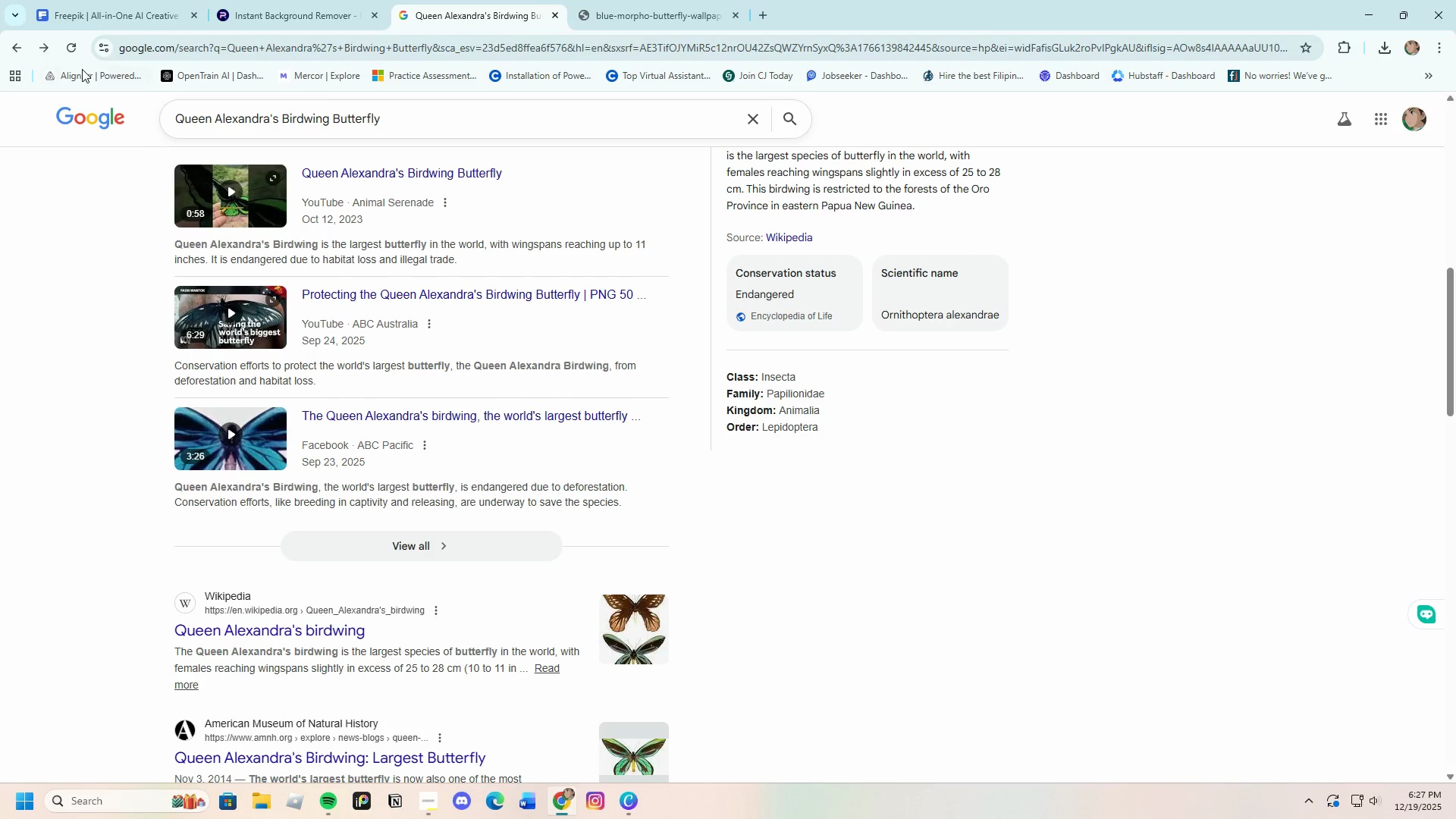 
left_click([17, 52])
 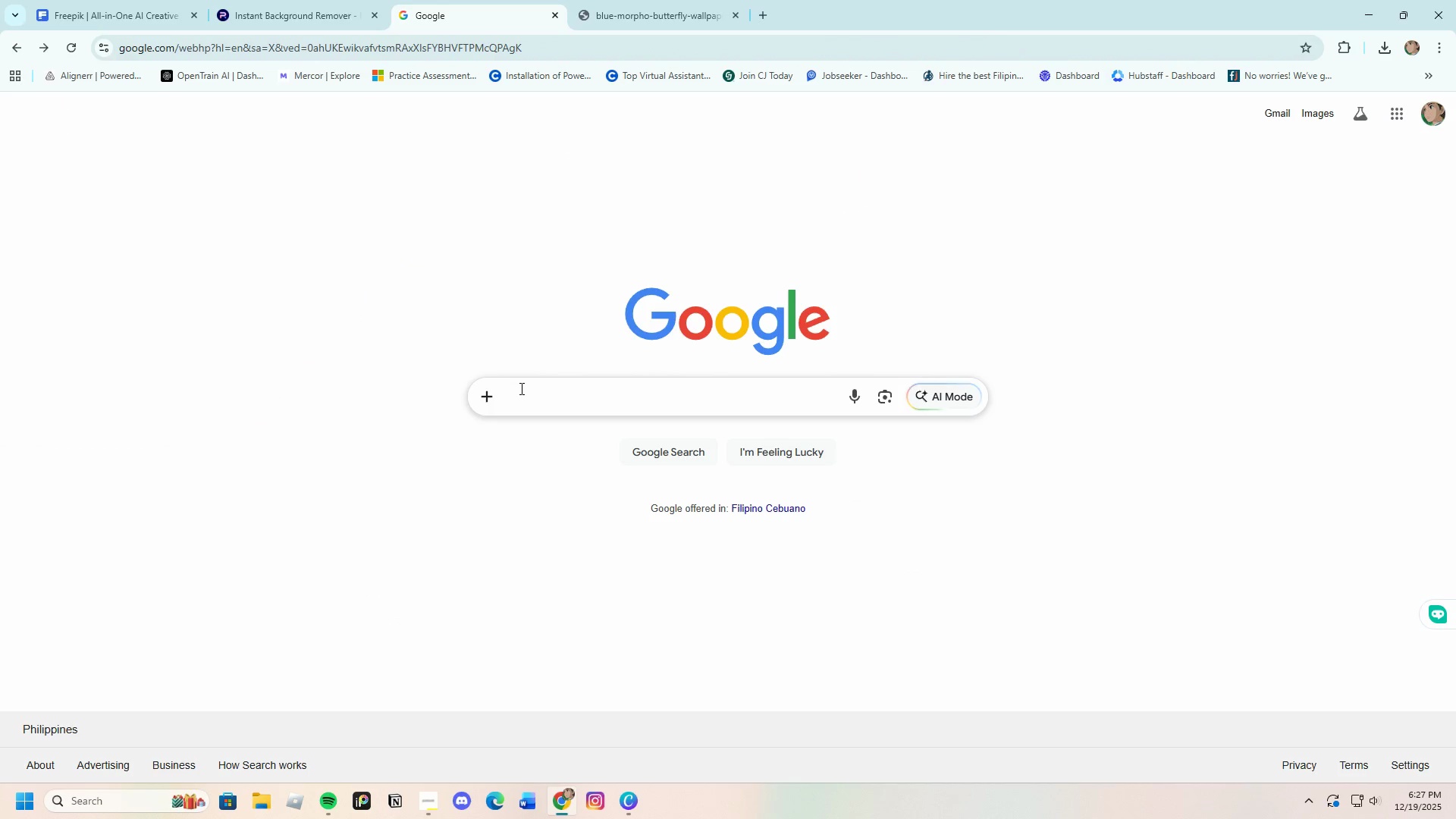 
left_click([520, 388])
 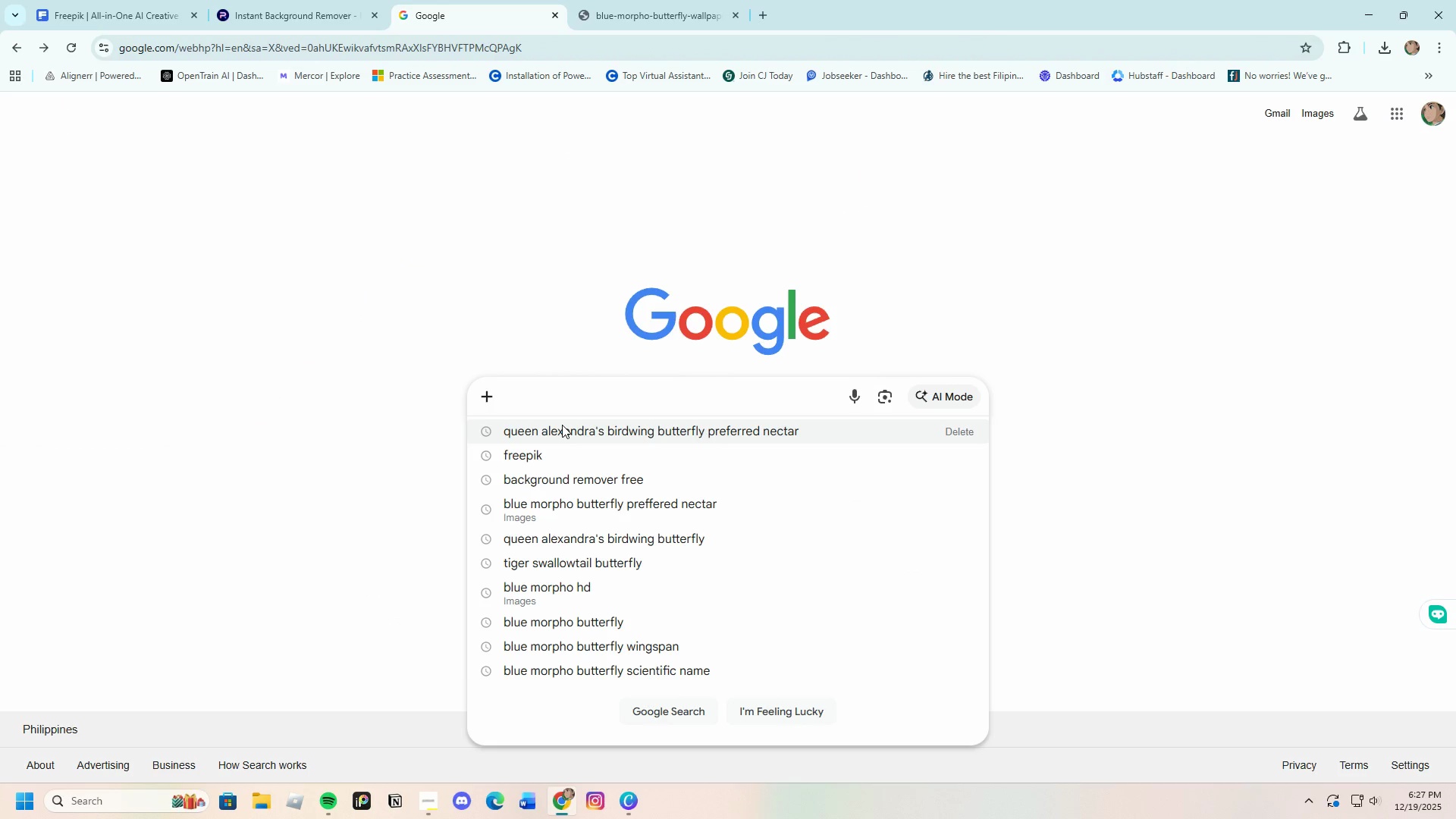 
left_click([562, 425])
 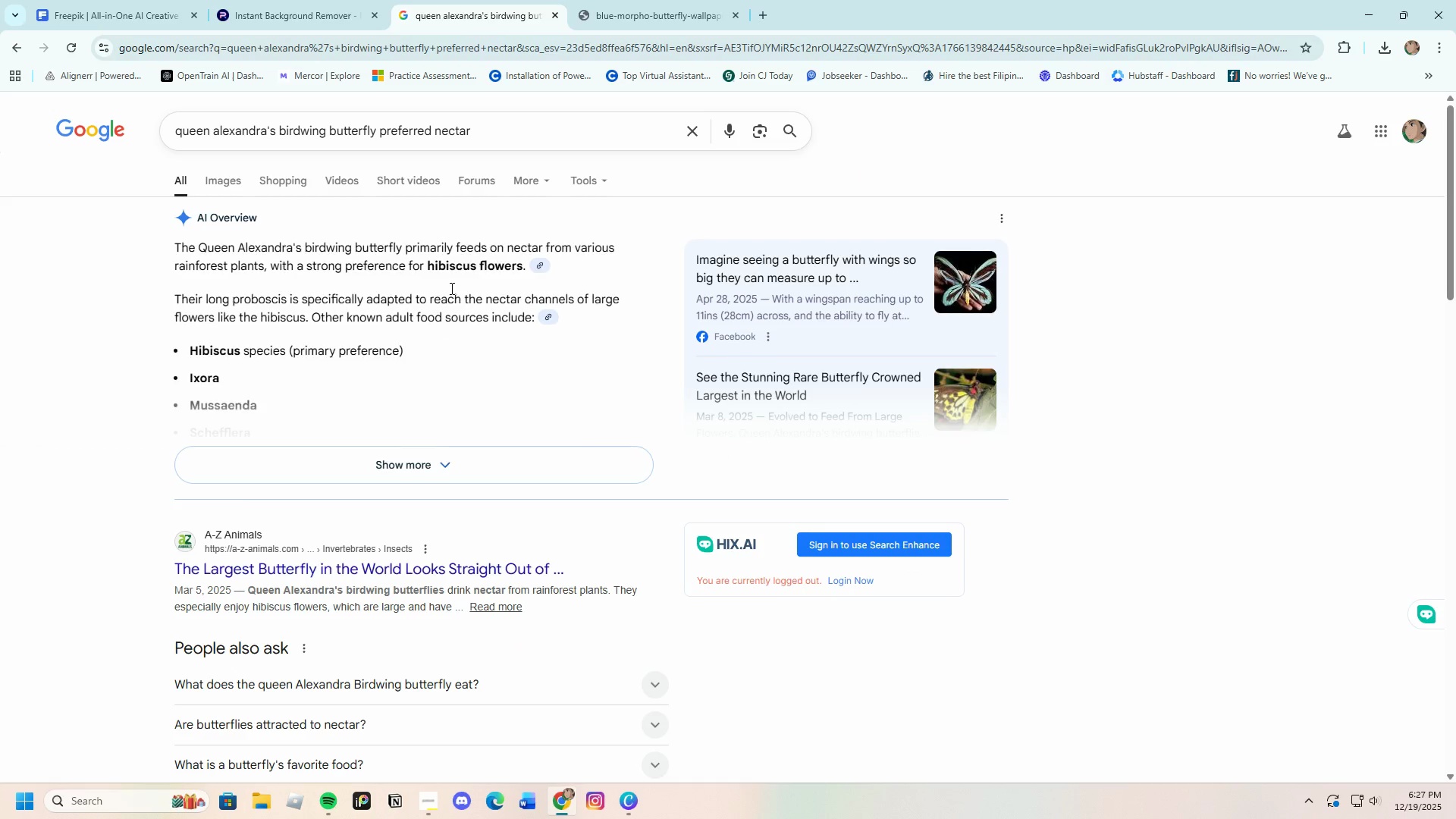 
left_click_drag(start_coordinate=[428, 265], to_coordinate=[528, 271])
 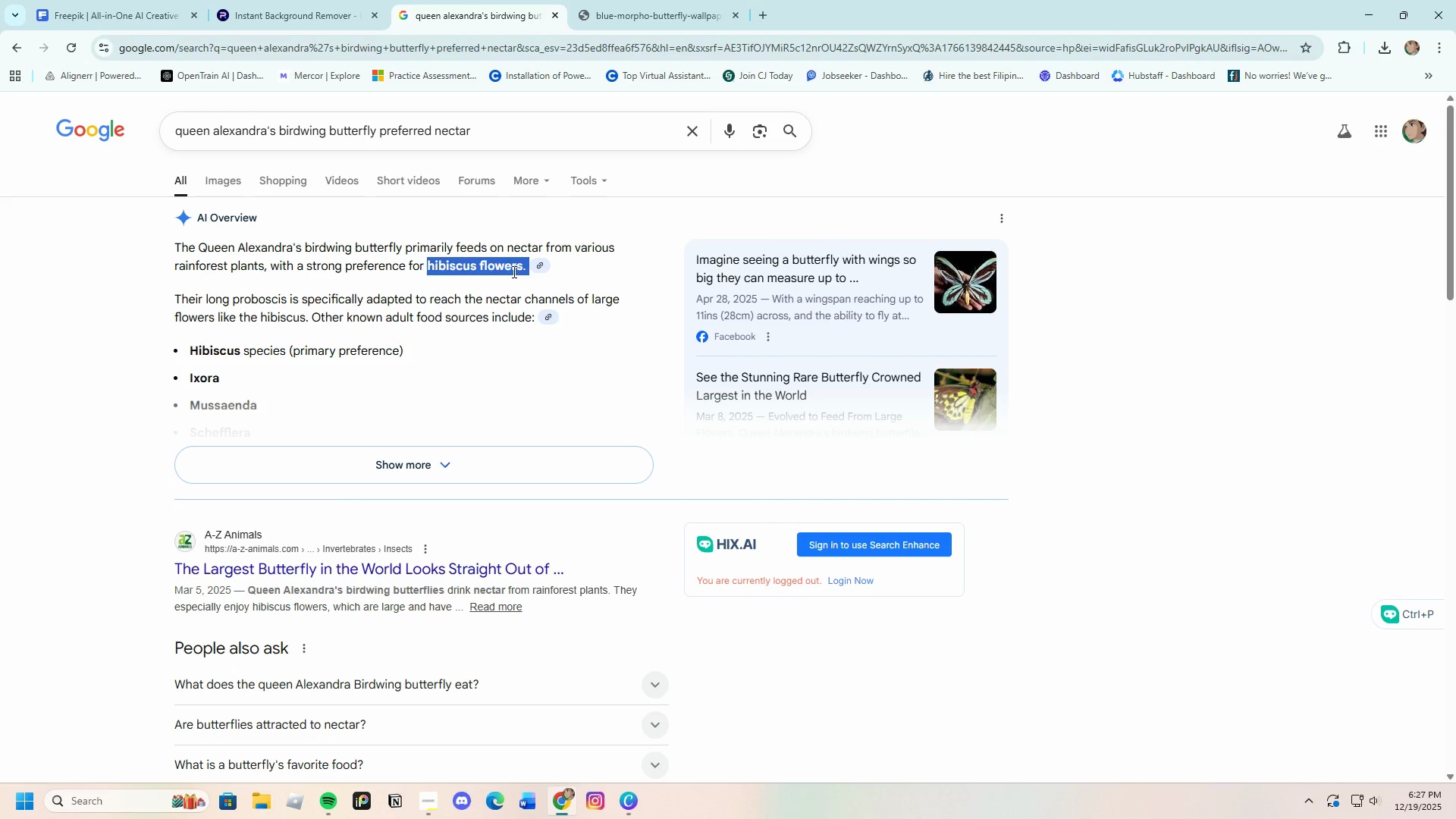 
right_click([513, 271])
 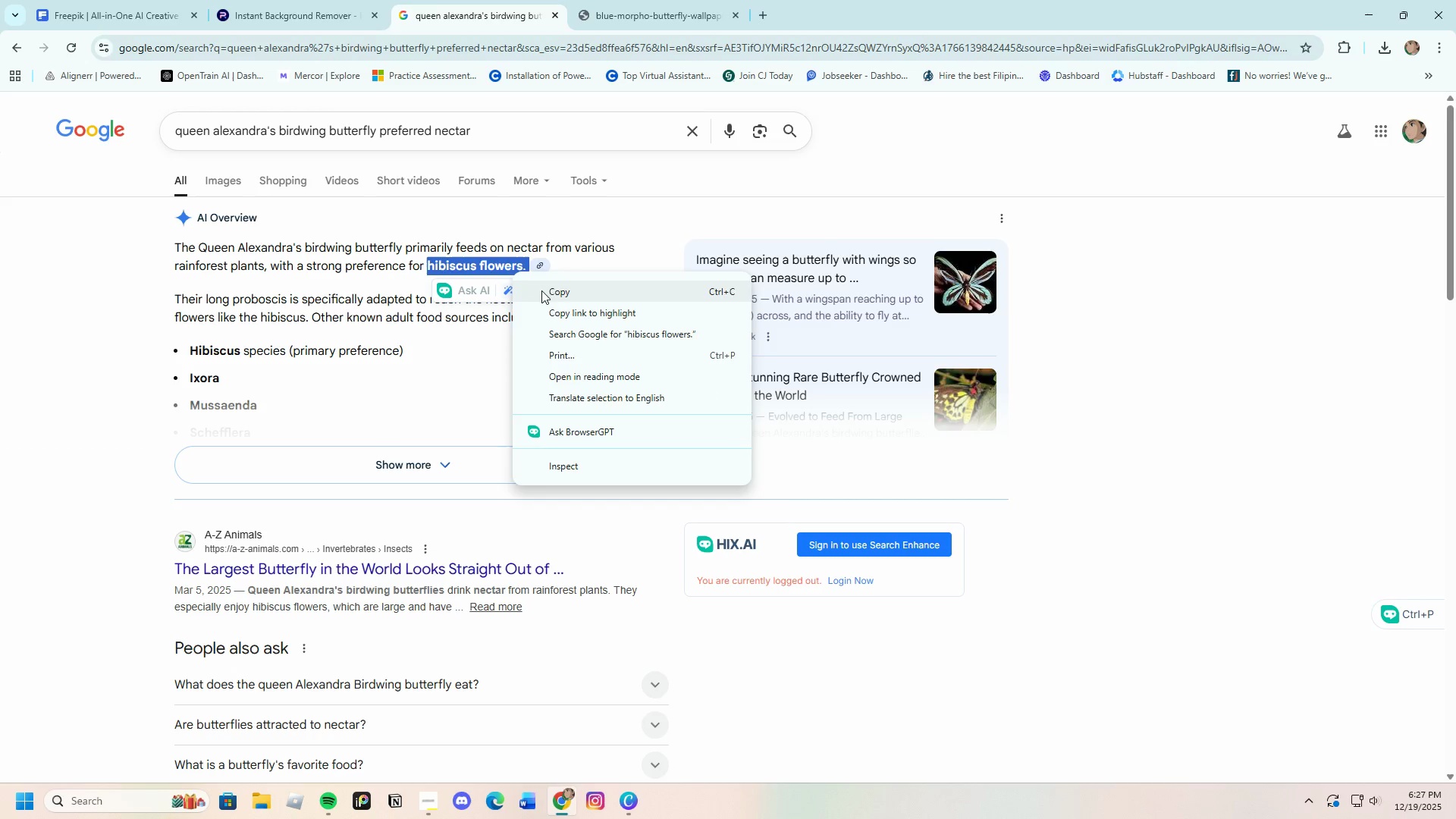 
left_click([550, 293])
 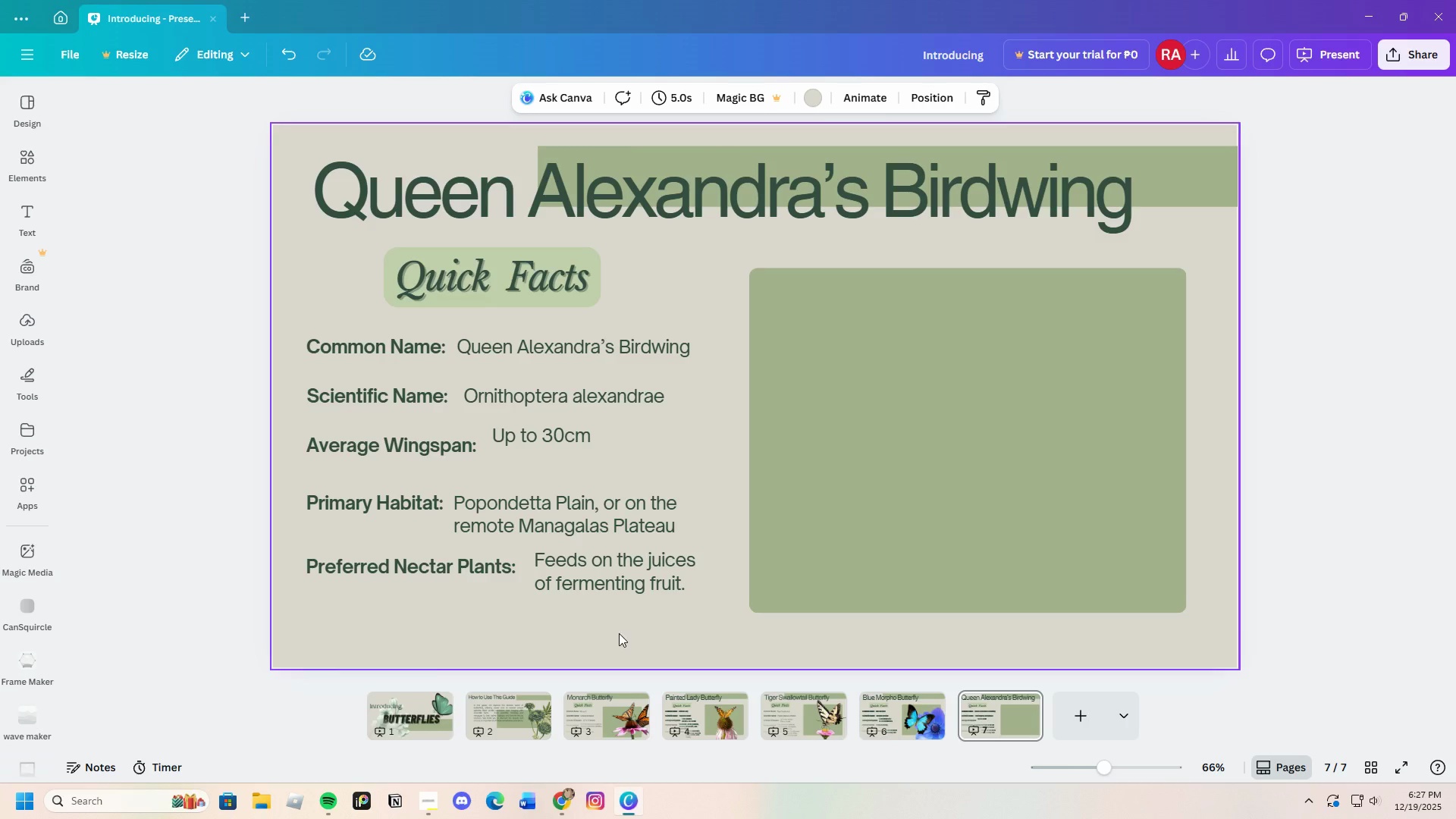 
double_click([608, 588])
 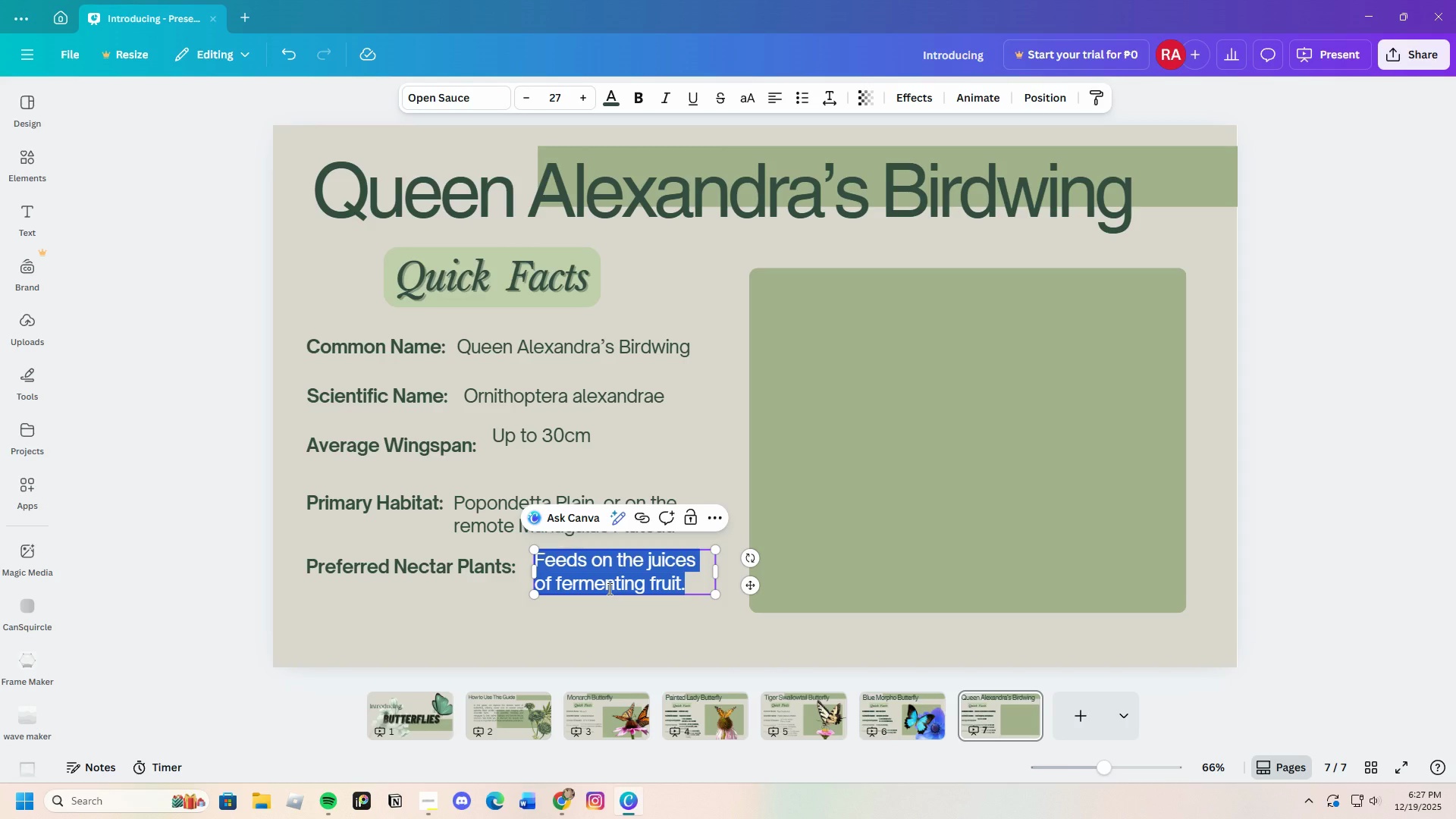 
key(Backspace)
 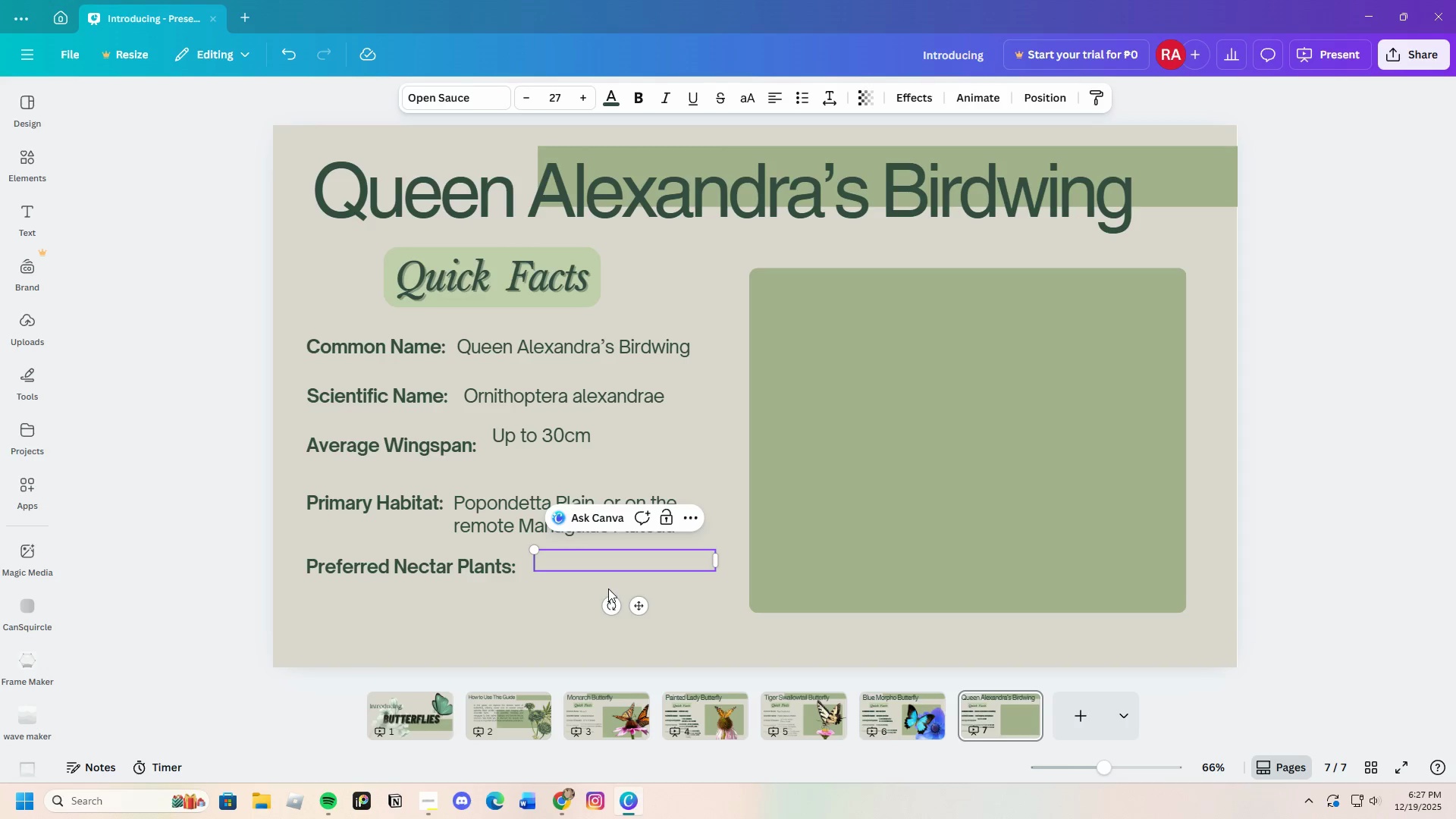 
key(Control+ControlLeft)
 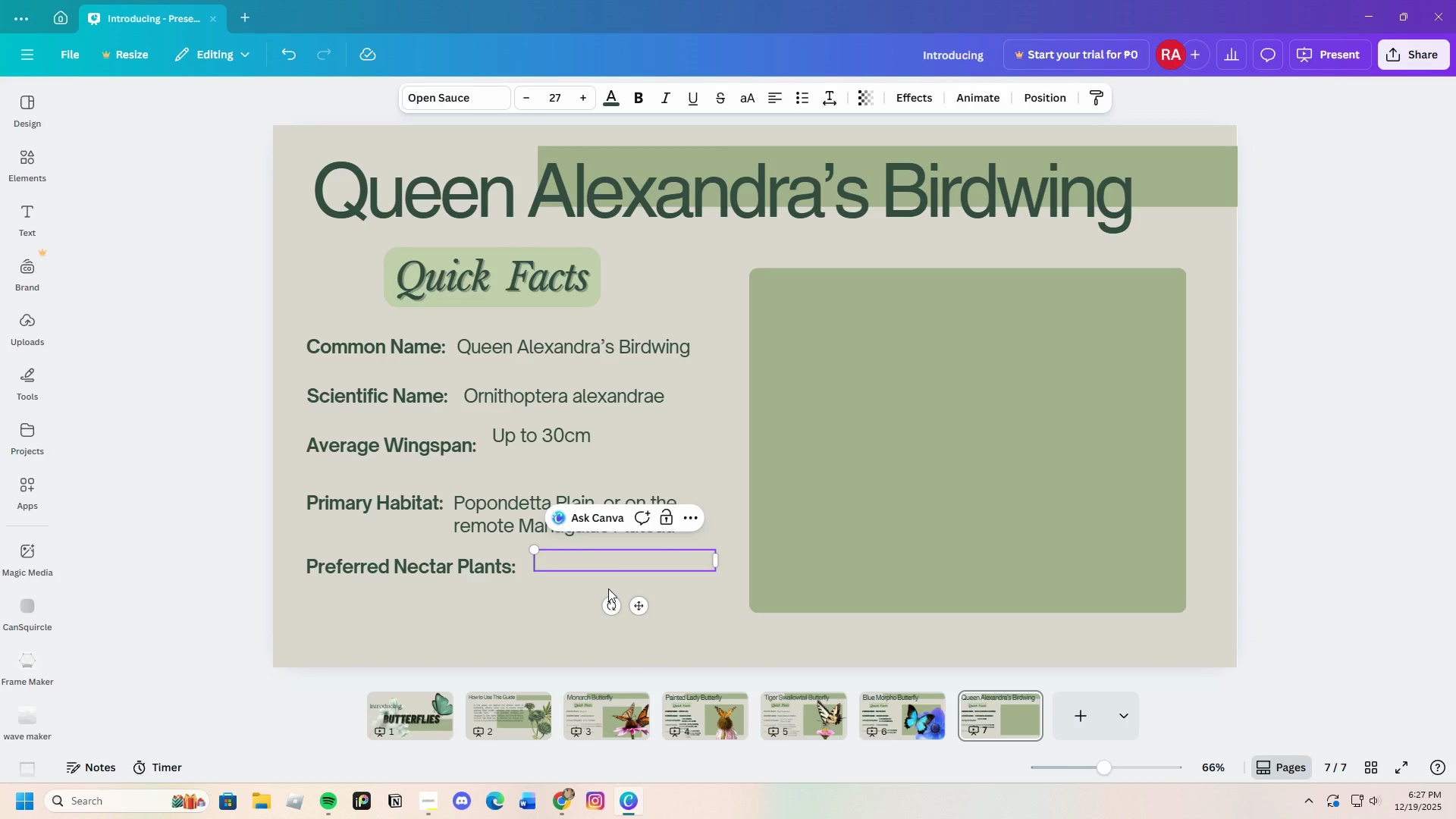 
key(Control+V)
 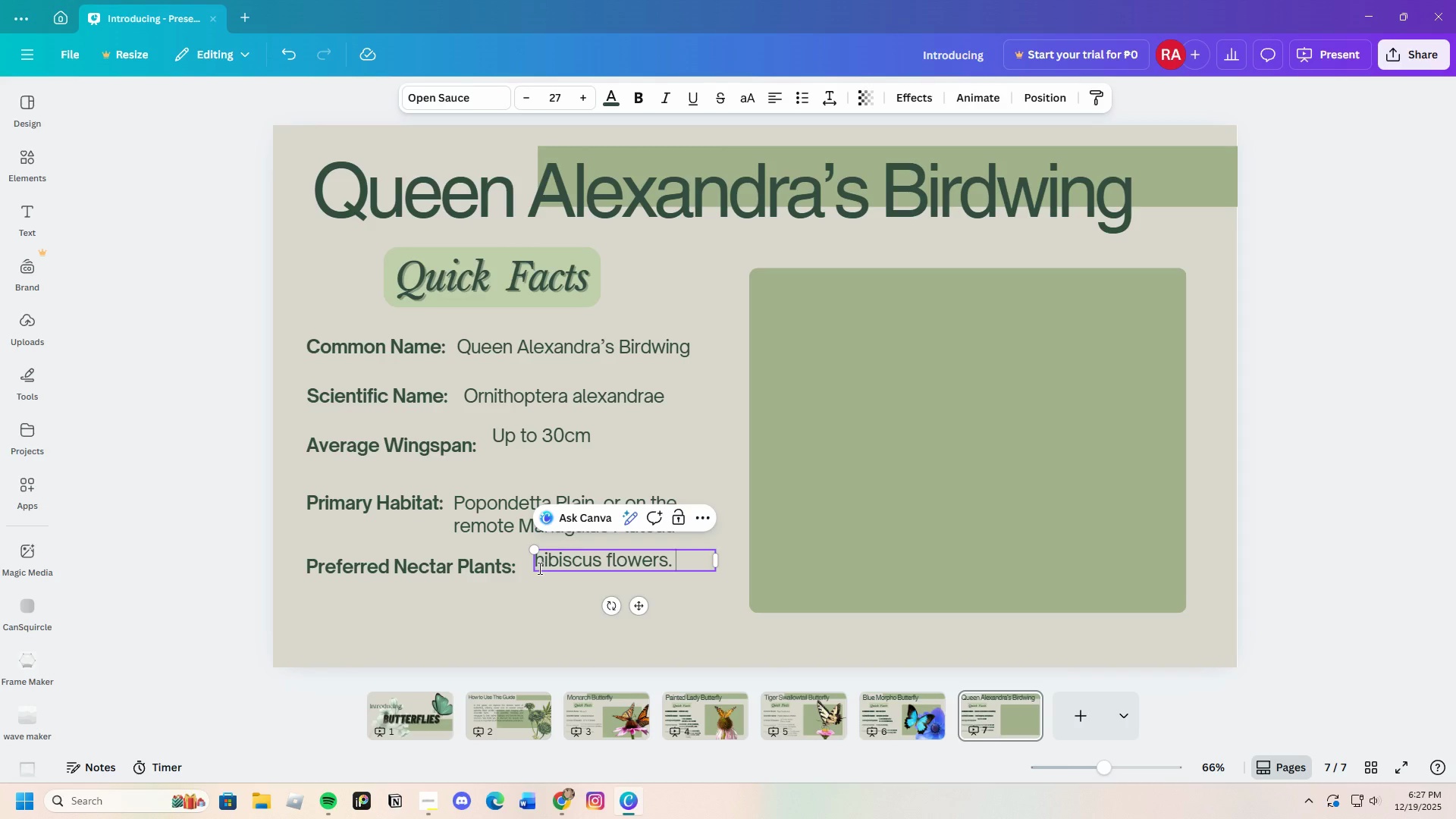 
left_click([544, 564])
 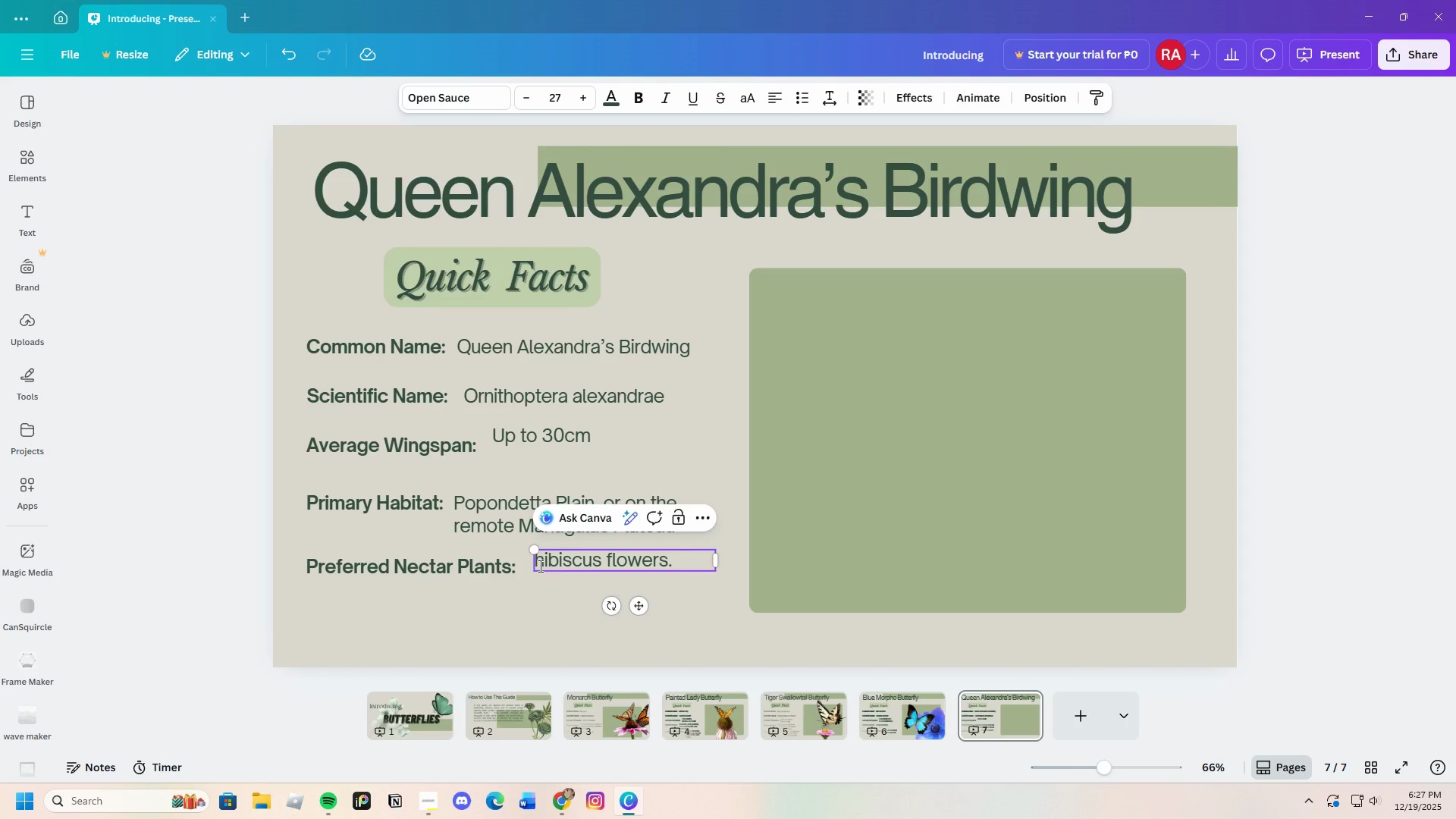 
key(Backspace)
 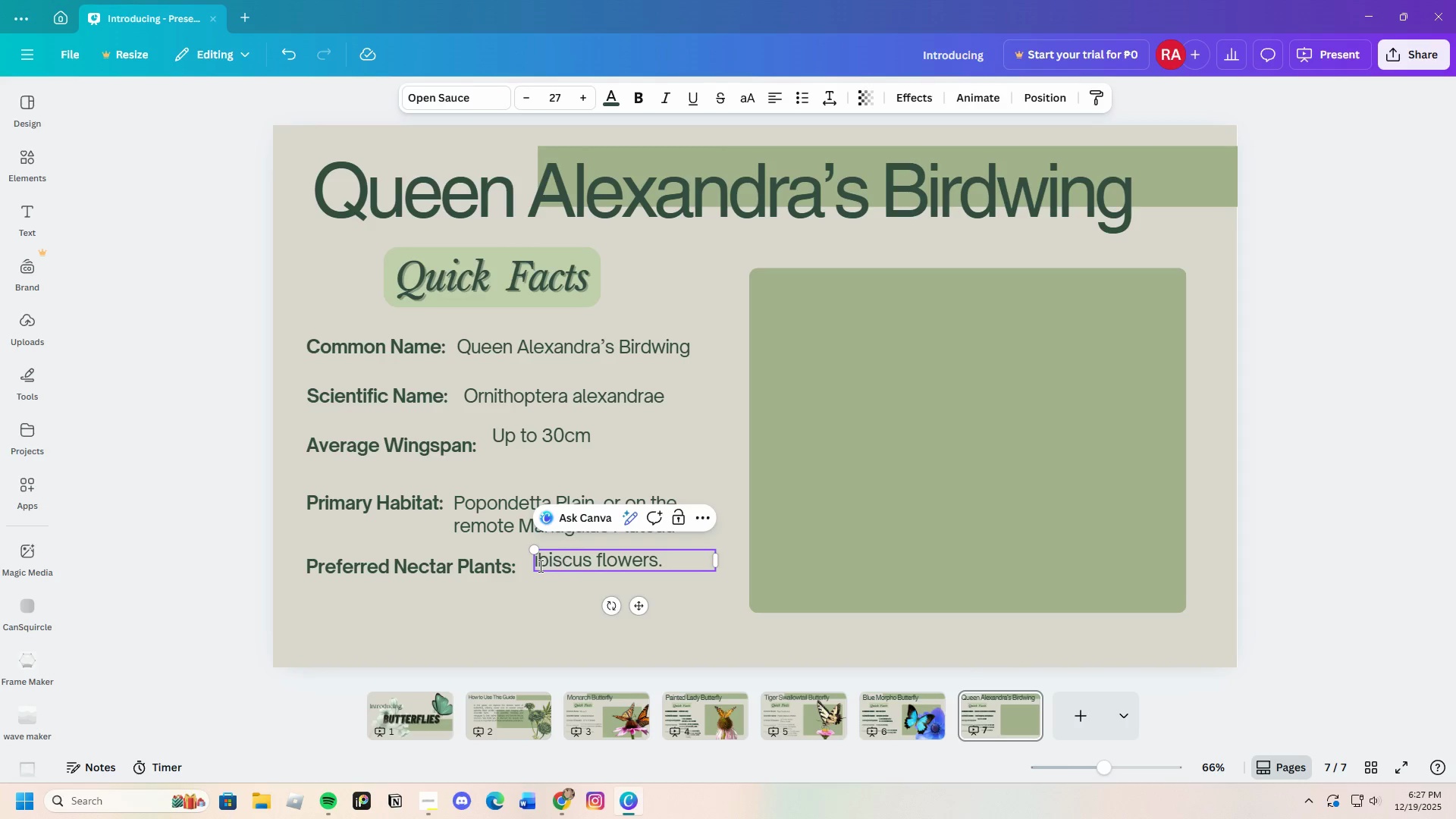 
key(Shift+ShiftLeft)
 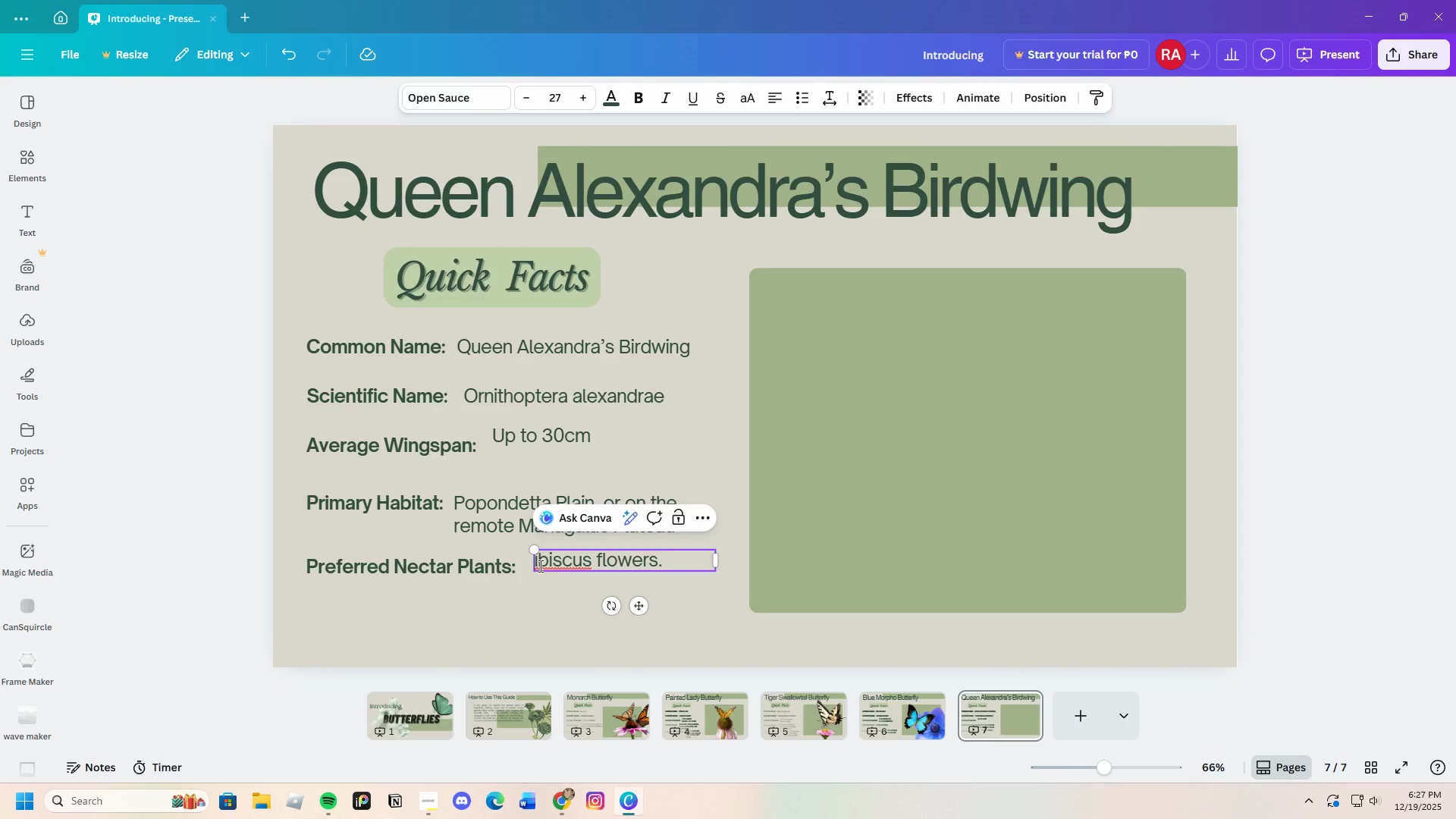 
key(Shift+H)
 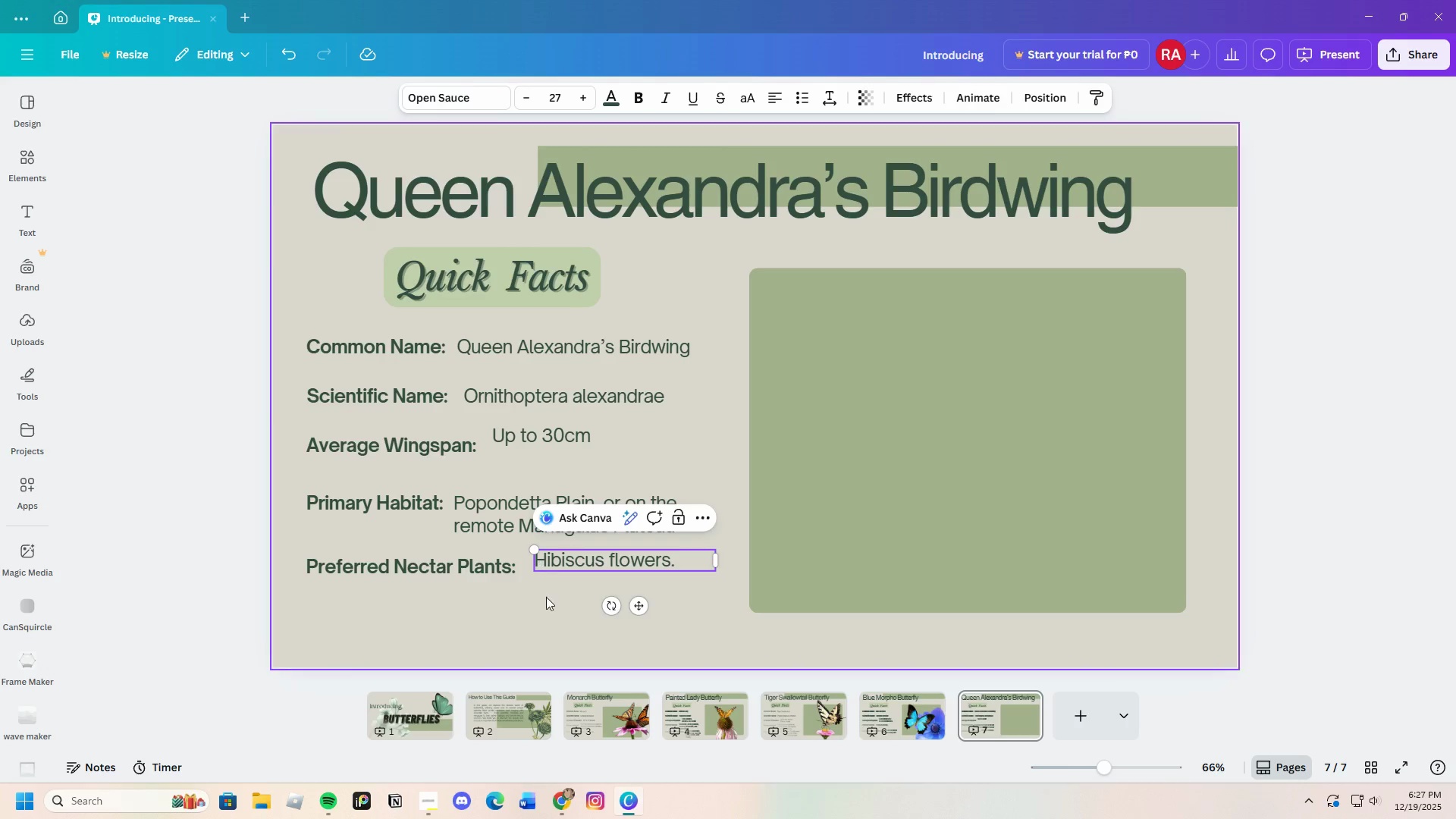 
left_click([535, 637])
 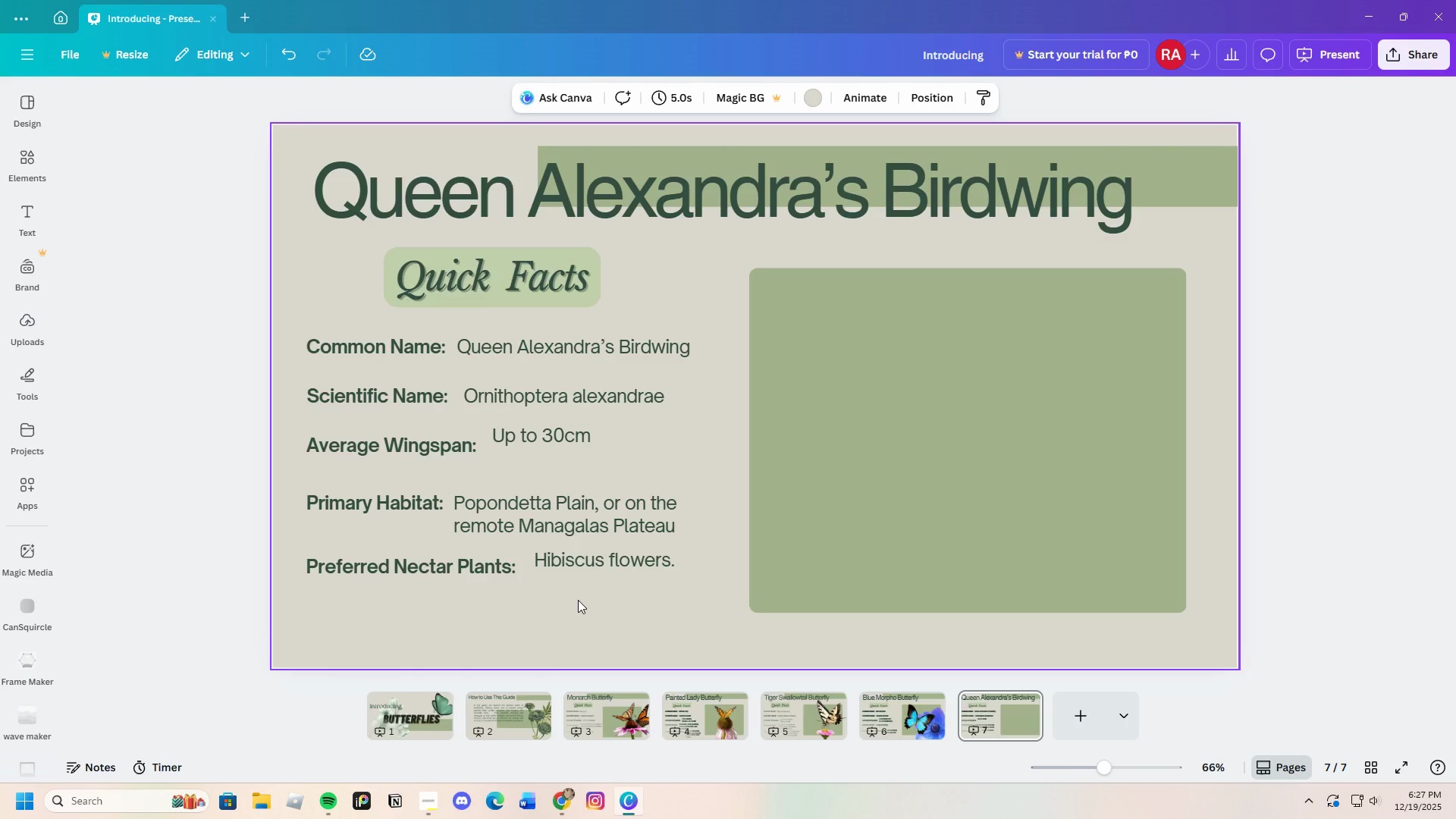 
left_click_drag(start_coordinate=[576, 557], to_coordinate=[574, 565])
 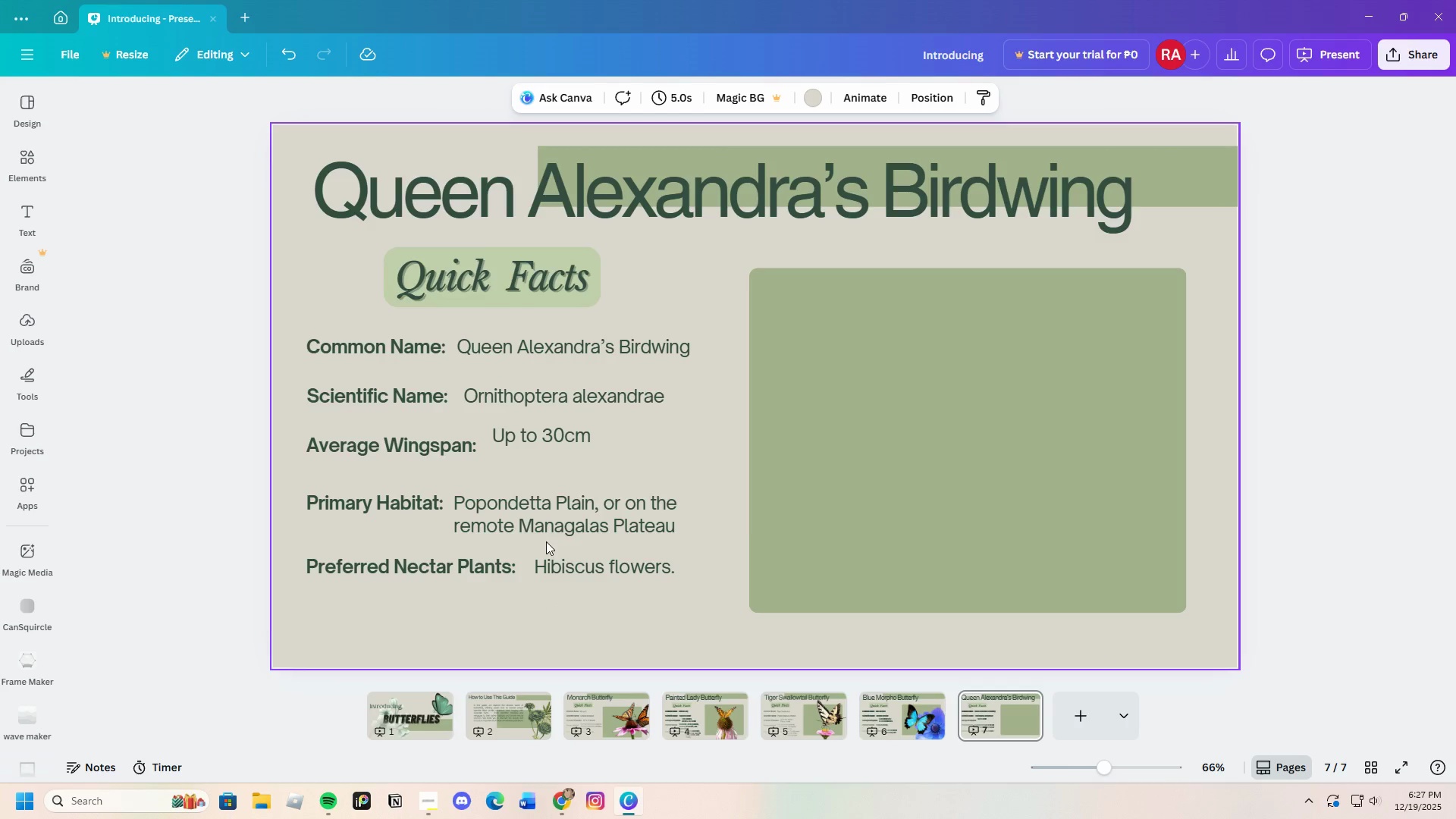 
left_click_drag(start_coordinate=[546, 524], to_coordinate=[546, 519])
 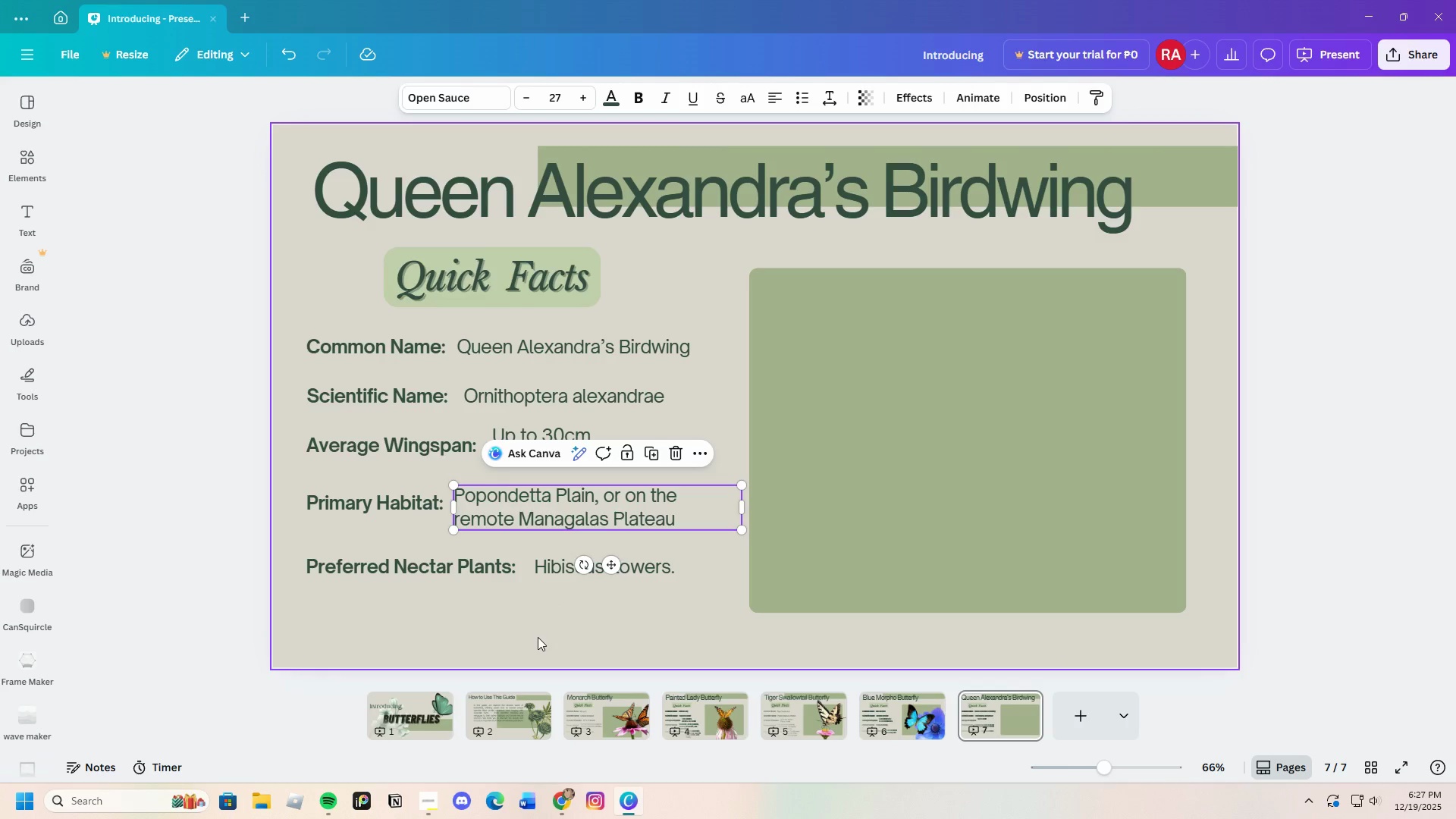 
left_click([538, 637])
 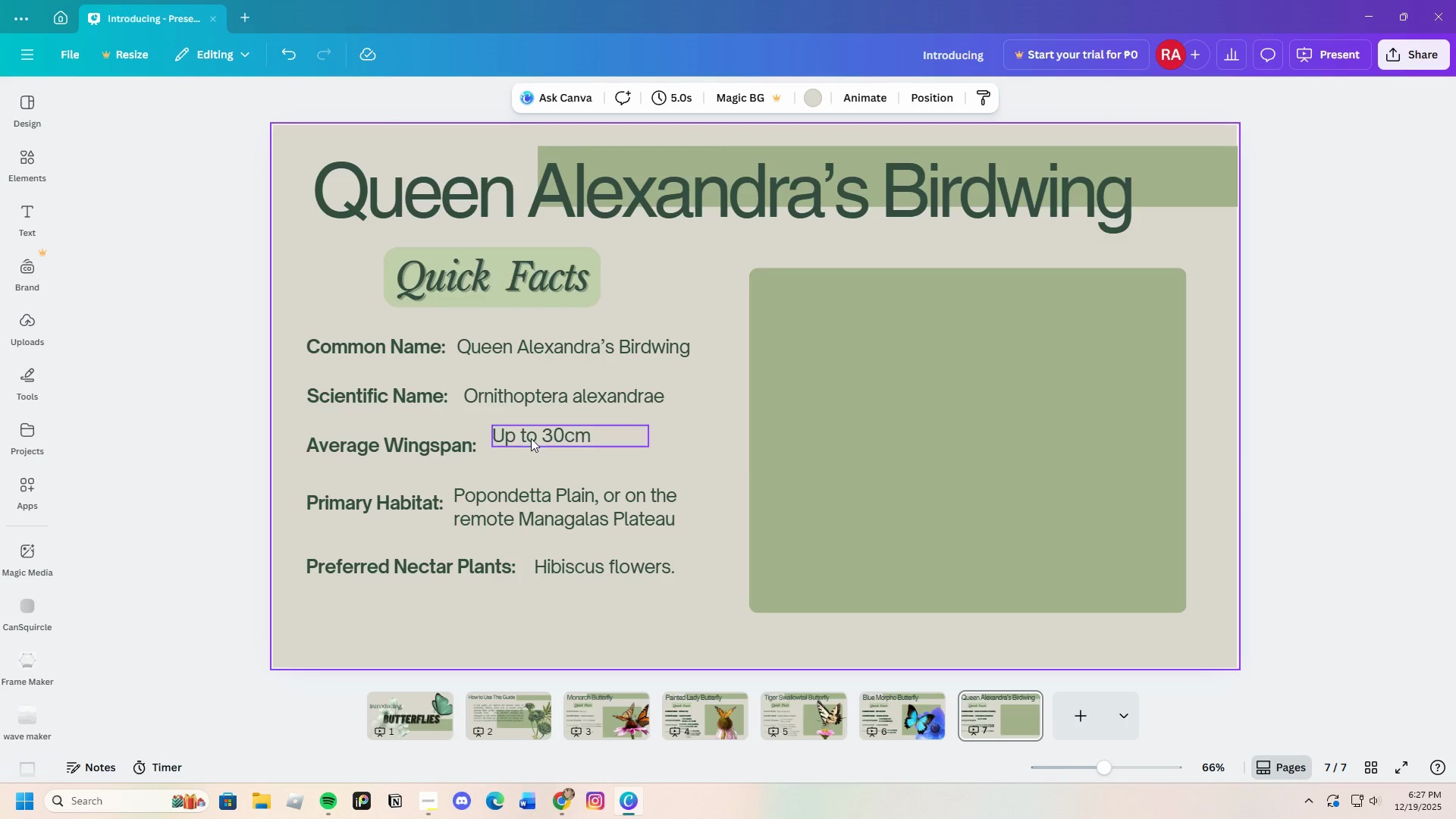 
left_click_drag(start_coordinate=[531, 438], to_coordinate=[534, 447])
 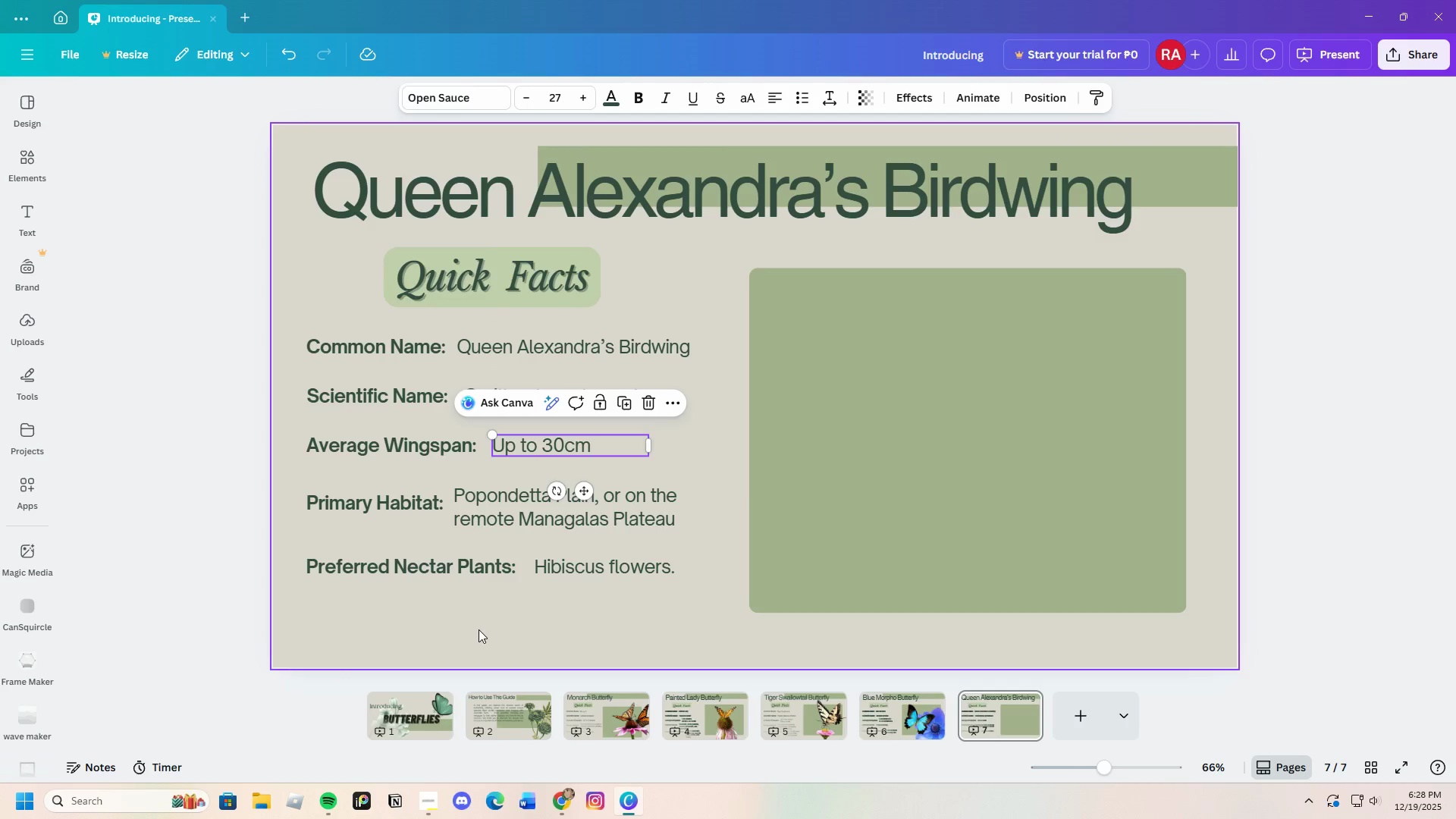 
left_click([479, 629])
 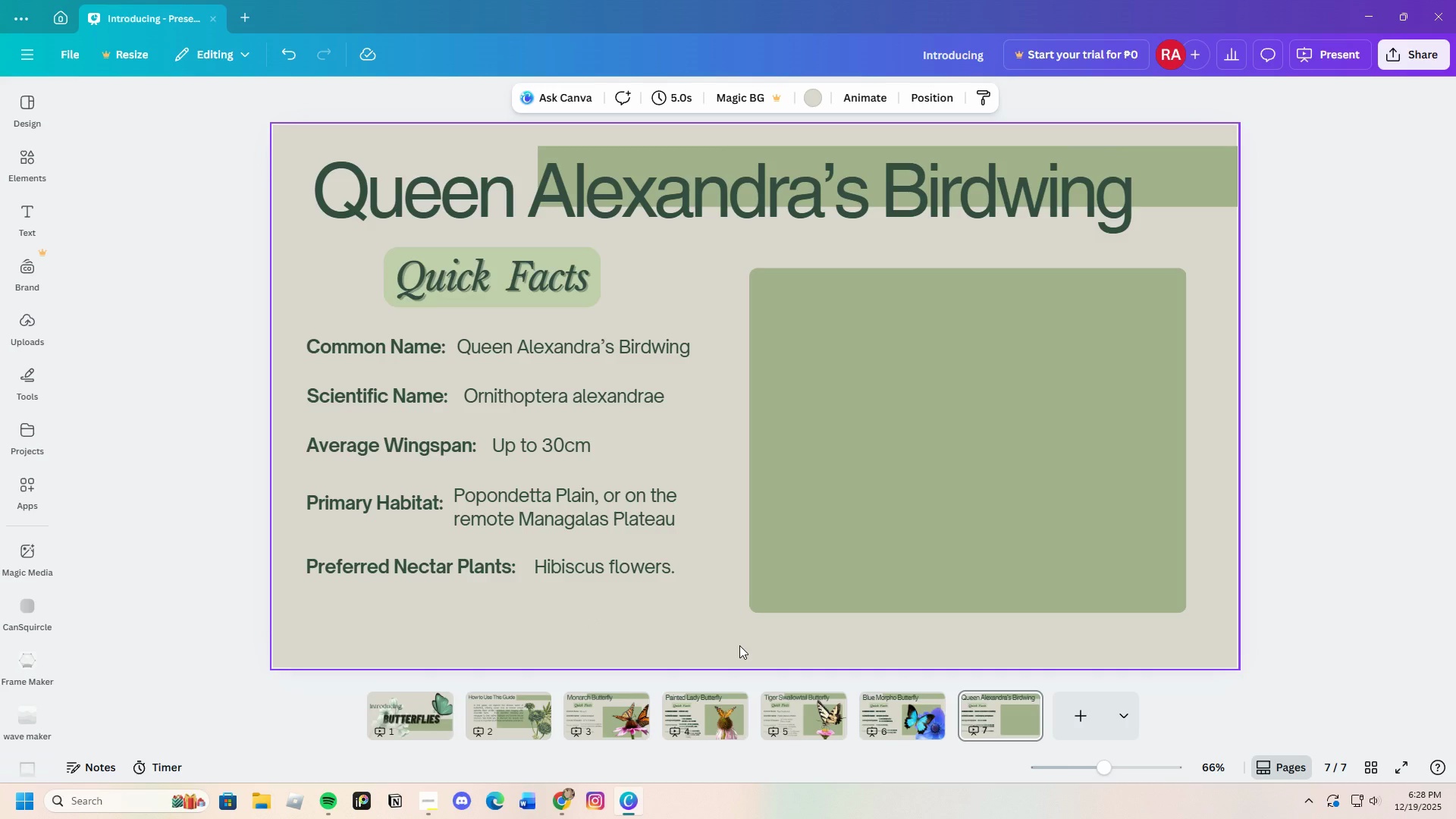 
left_click([561, 798])
 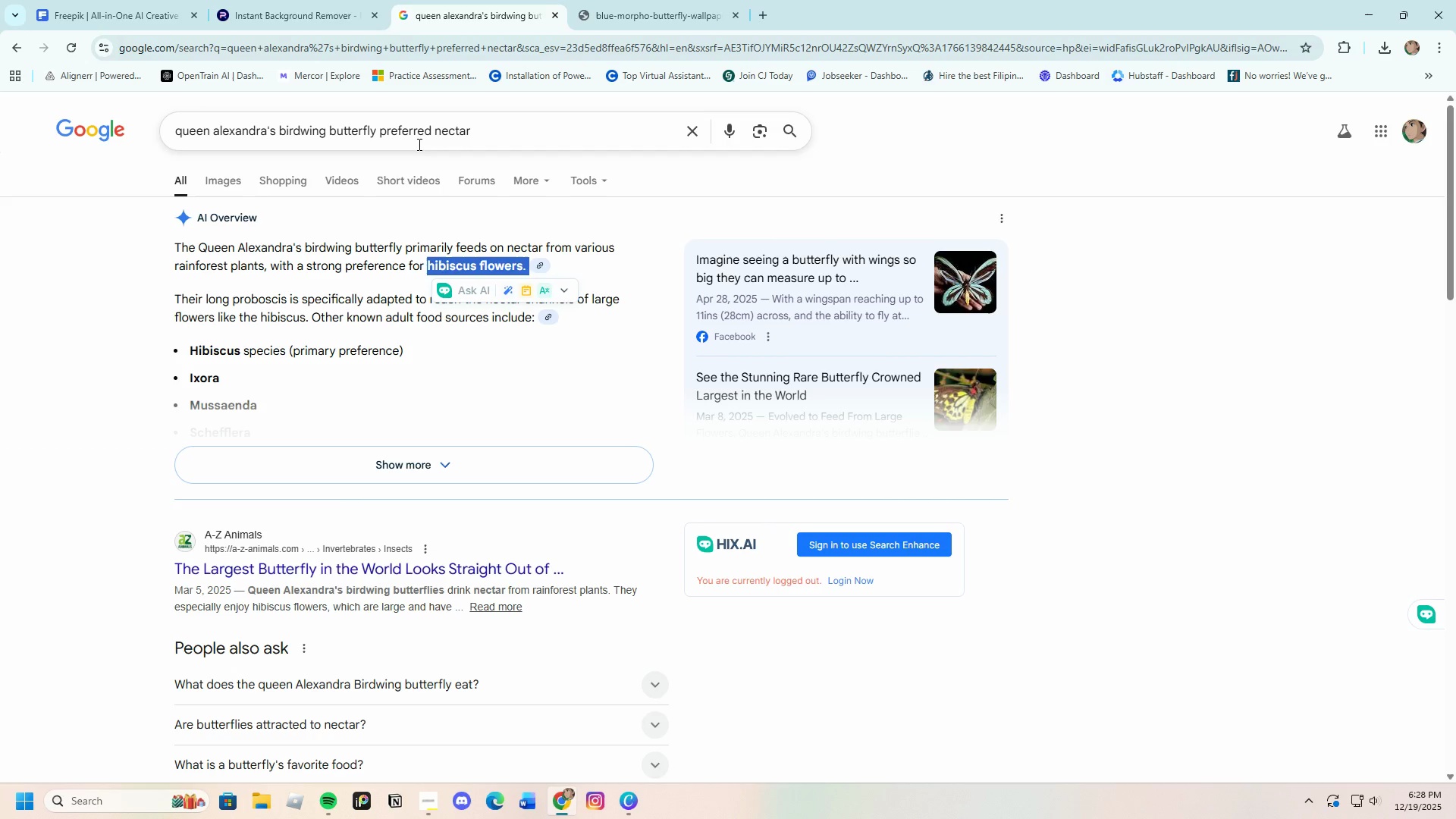 
scroll: coordinate [325, 212], scroll_direction: up, amount: 3.0
 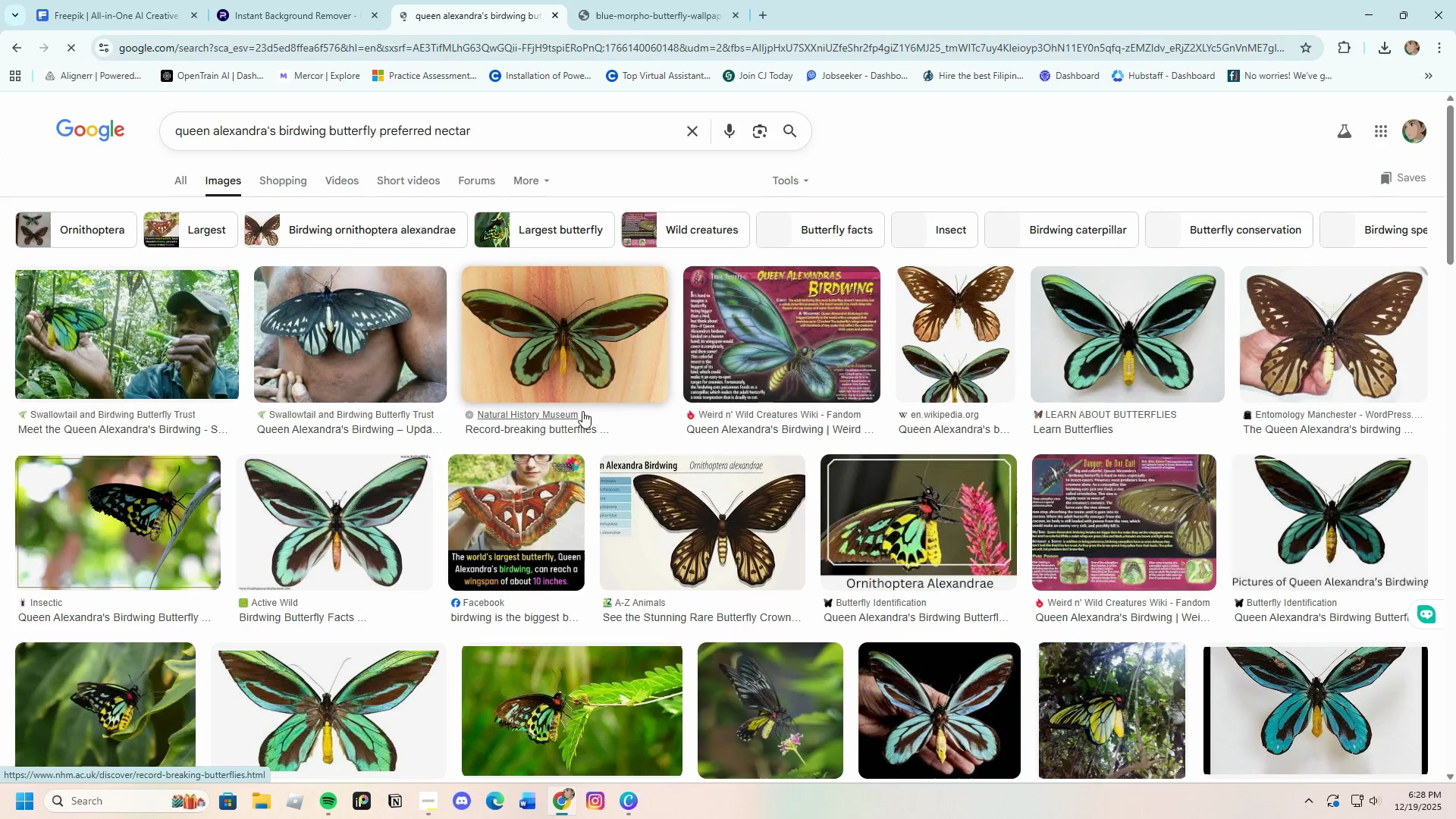 
scroll: coordinate [817, 570], scroll_direction: down, amount: 3.0
 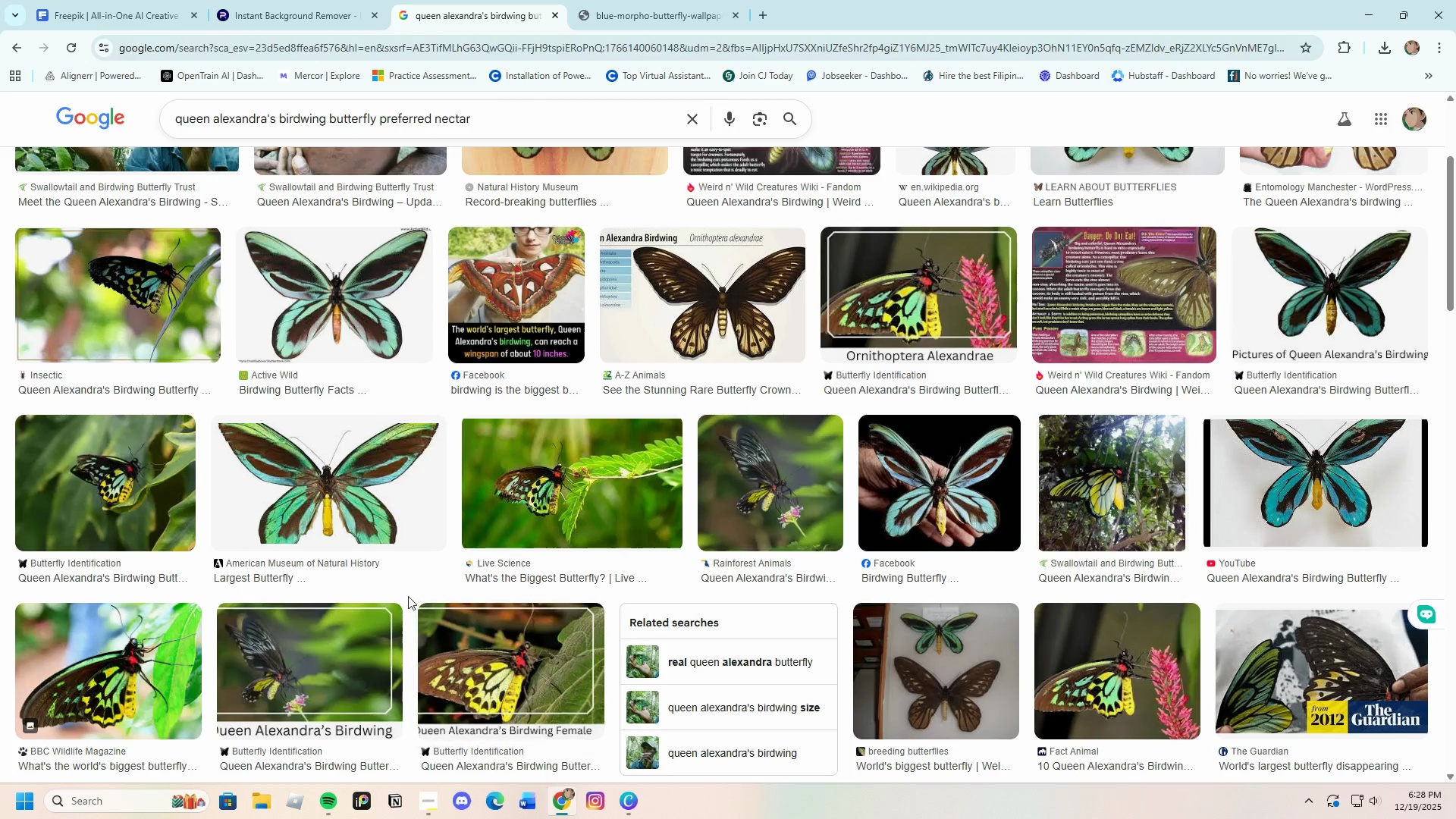 
left_click([105, 504])
 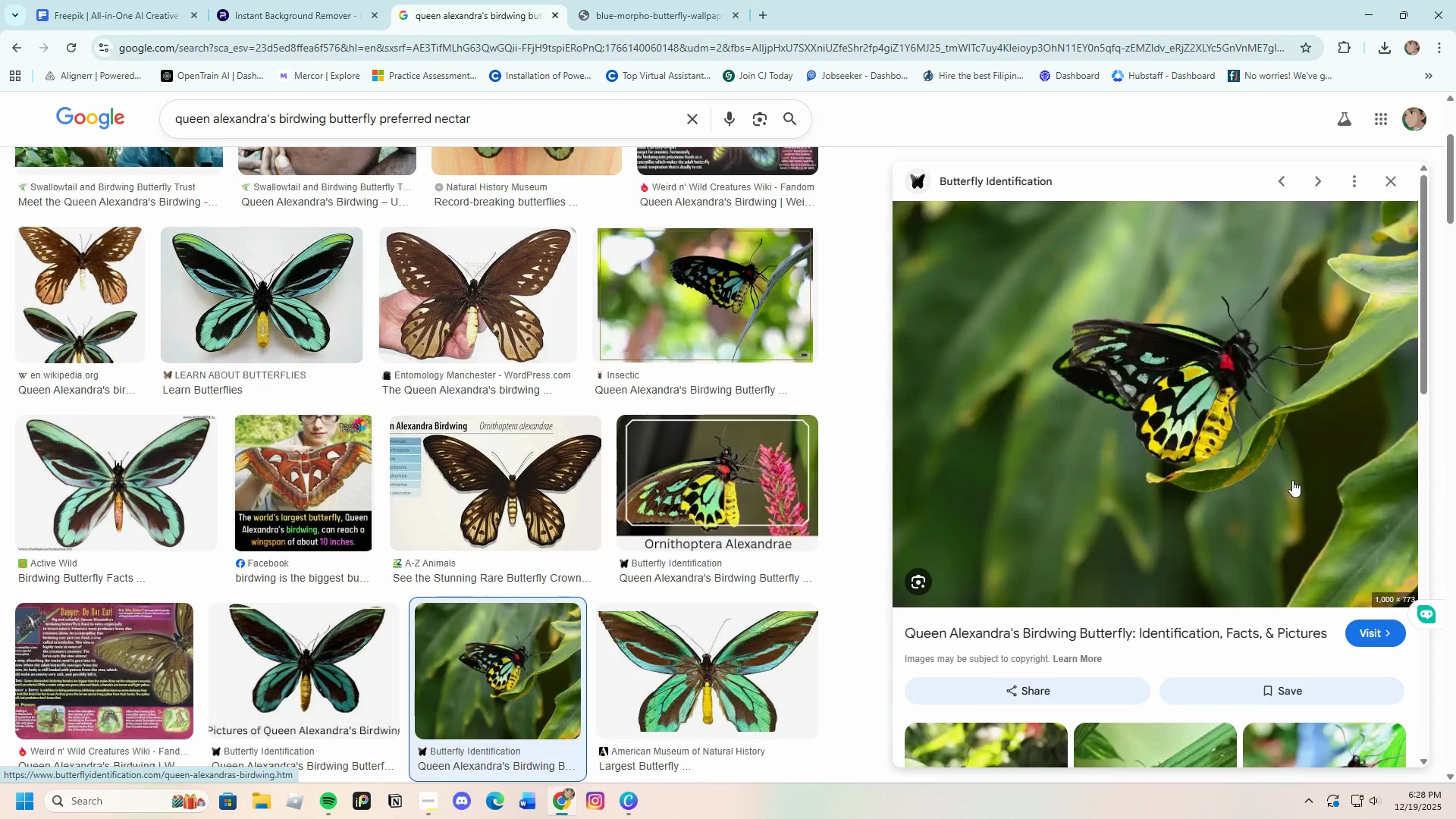 
scroll: coordinate [426, 623], scroll_direction: down, amount: 17.0
 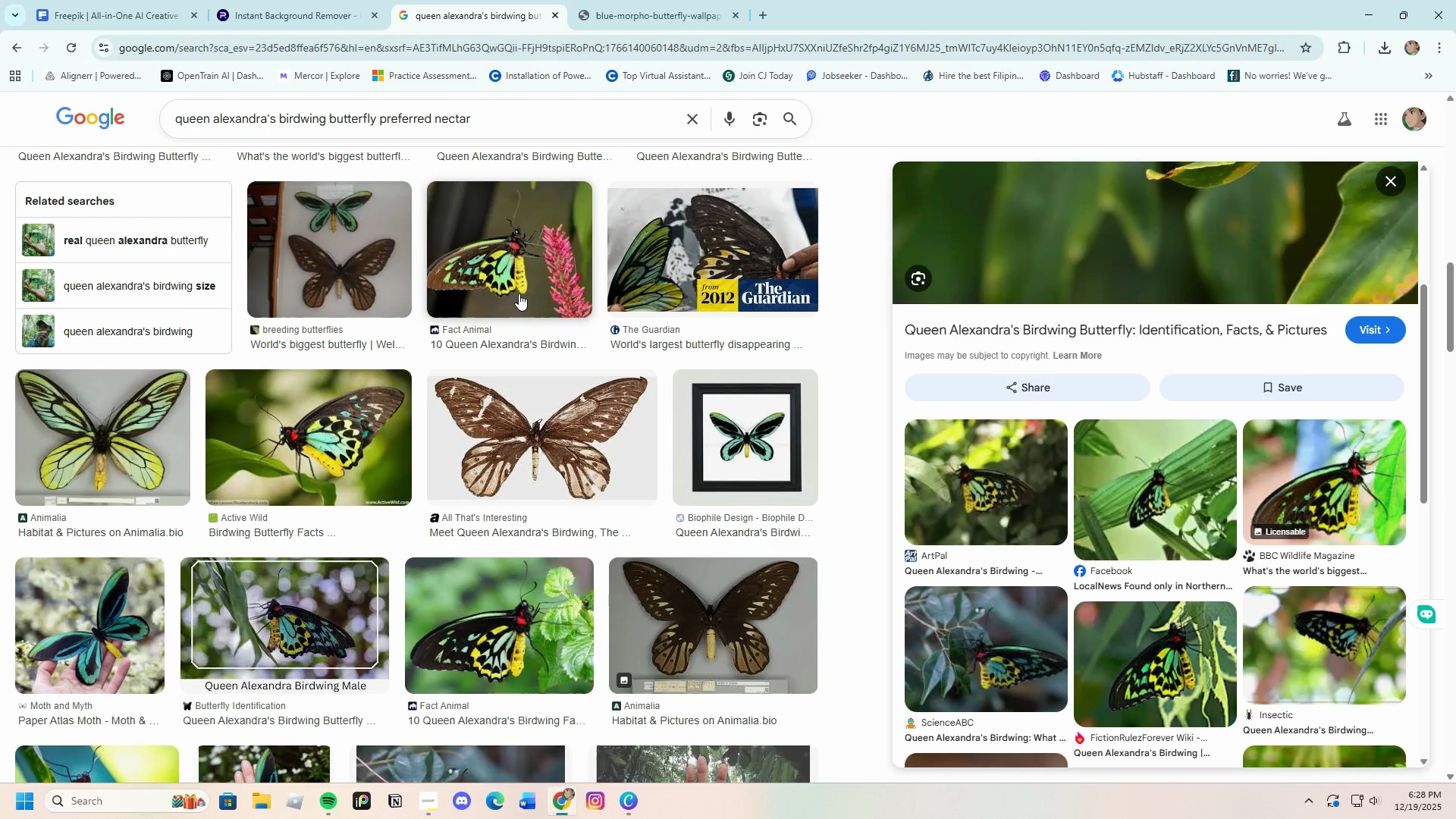 
left_click([501, 260])
 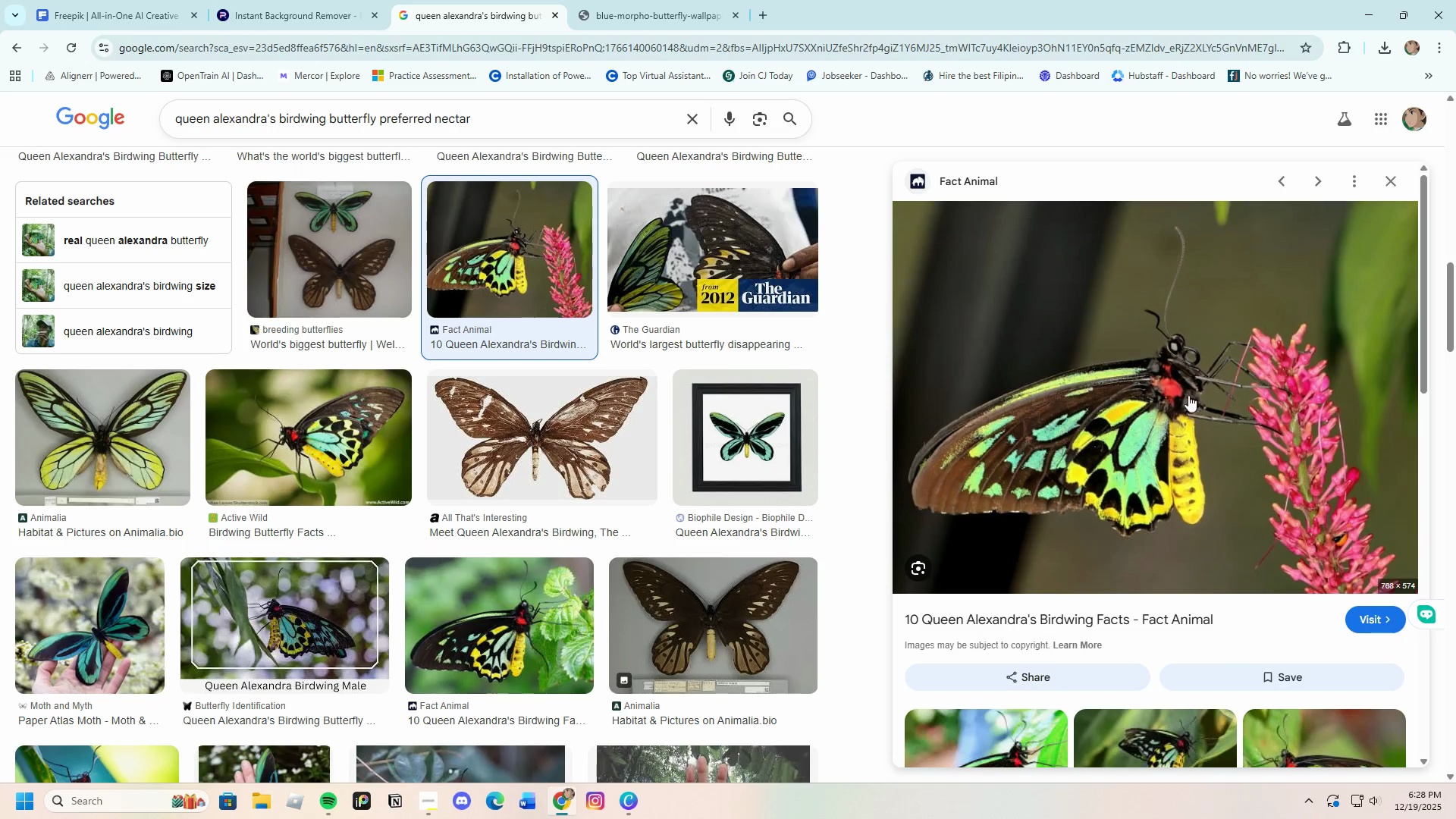 
wait(5.03)
 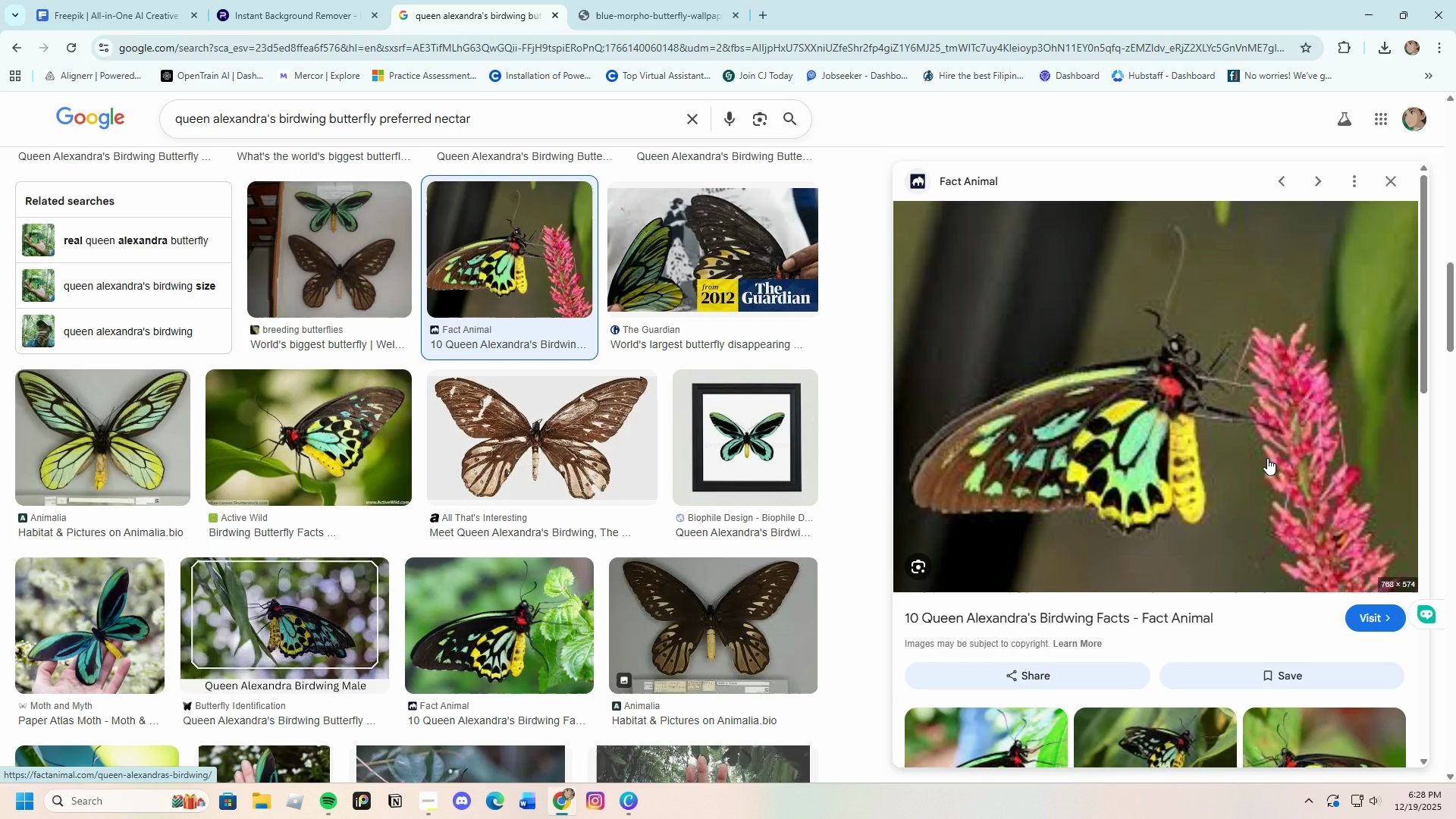 
right_click([1188, 394])
 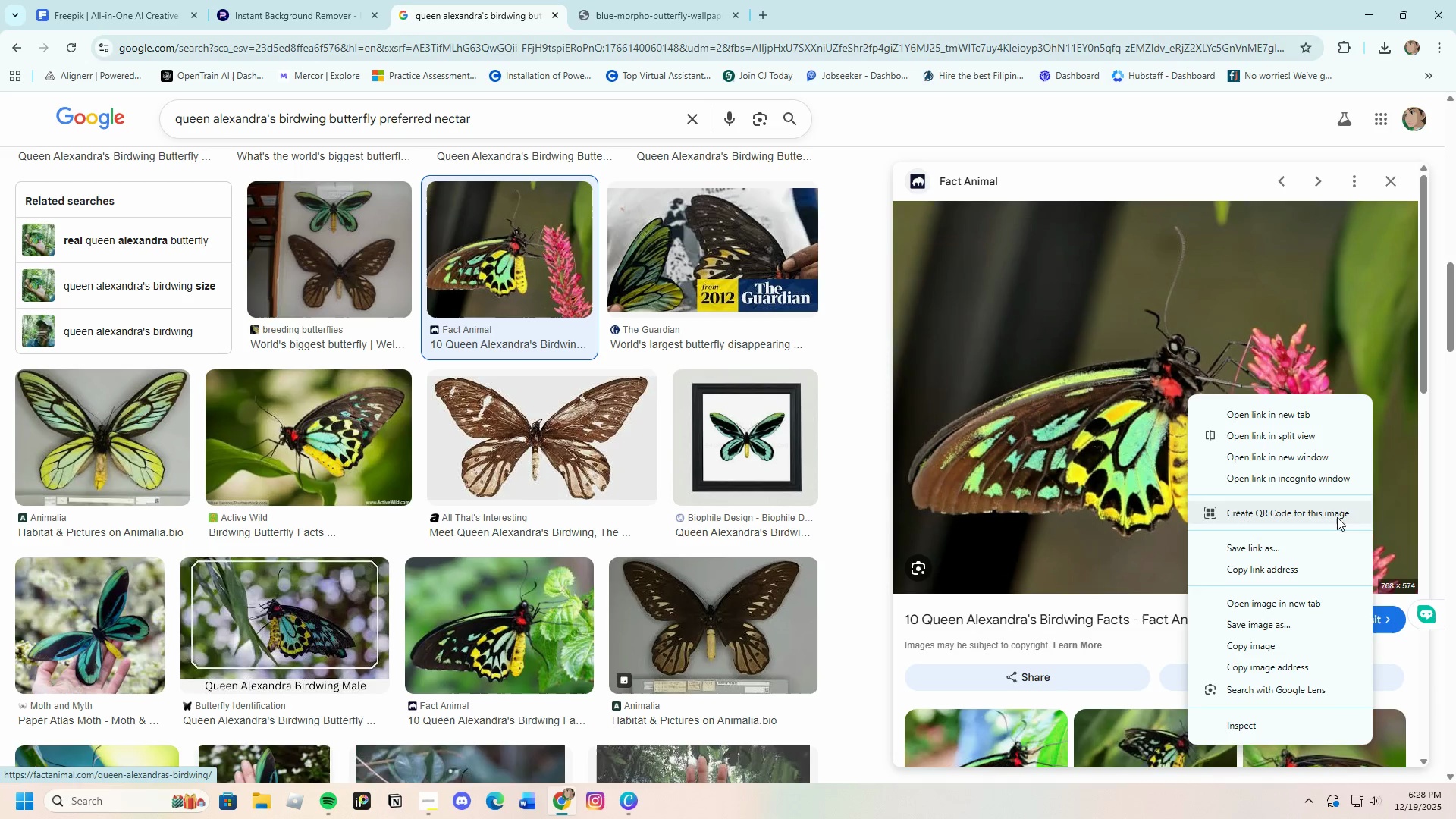 
left_click([1306, 602])
 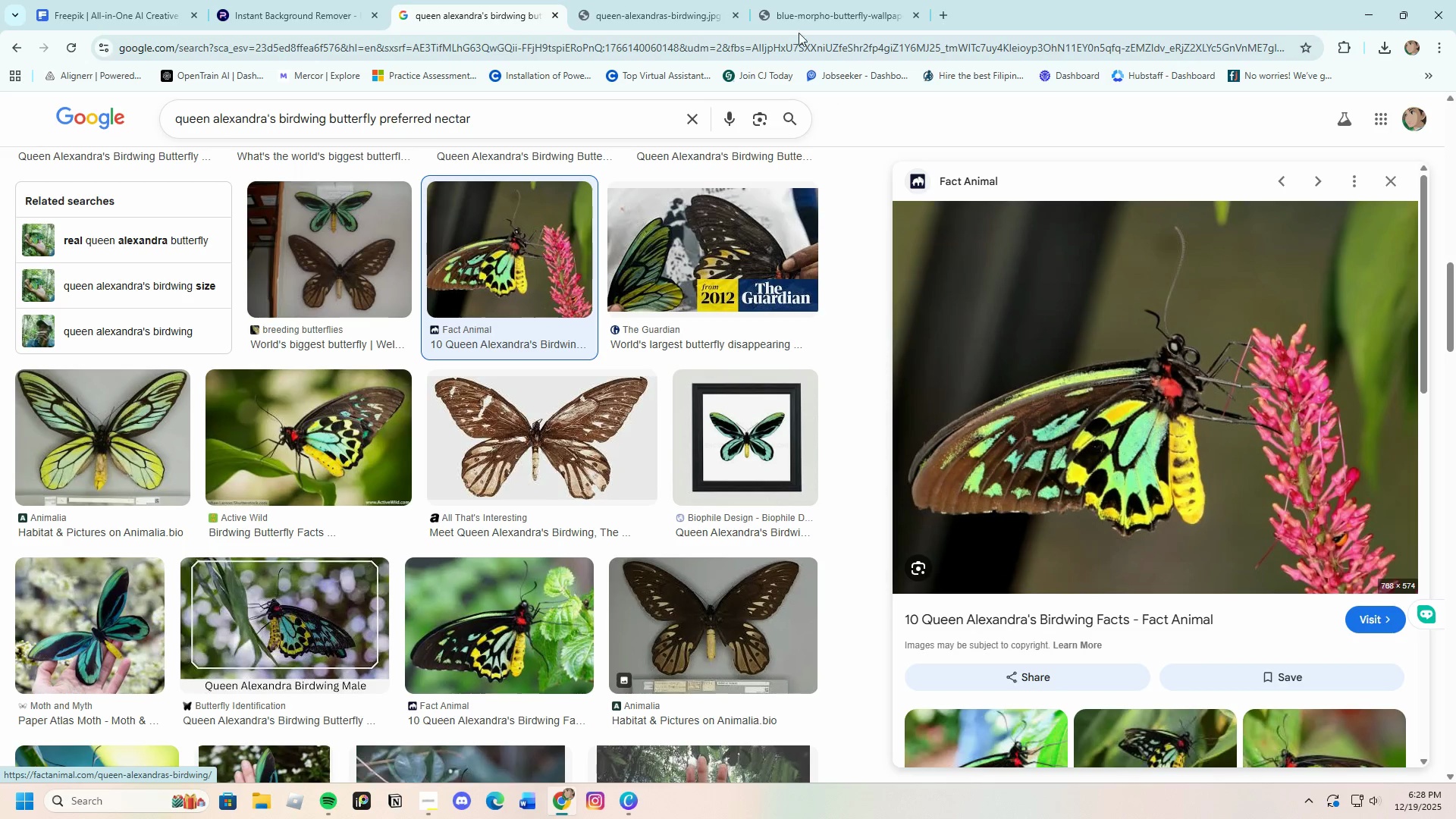 
left_click([704, 2])
 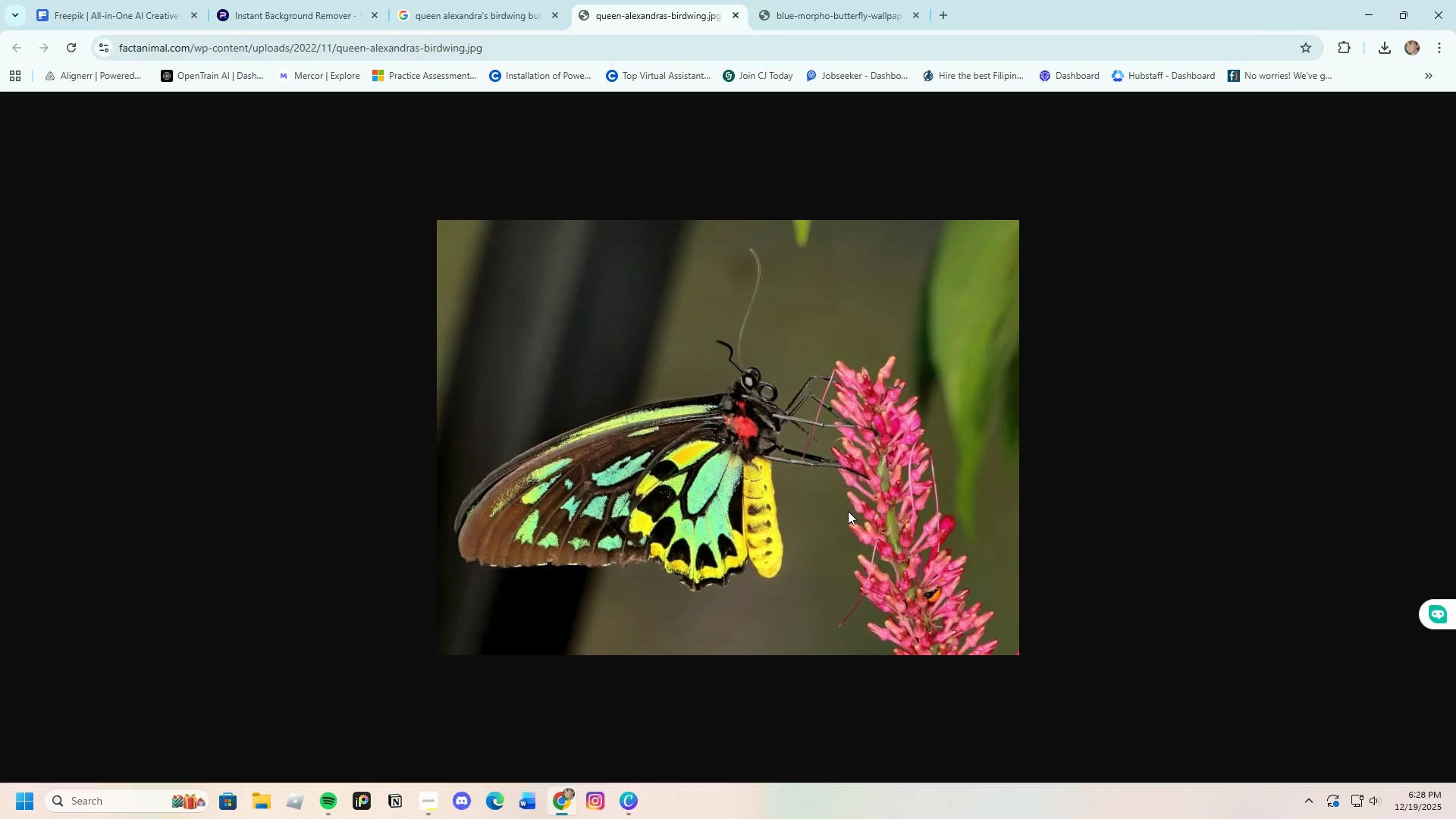 
right_click([758, 405])
 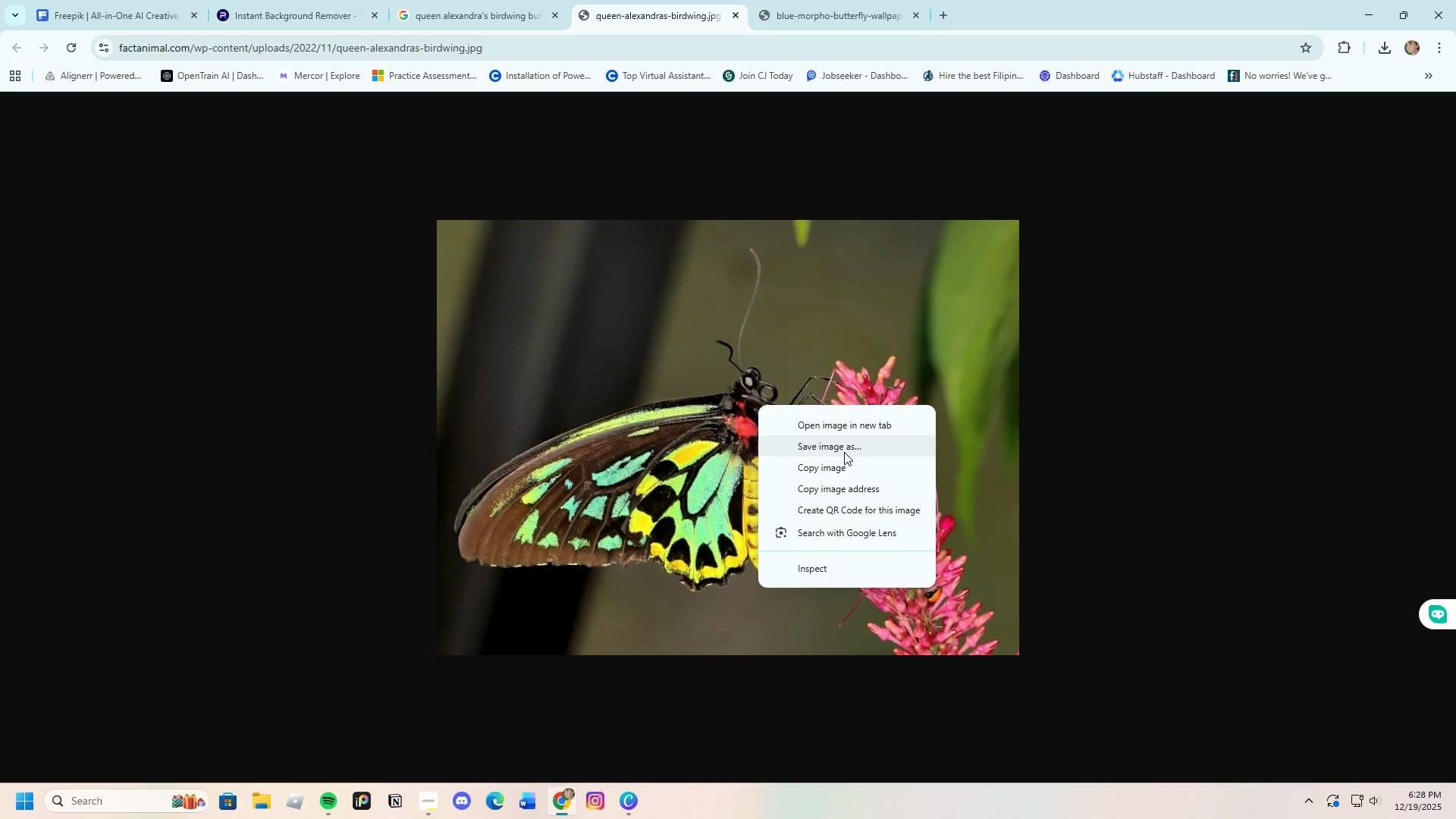 
left_click([844, 452])
 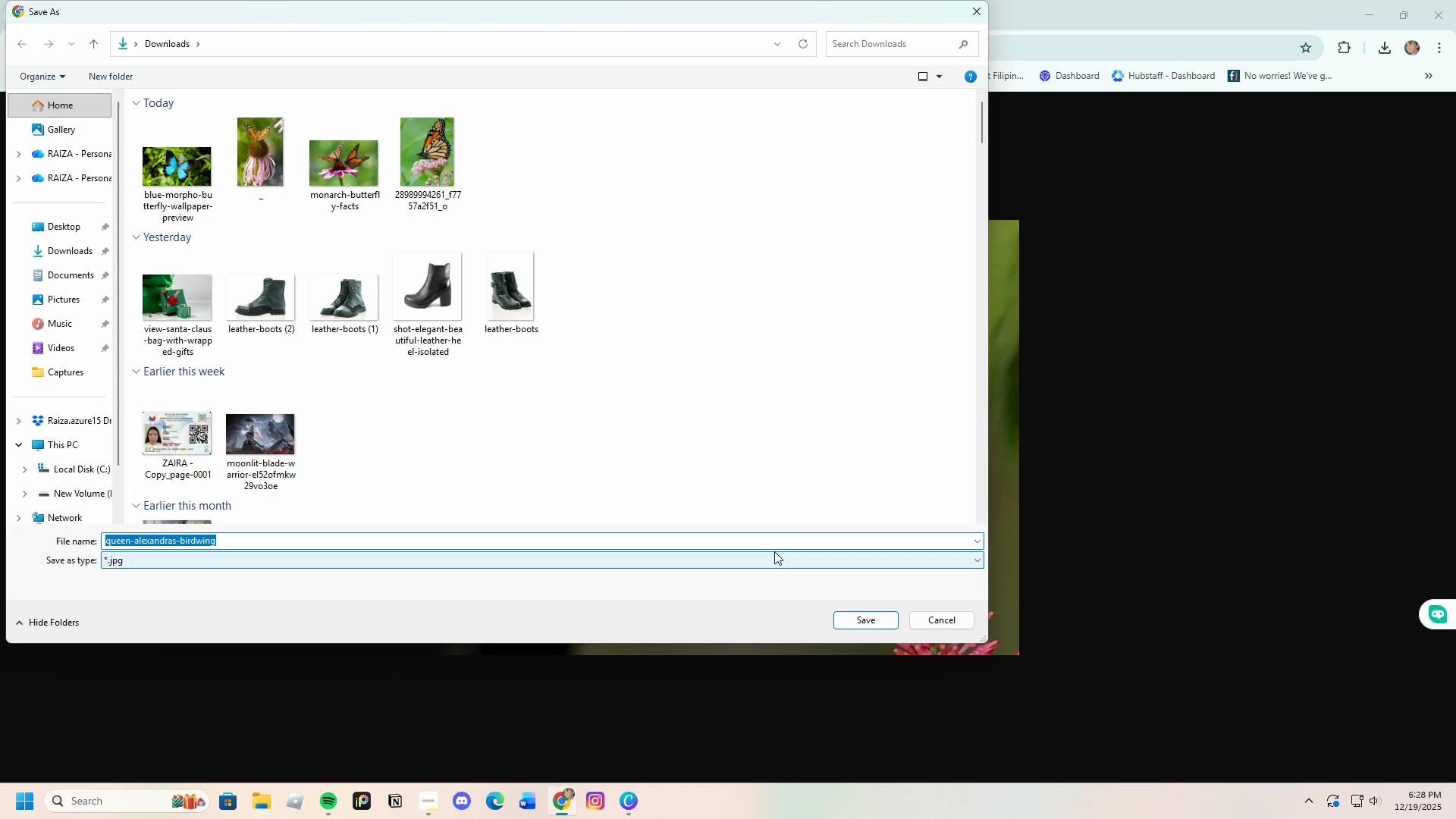 
left_click([852, 623])
 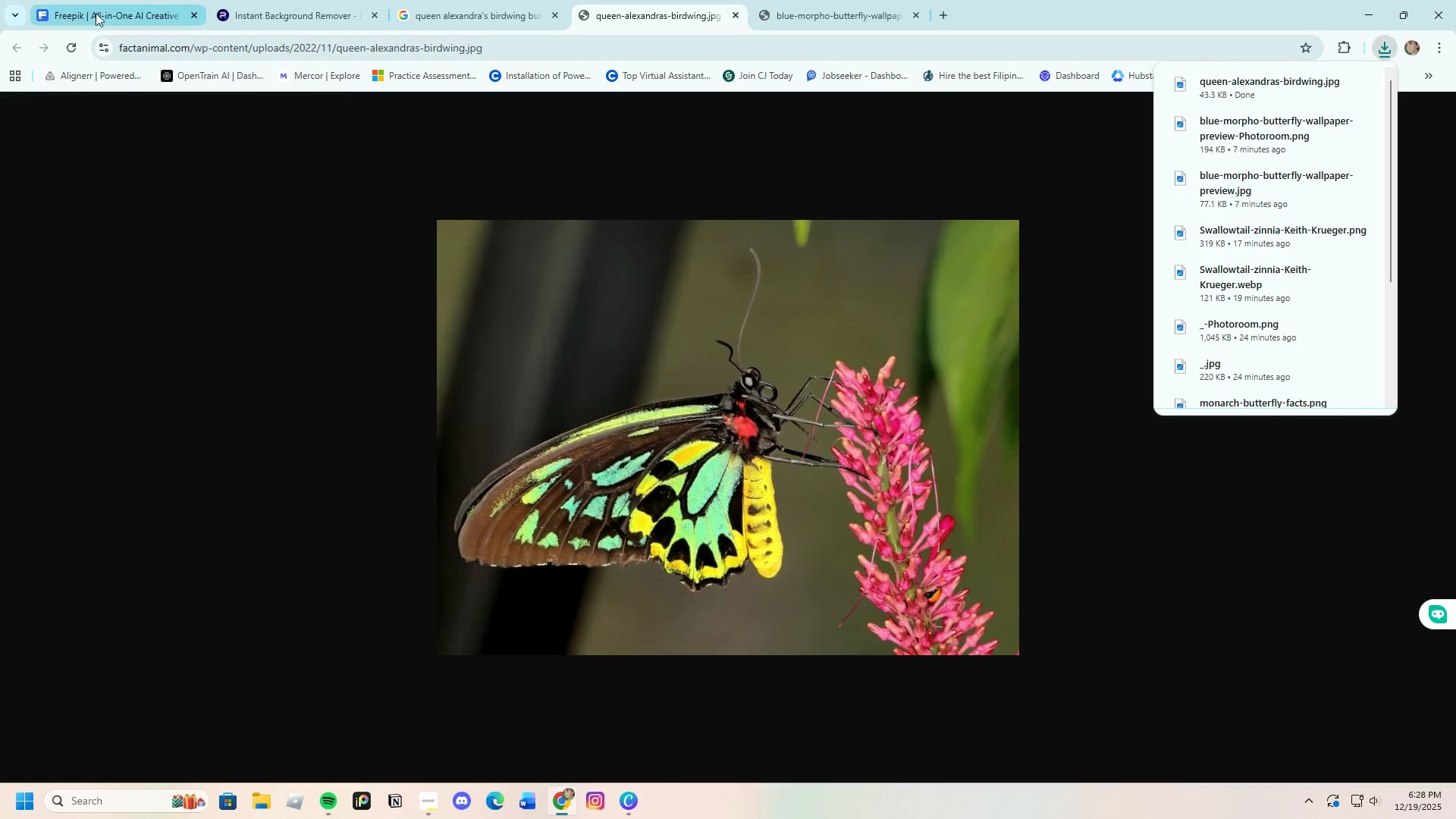 
left_click([266, 11])
 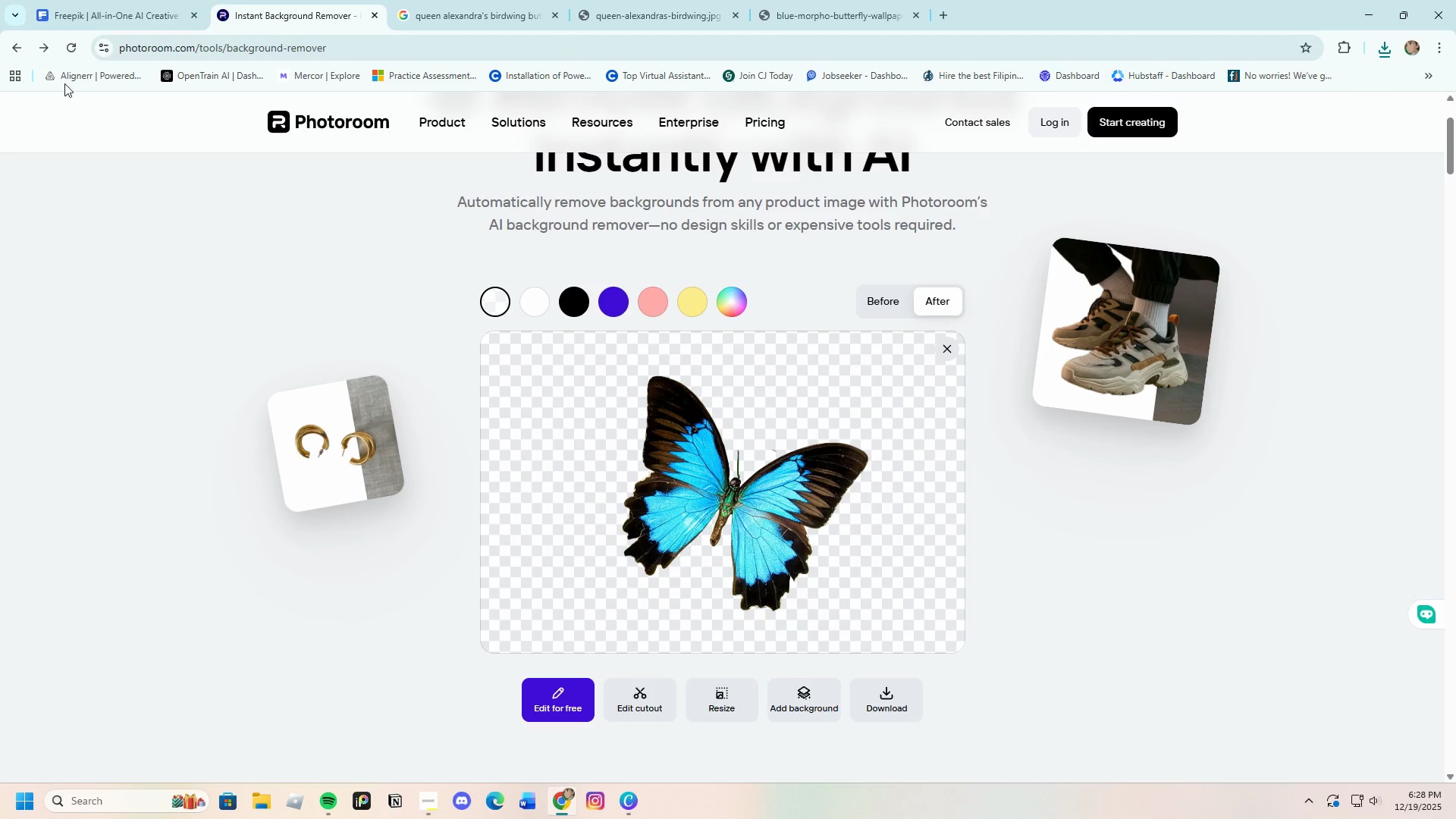 
left_click([73, 46])
 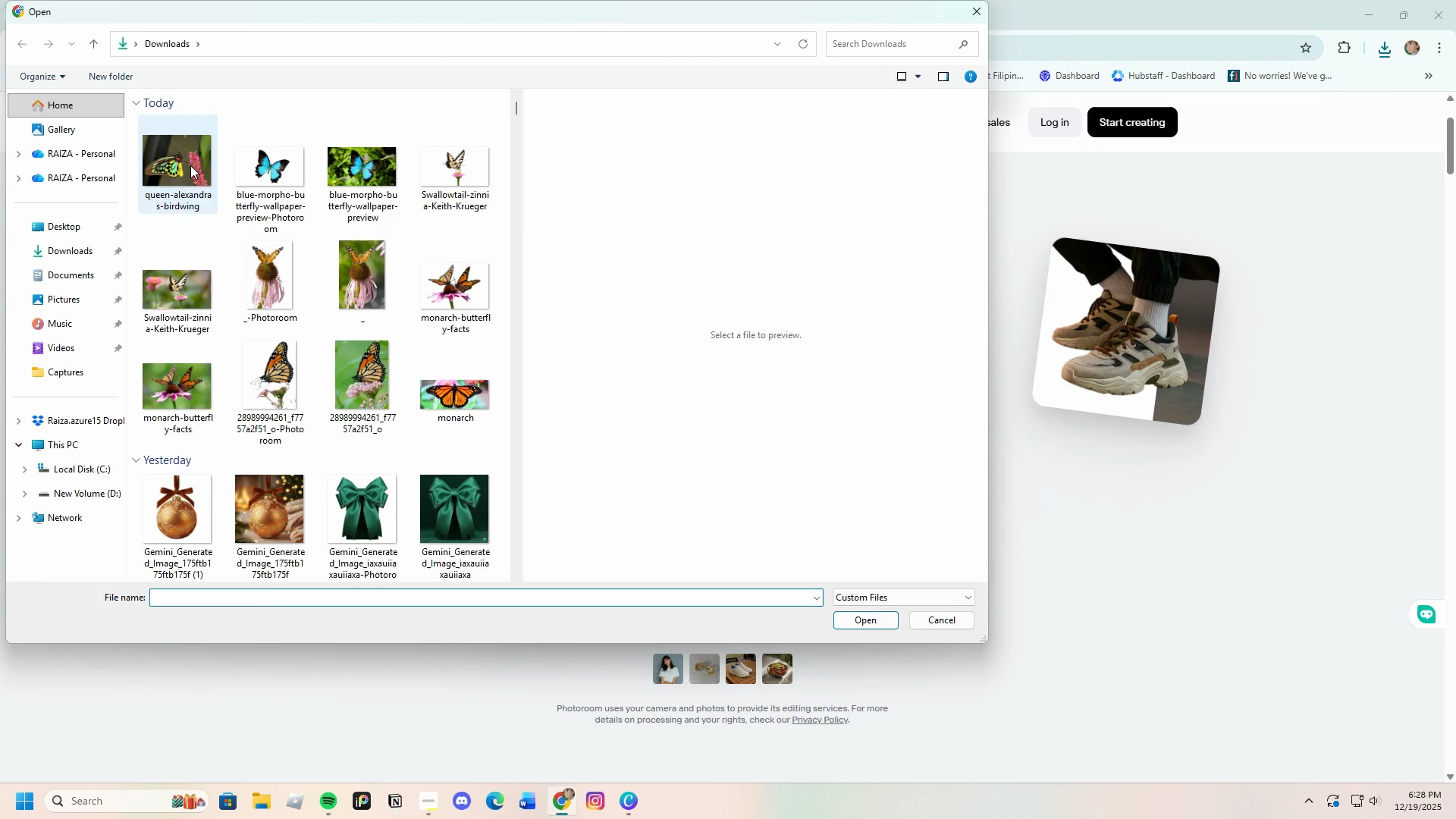 
left_click([869, 619])
 